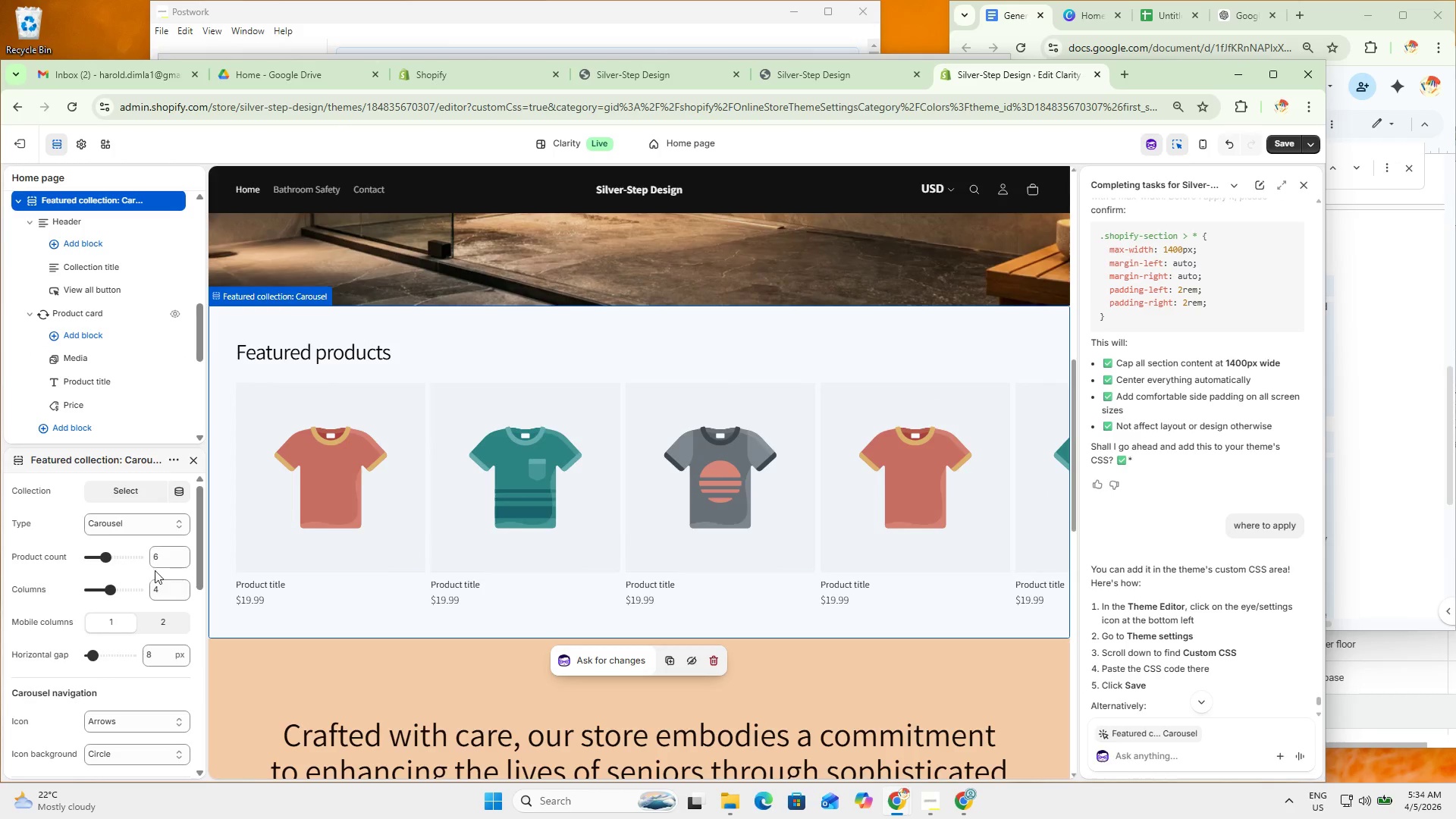 
left_click([131, 488])
 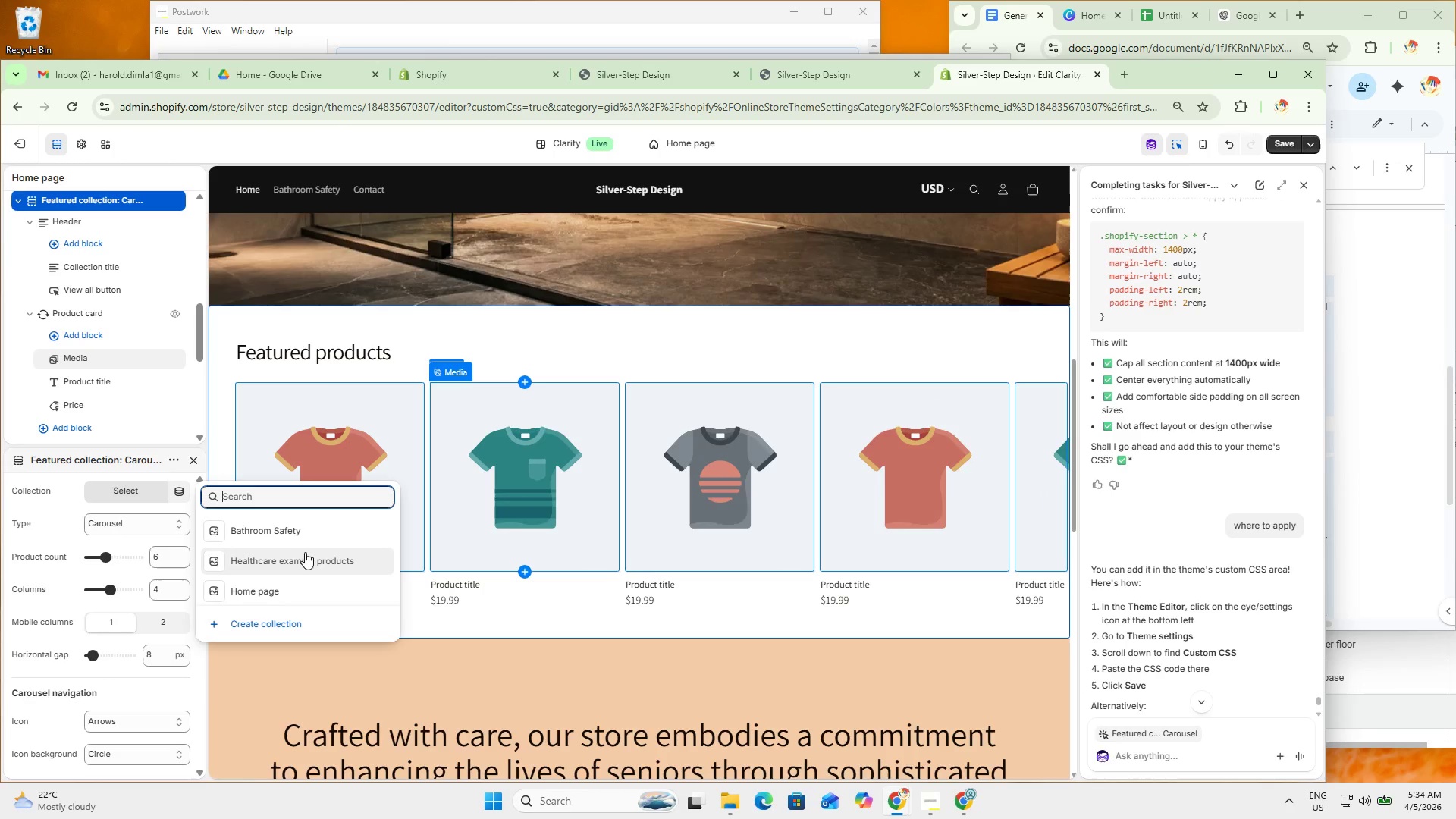 
left_click([303, 525])
 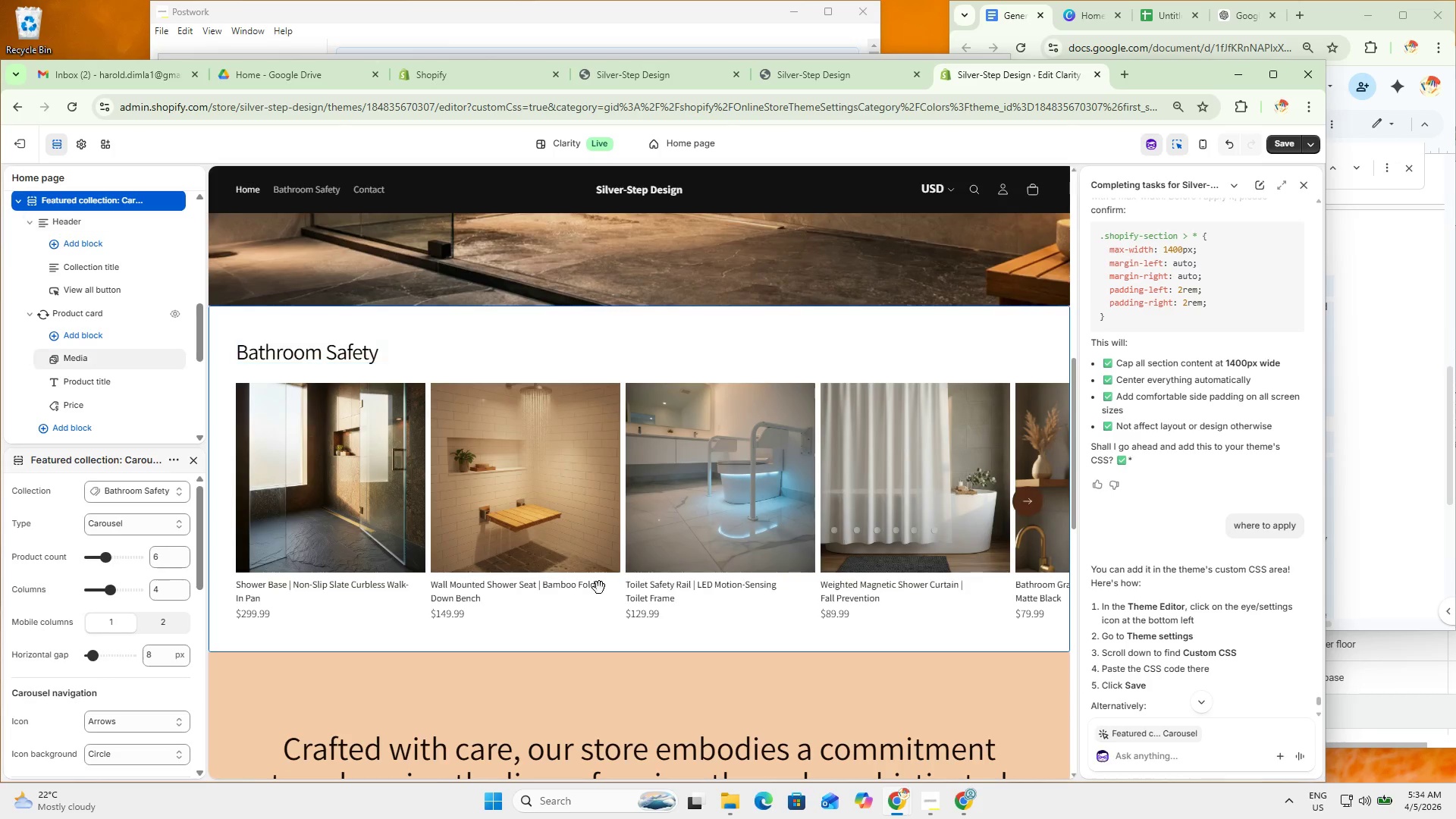 
scroll: coordinate [606, 611], scroll_direction: up, amount: 1.0
 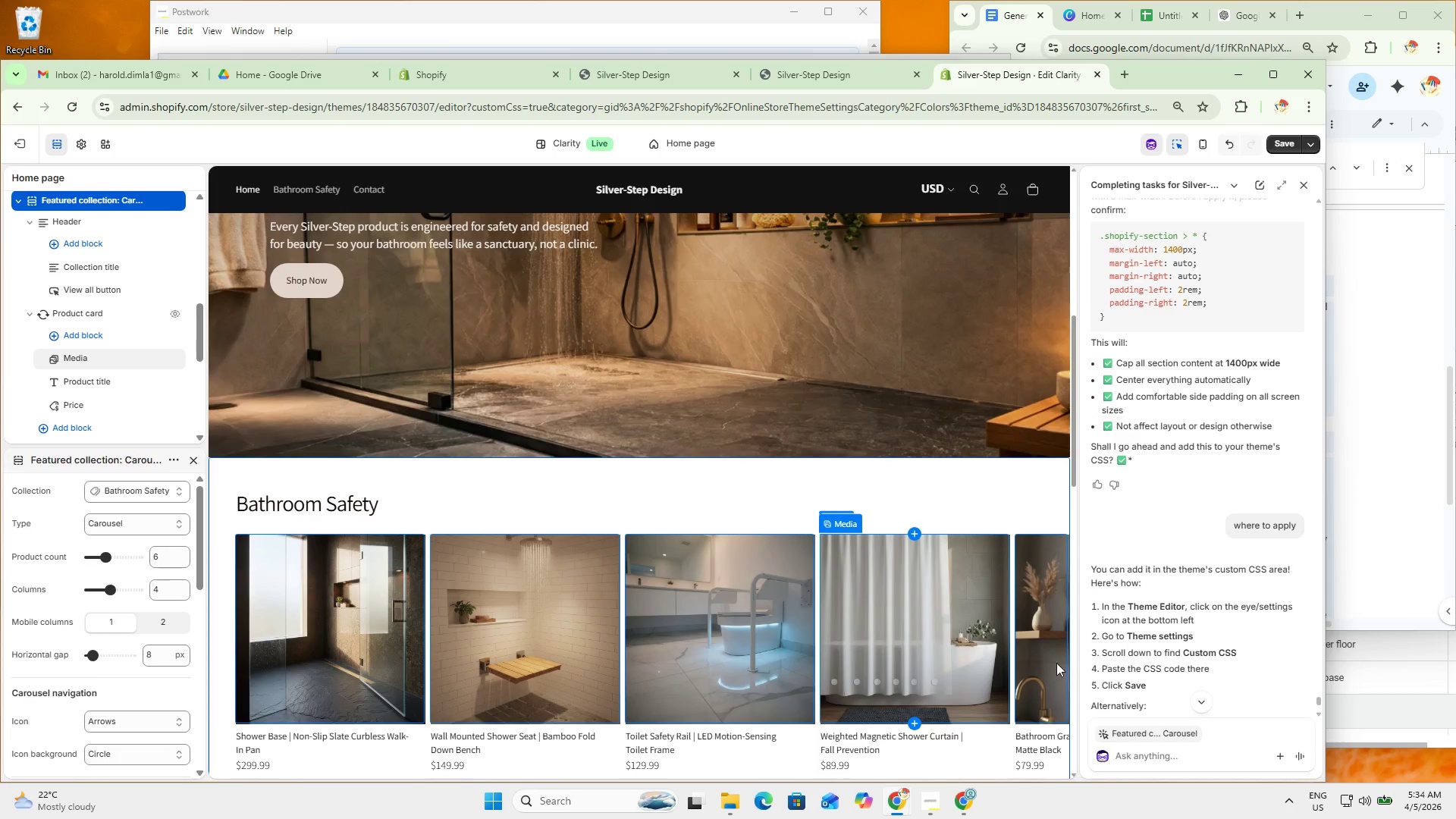 
scroll: coordinate [1021, 596], scroll_direction: down, amount: 1.0
 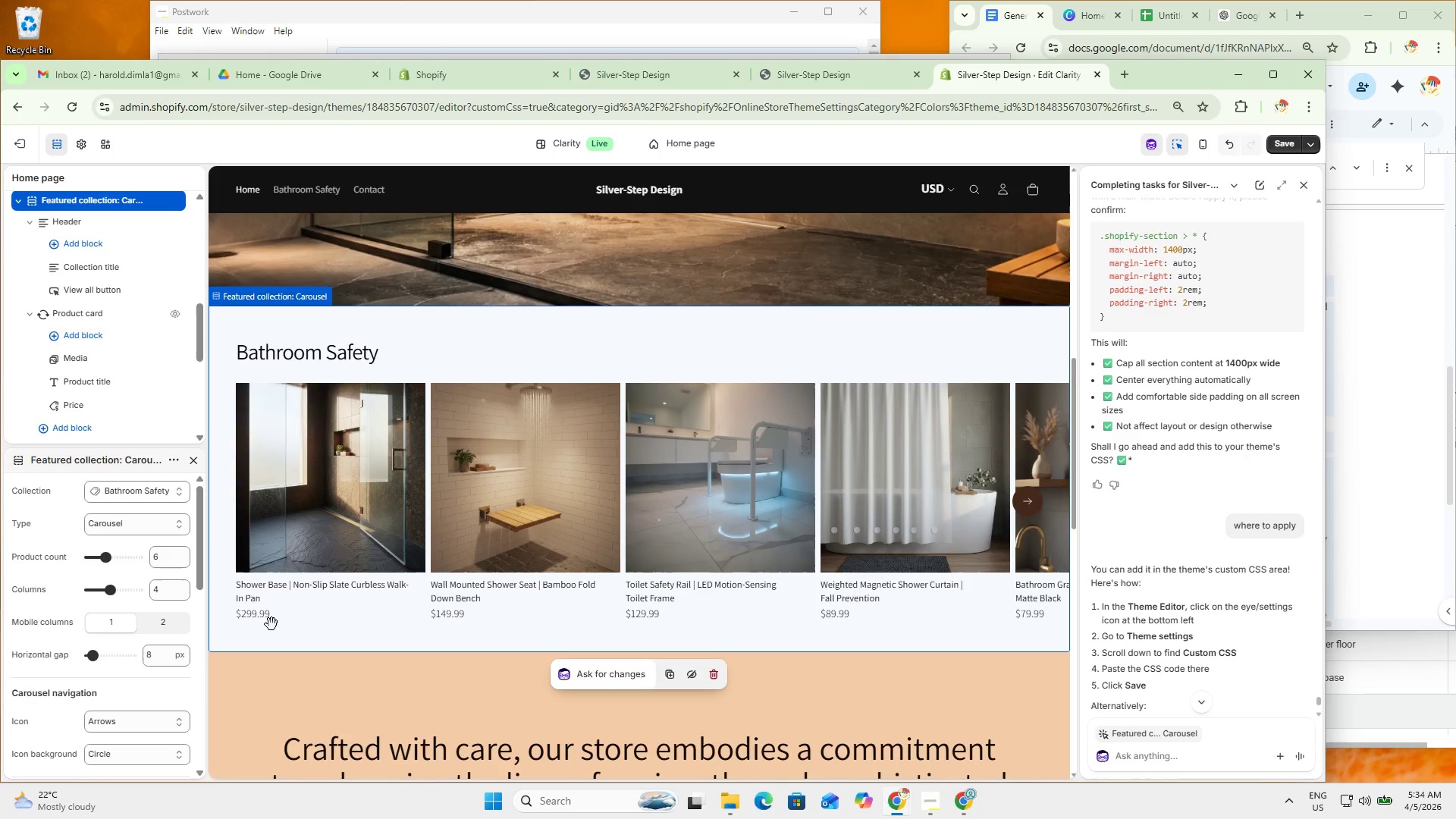 
left_click([280, 616])
 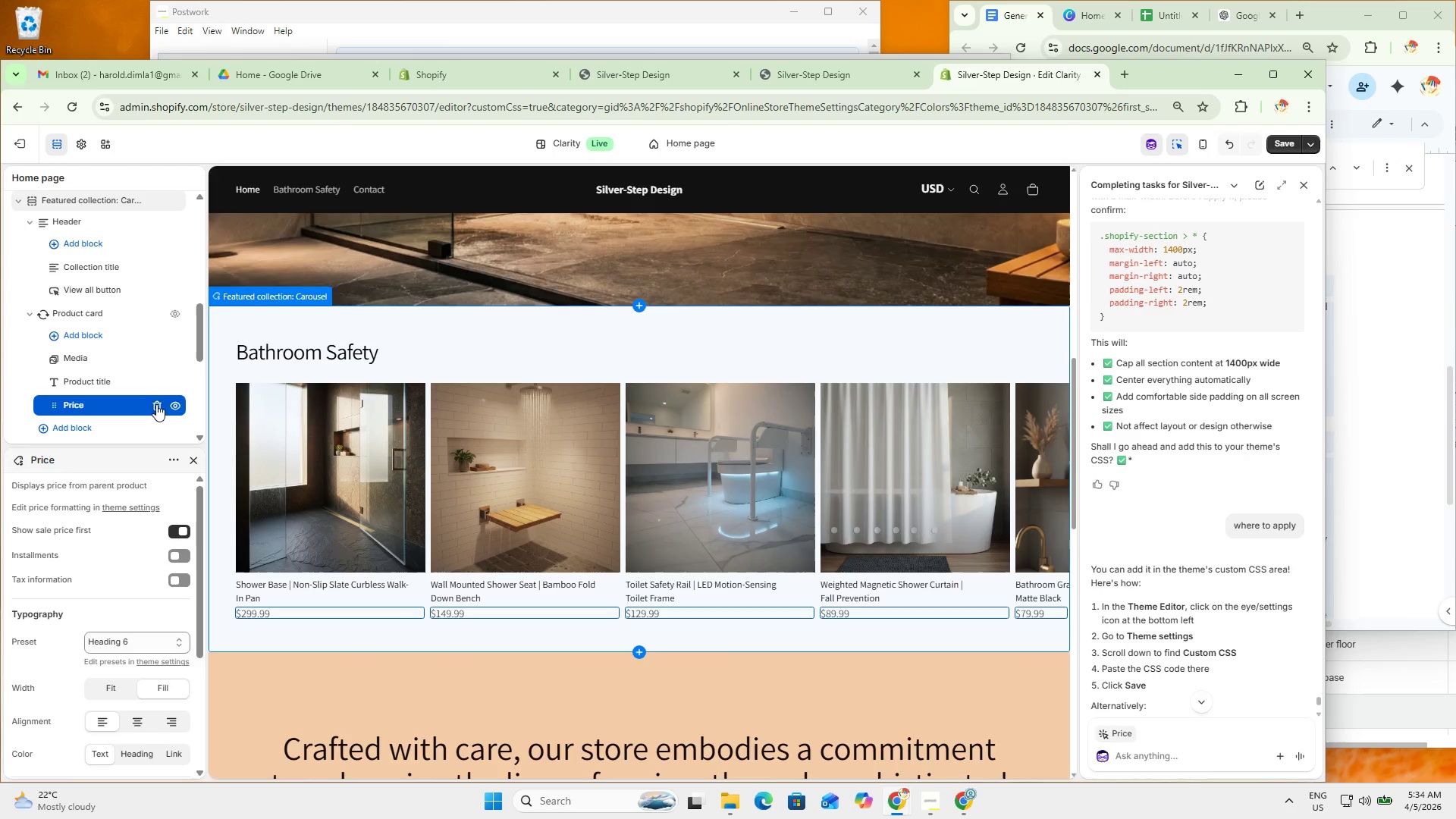 
left_click([175, 409])
 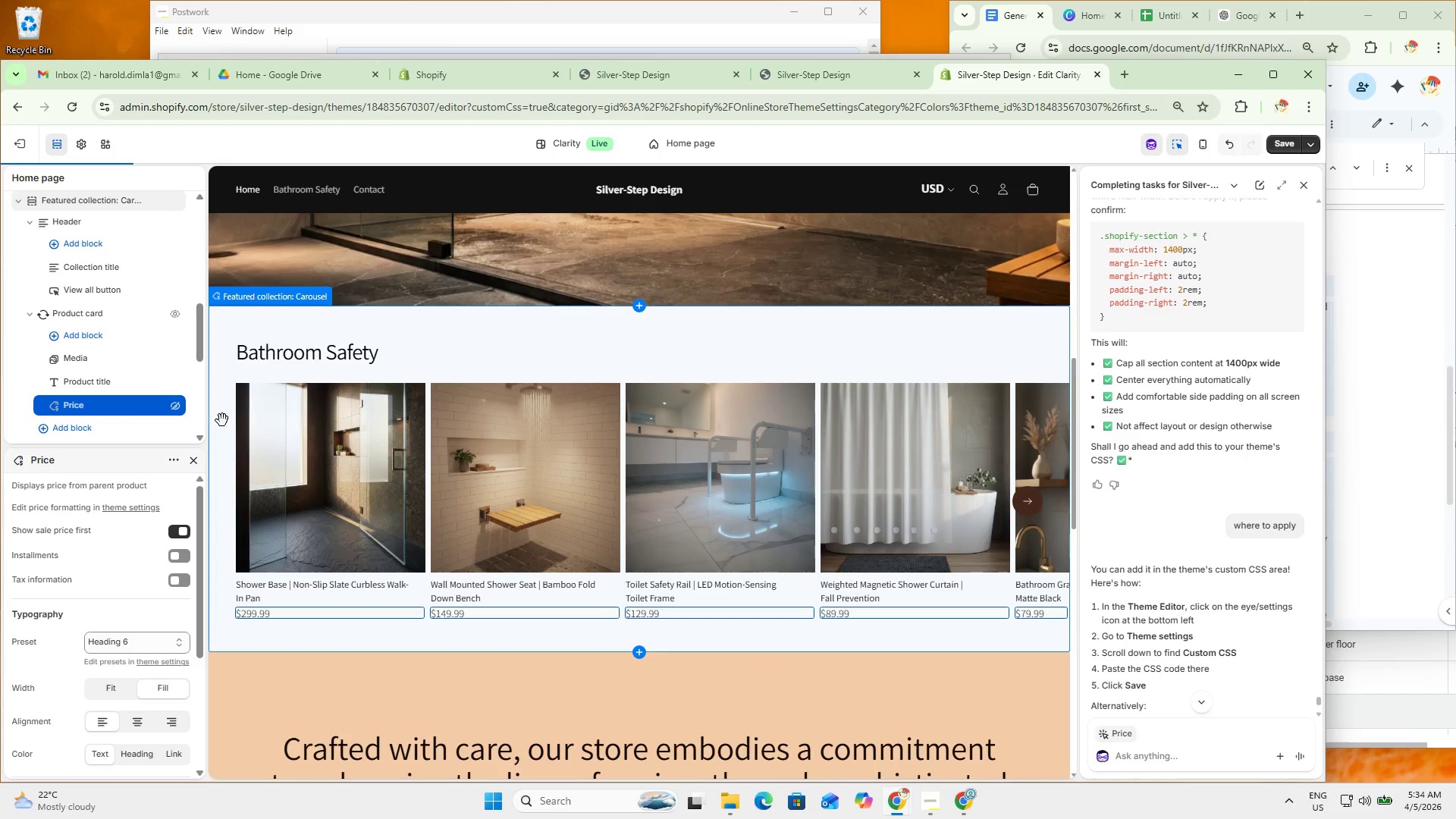 
left_click([222, 420])
 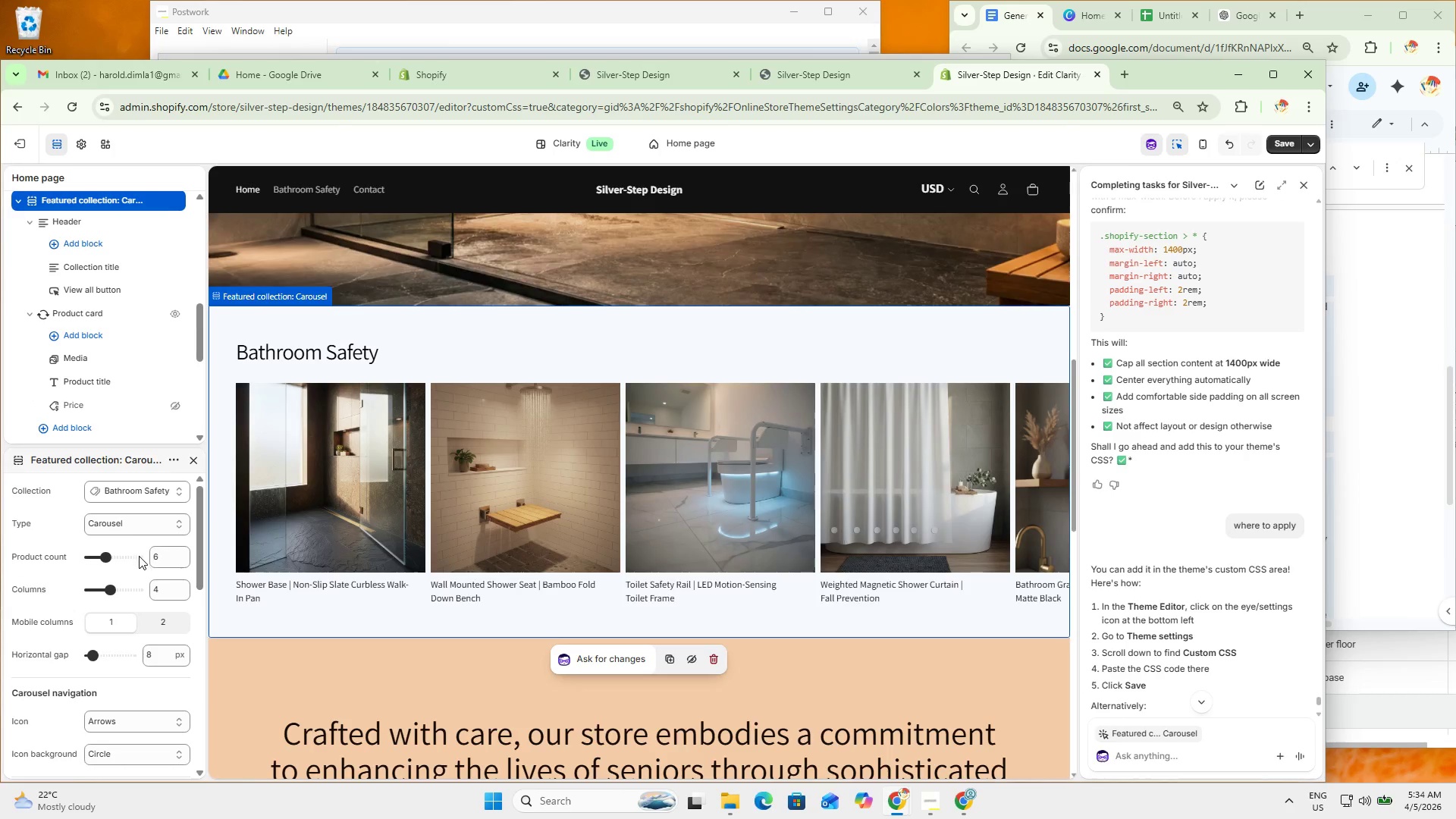 
scroll: coordinate [135, 698], scroll_direction: down, amount: 8.0
 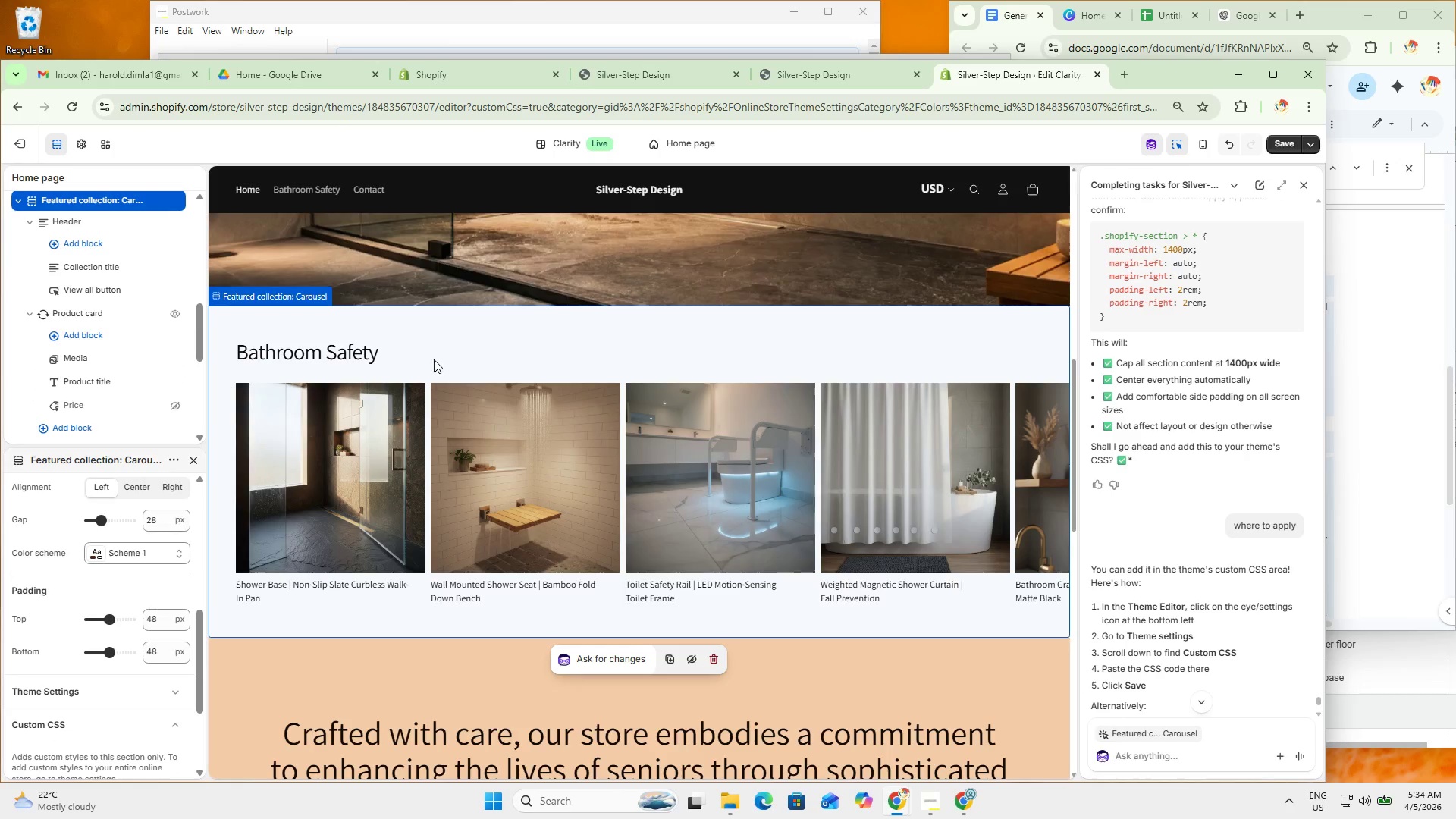 
left_click([420, 354])
 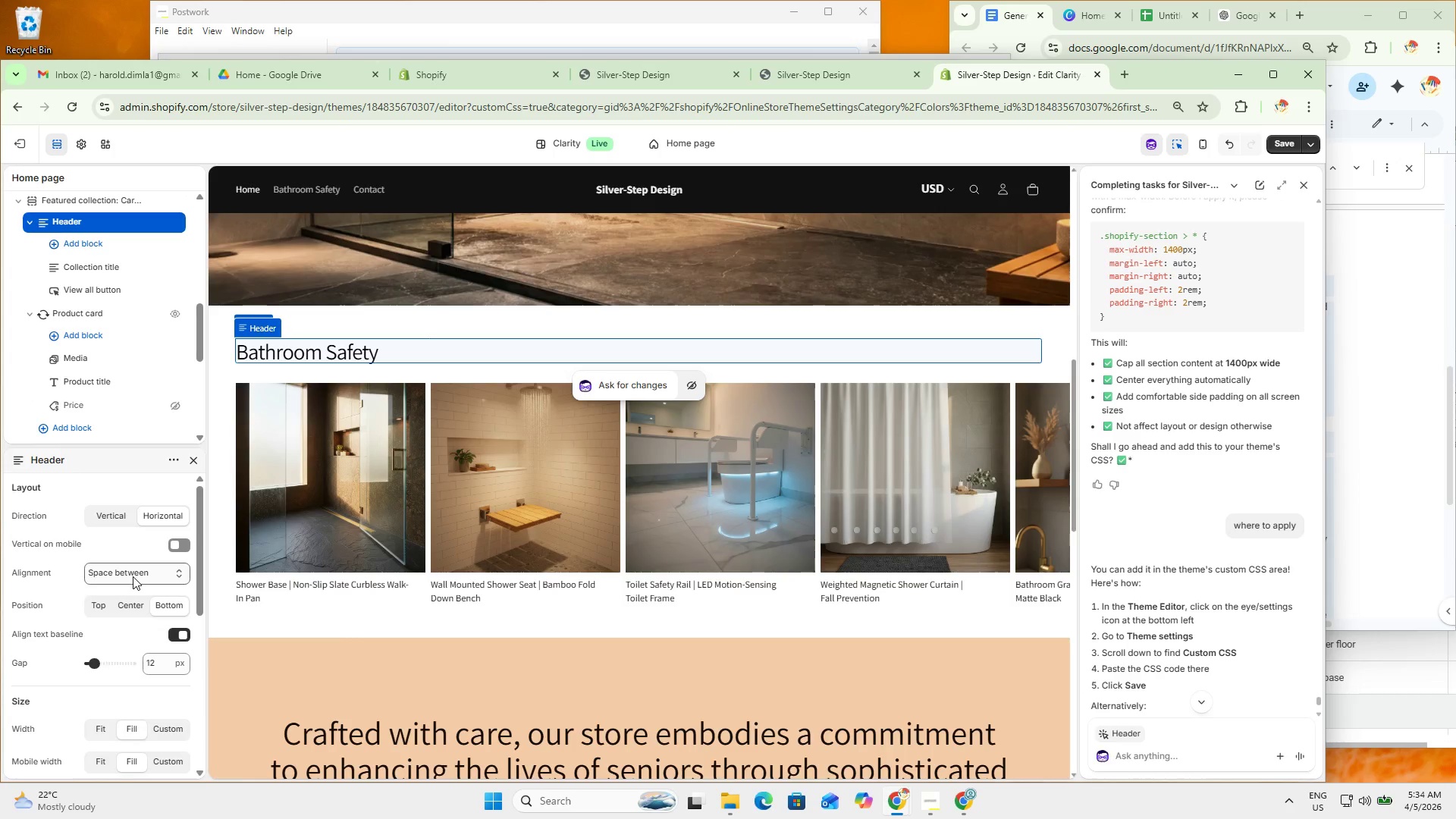 
left_click([133, 576])
 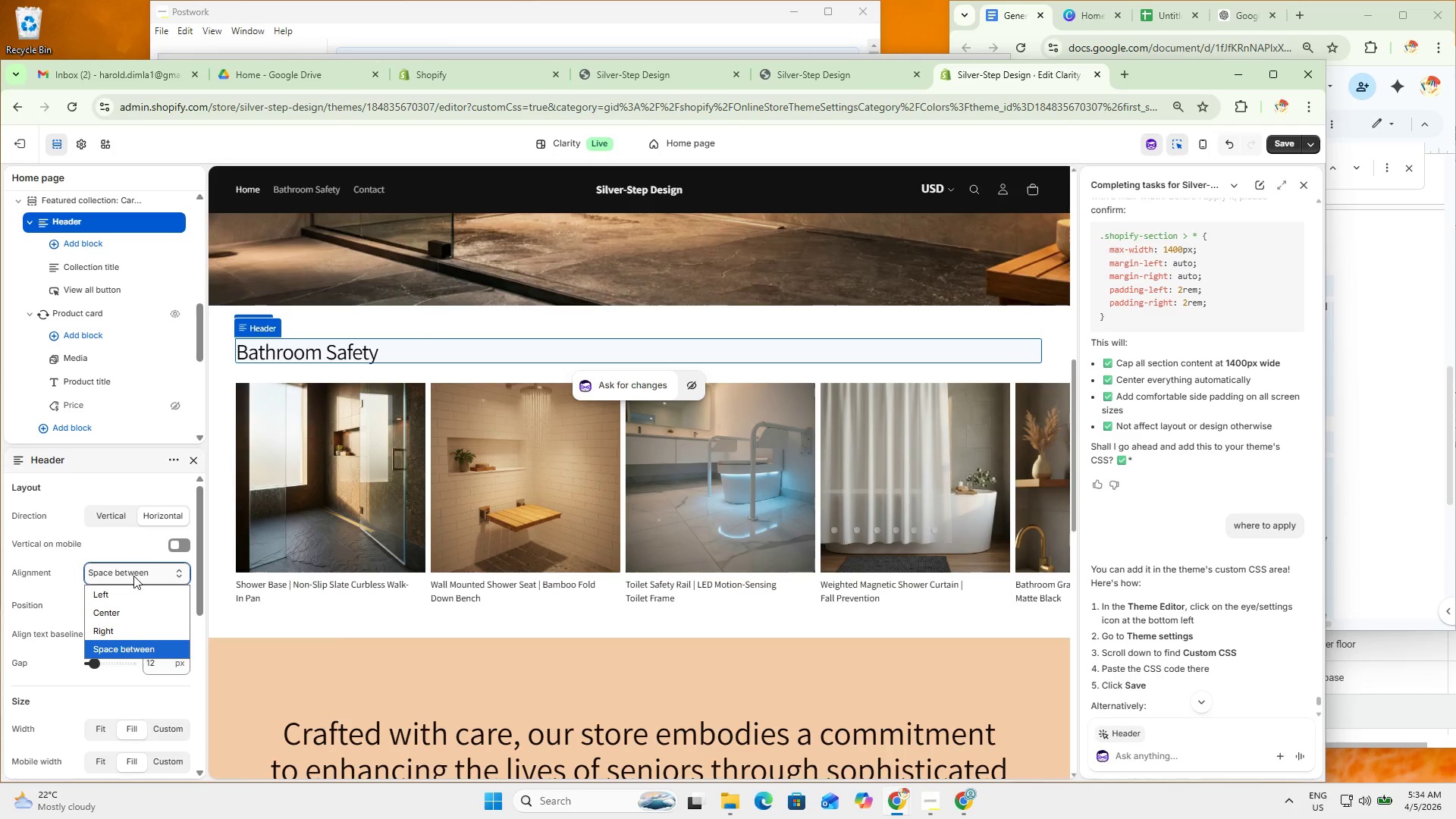 
left_click([133, 576])
 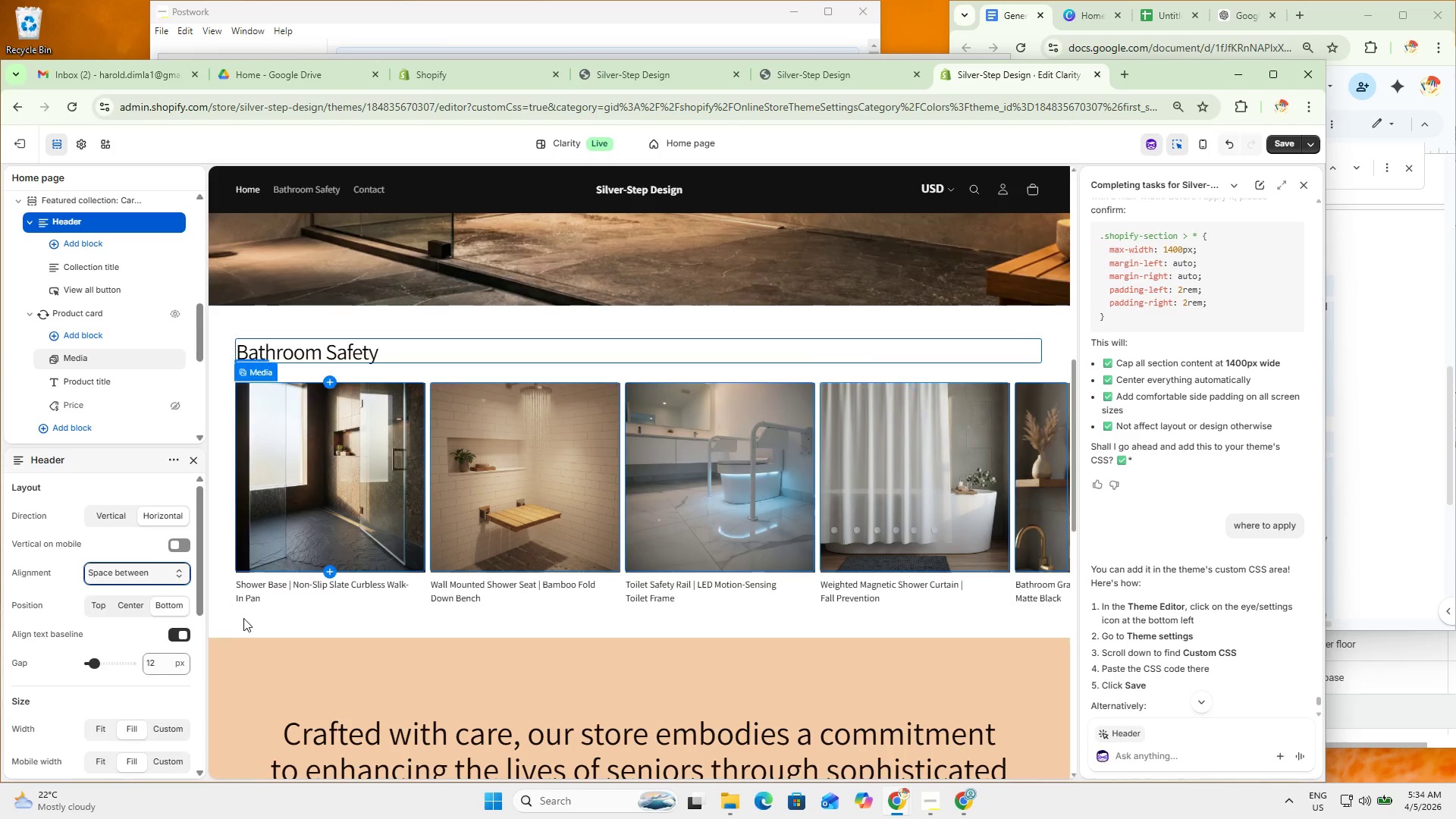 
left_click([223, 615])
 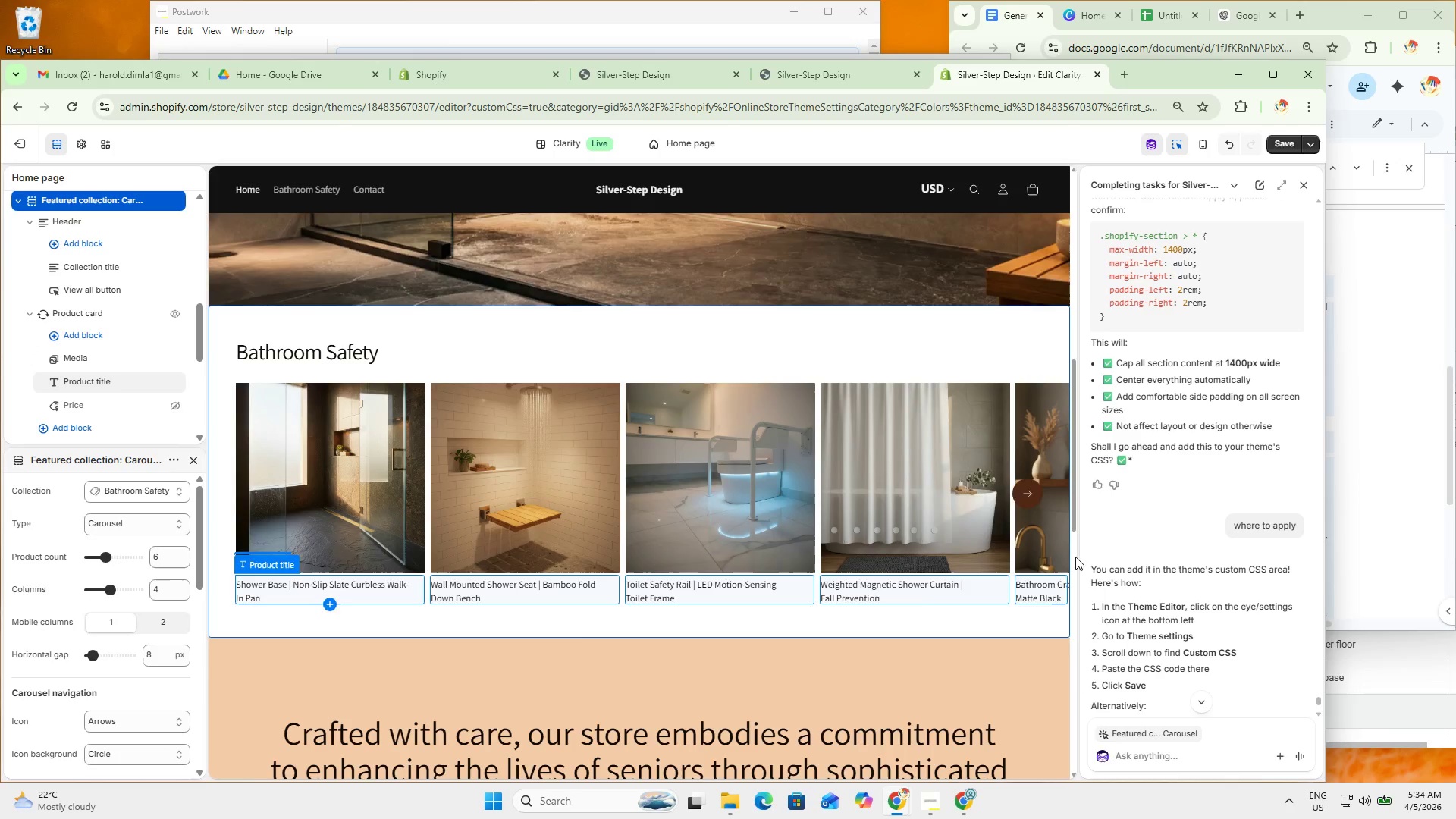 
left_click([225, 631])
 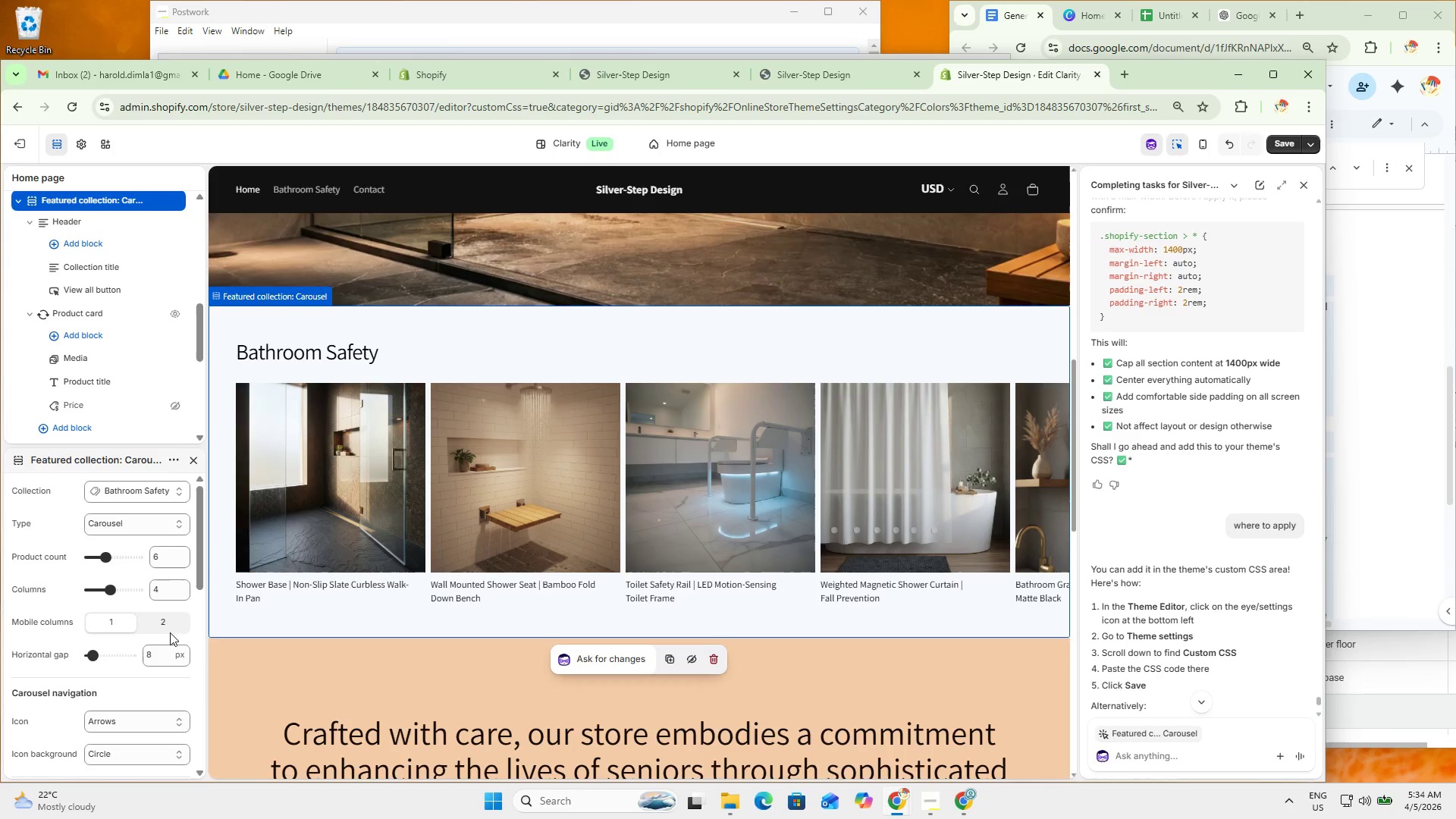 
scroll: coordinate [136, 677], scroll_direction: down, amount: 5.0
 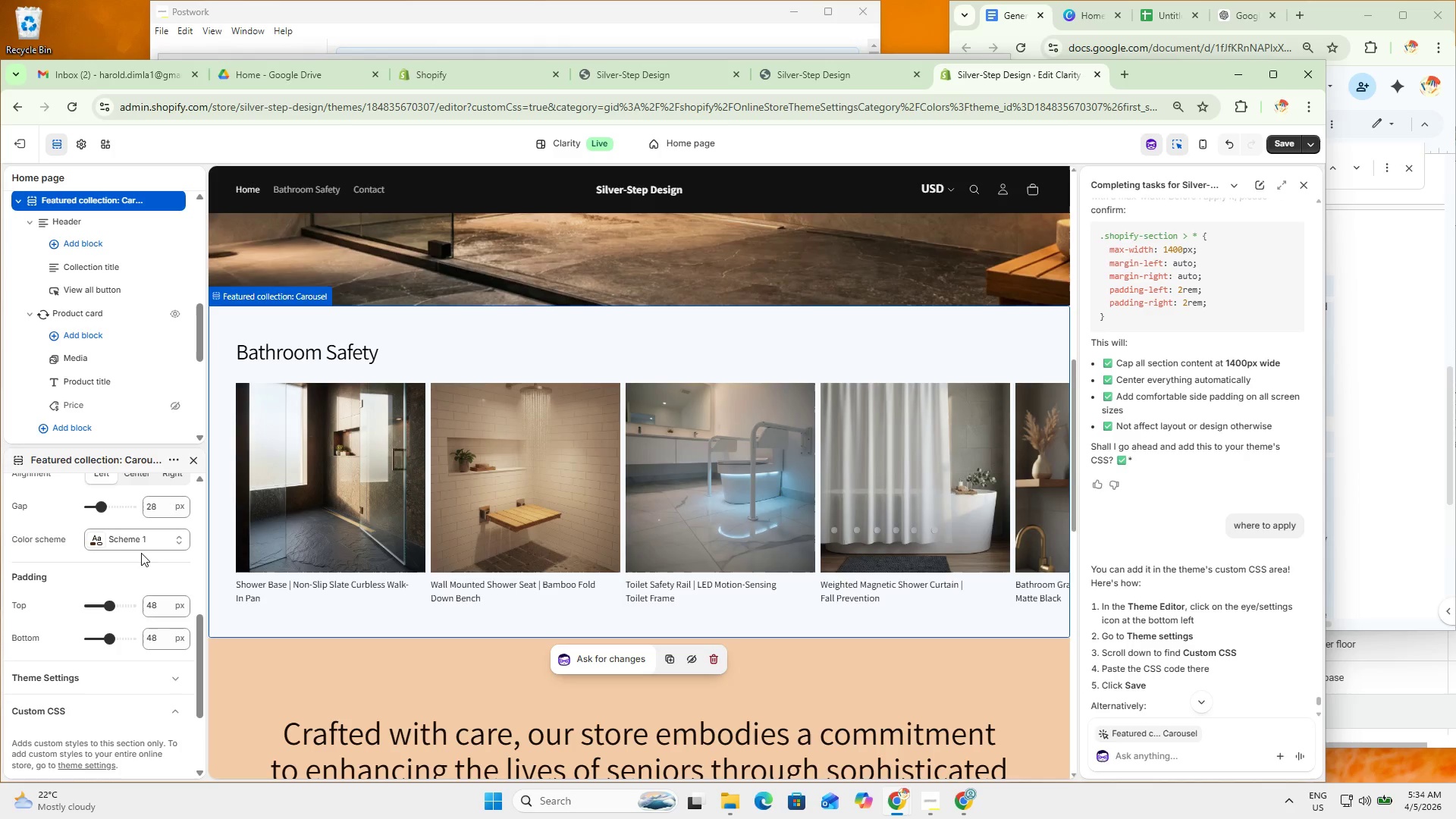 
left_click([131, 540])
 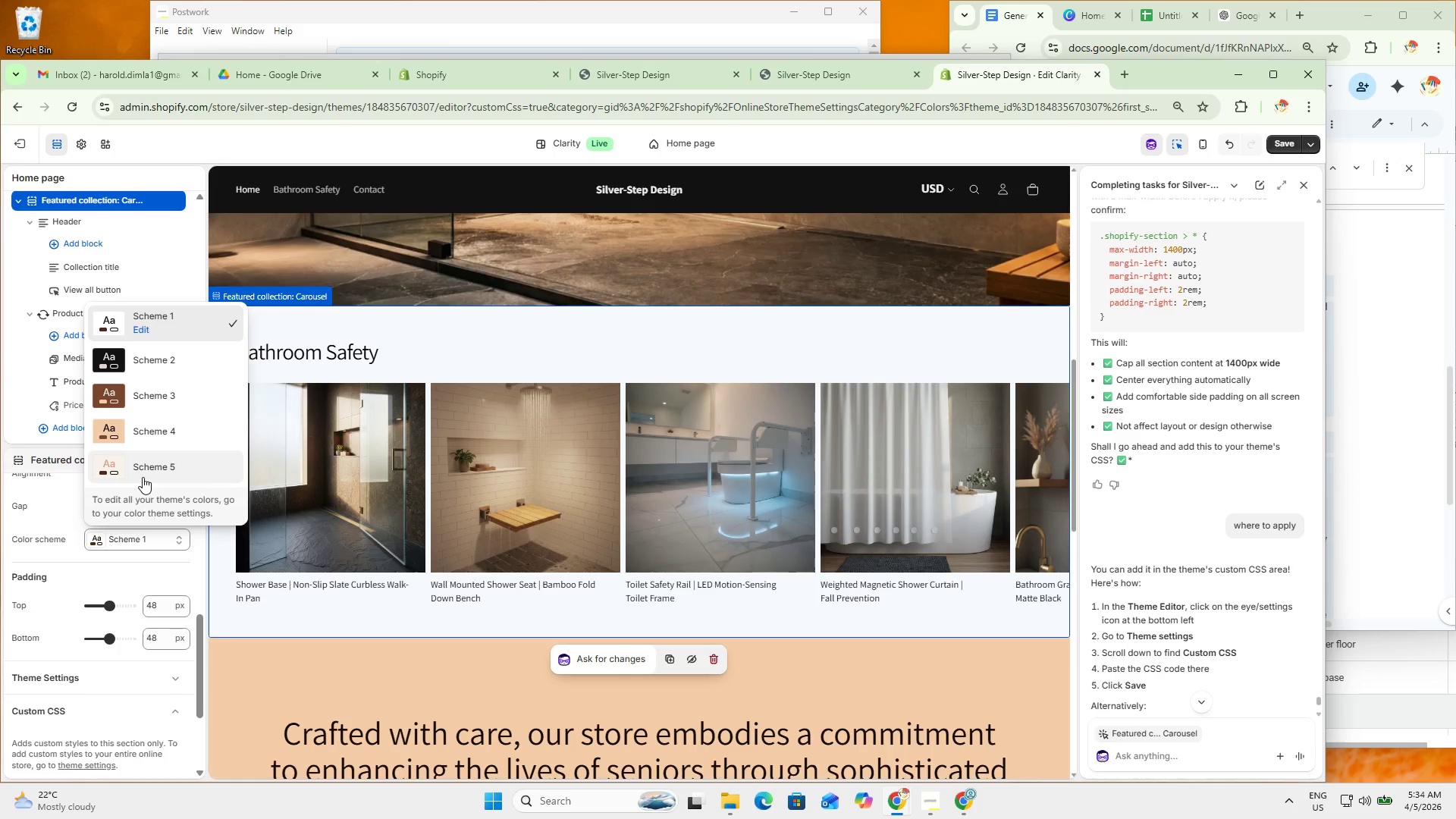 
left_click([143, 477])
 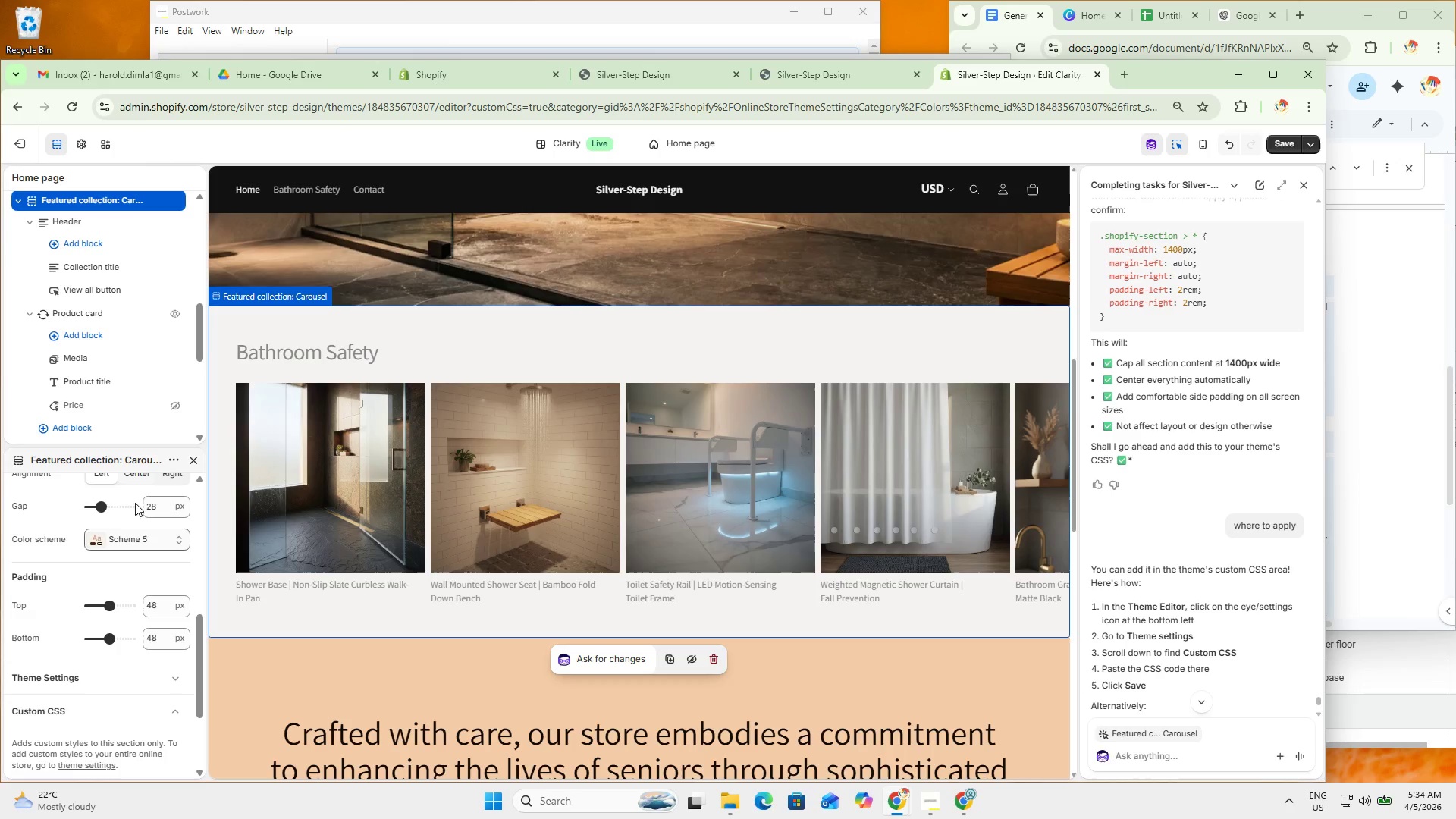 
left_click([131, 548])
 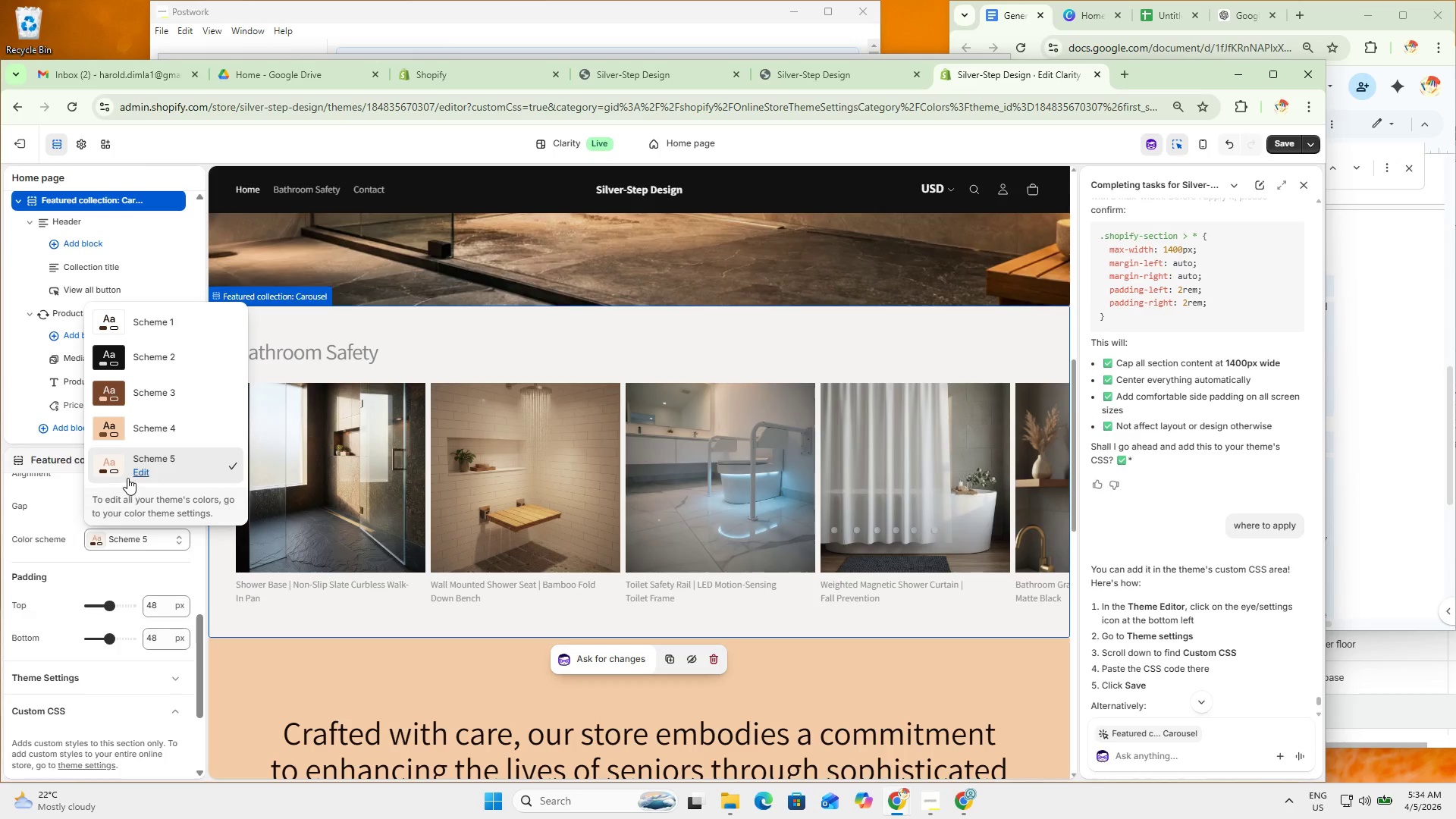 
left_click([133, 474])
 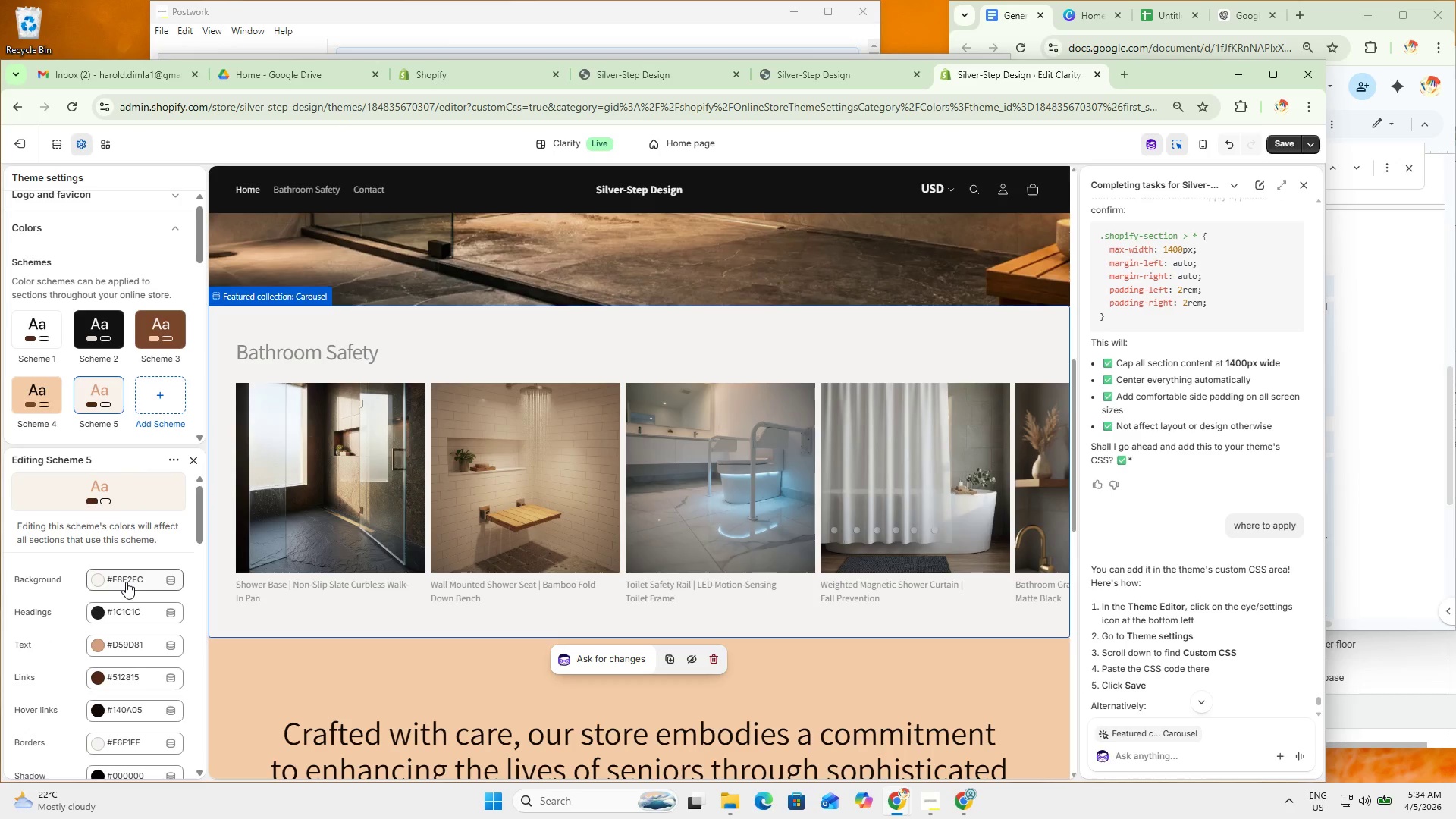 
wait(6.59)
 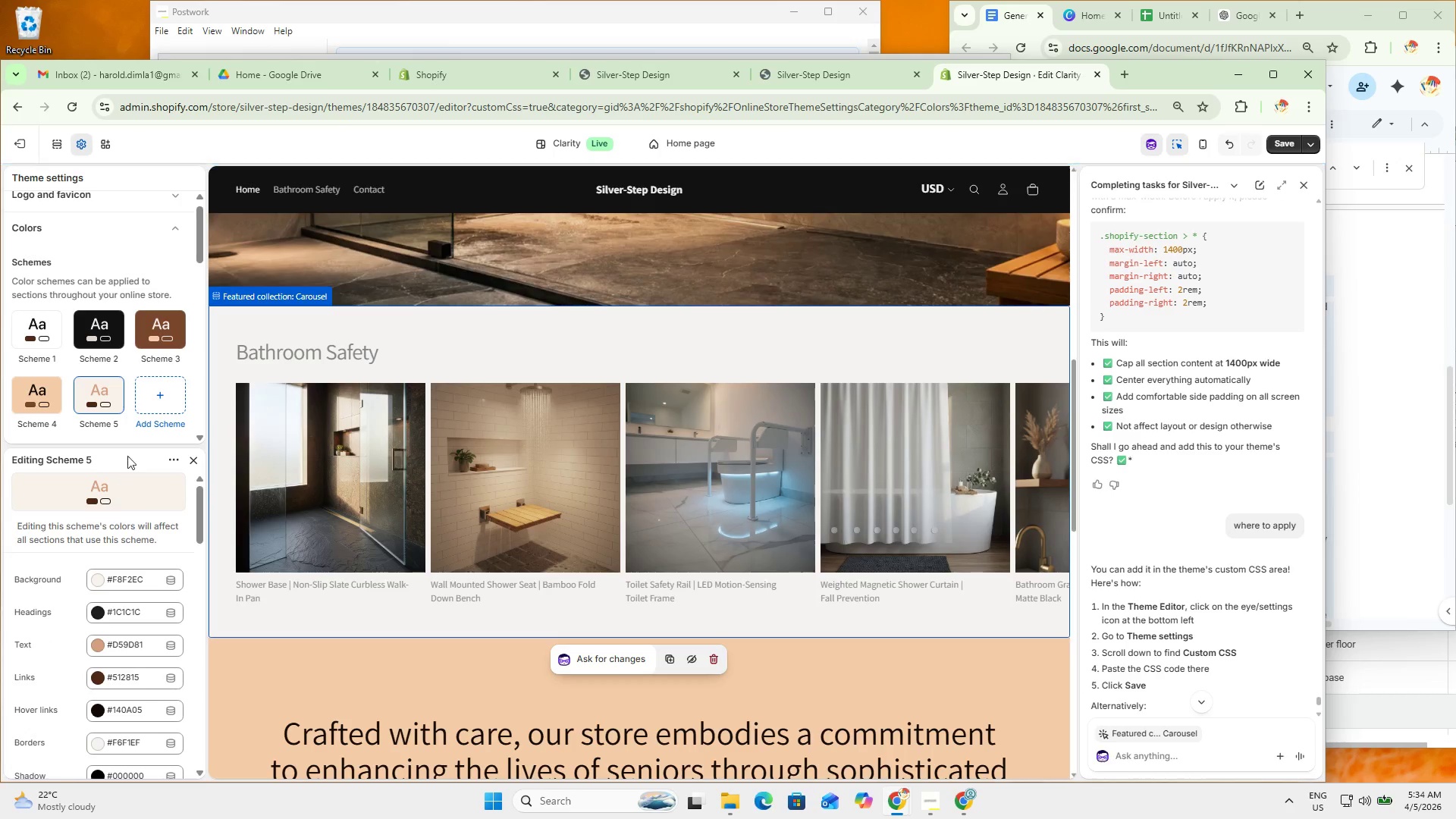 
left_click([127, 649])
 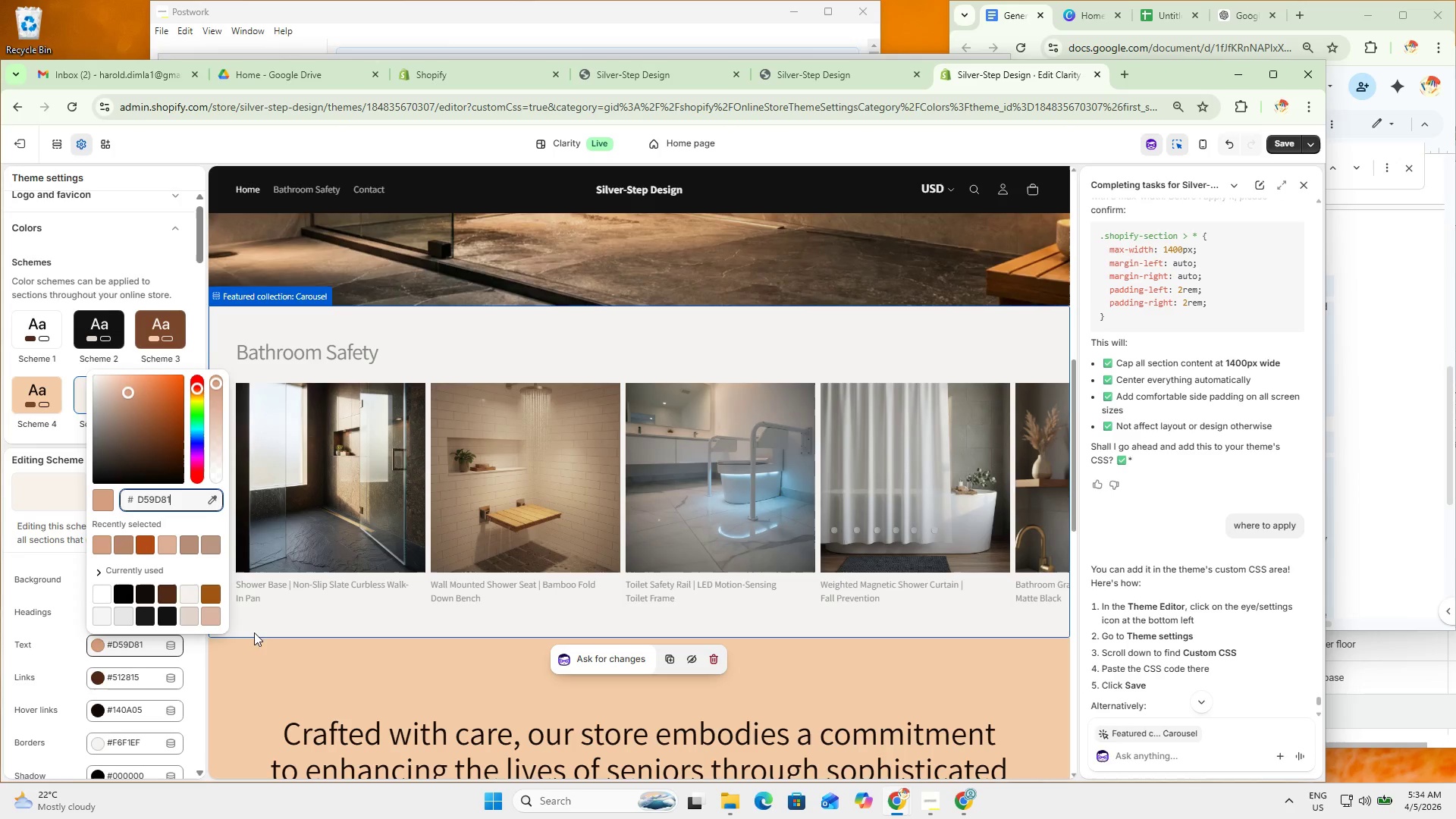 
left_click_drag(start_coordinate=[127, 395], to_coordinate=[147, 427])
 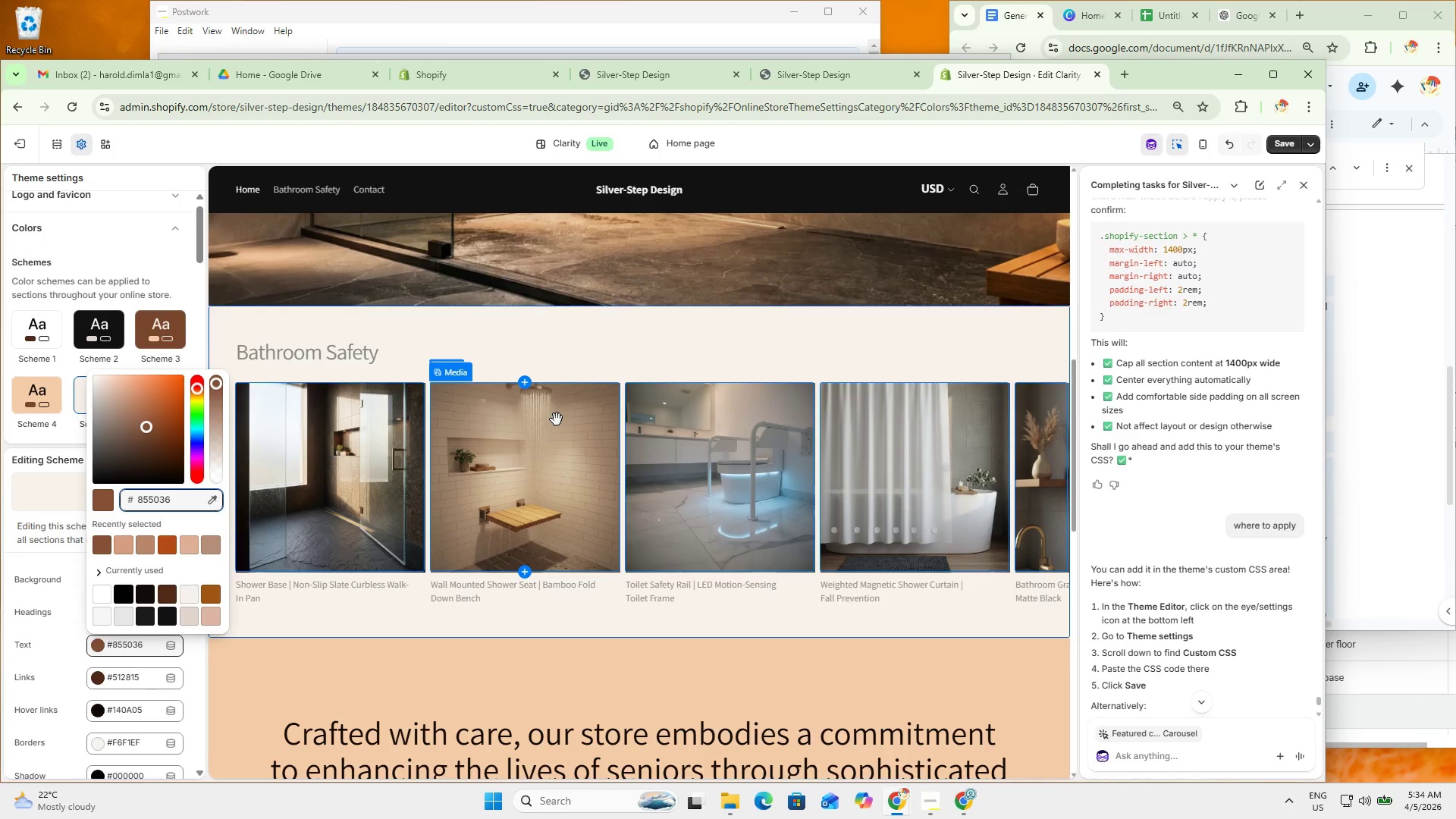 
left_click([1228, 140])
 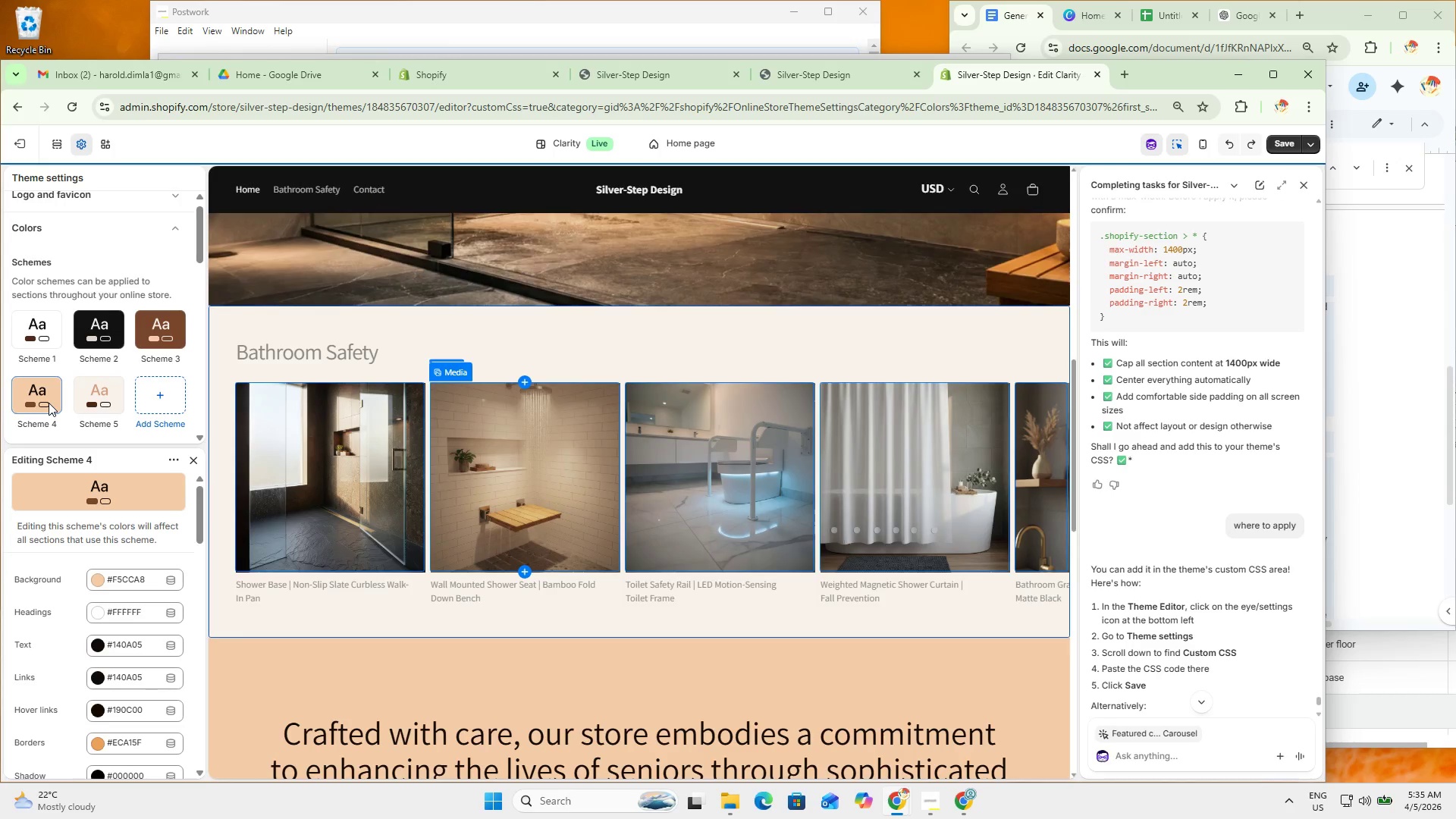 
left_click([36, 334])
 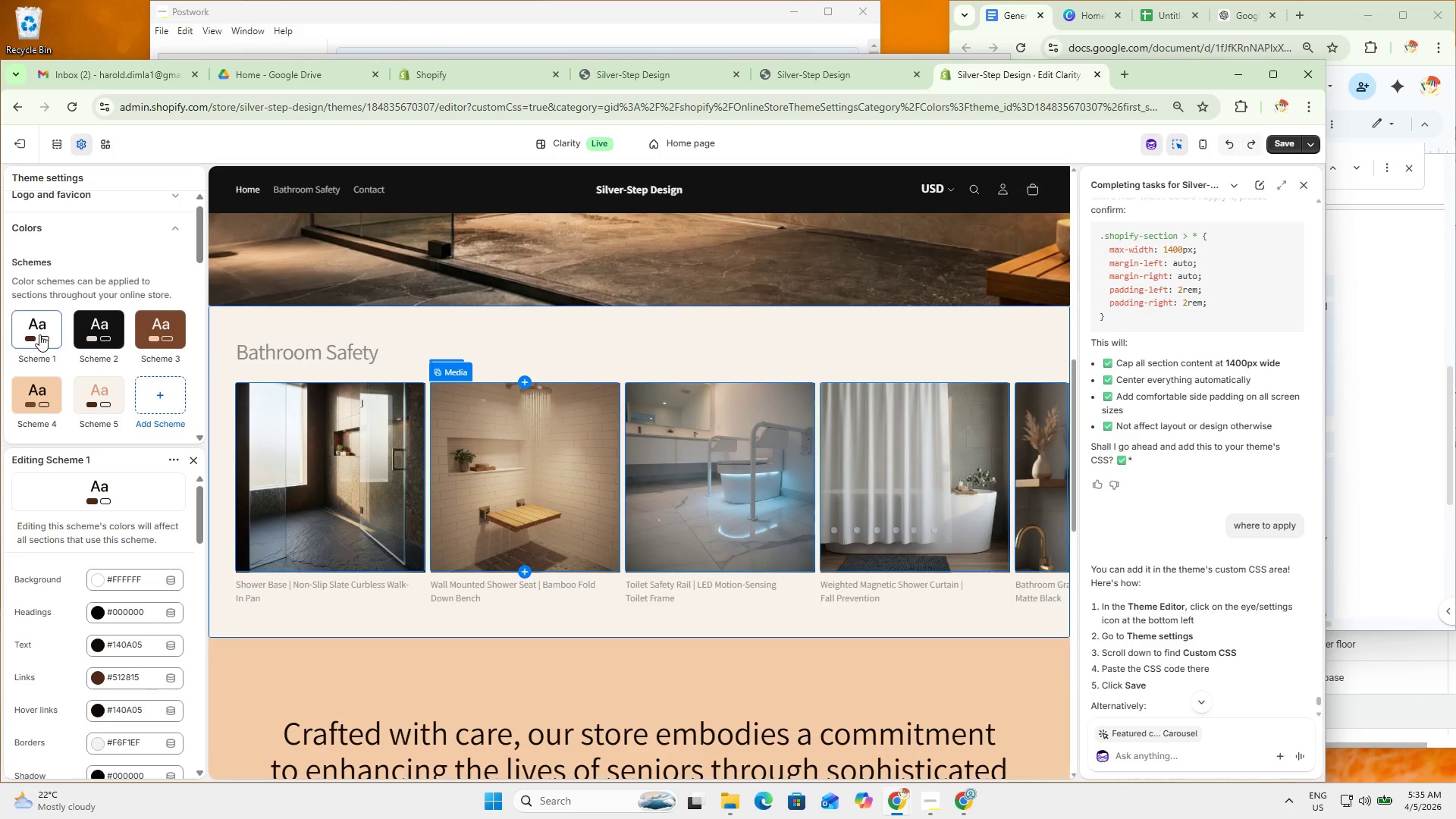 
left_click([40, 334])
 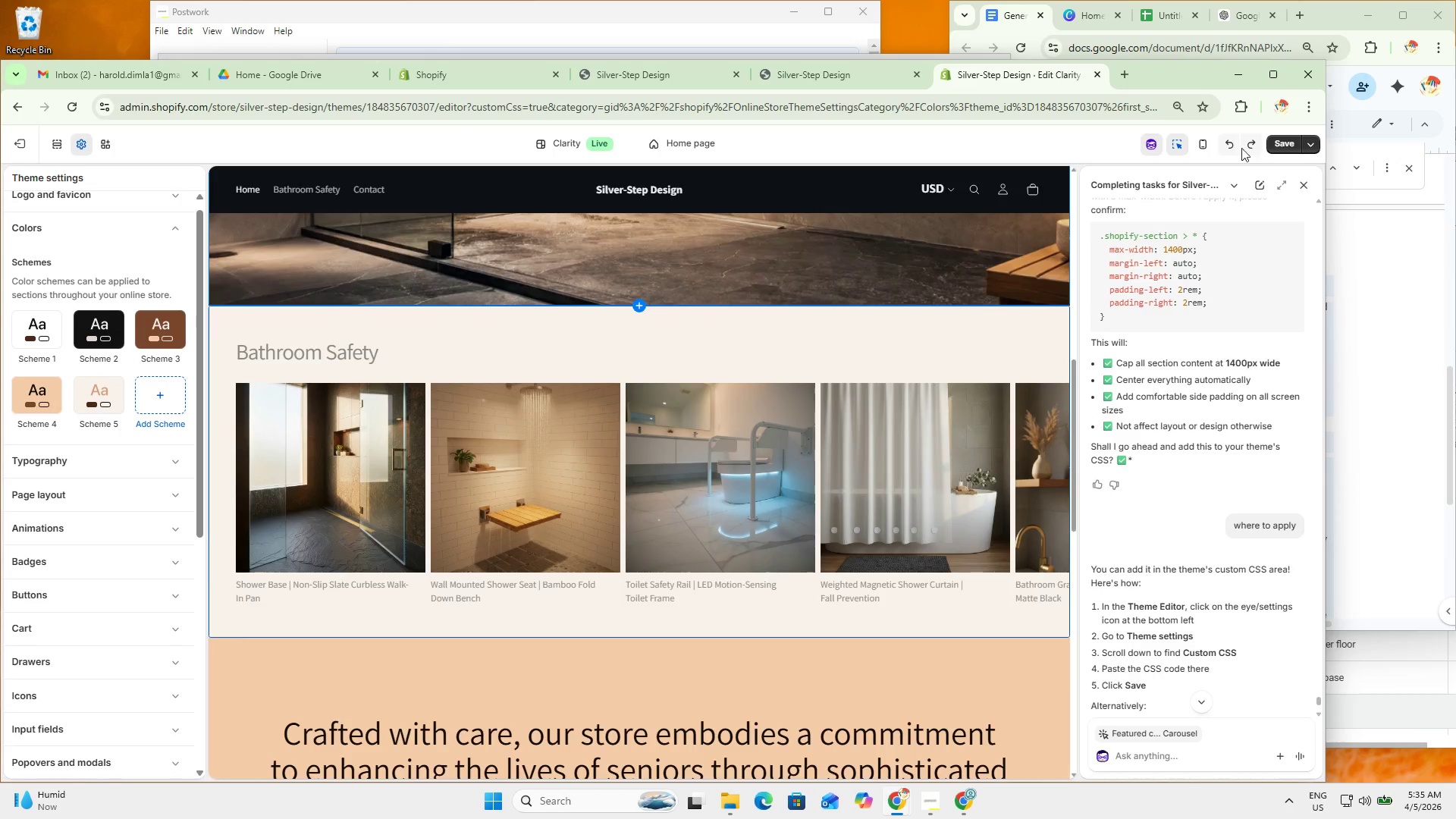 
left_click([1224, 145])
 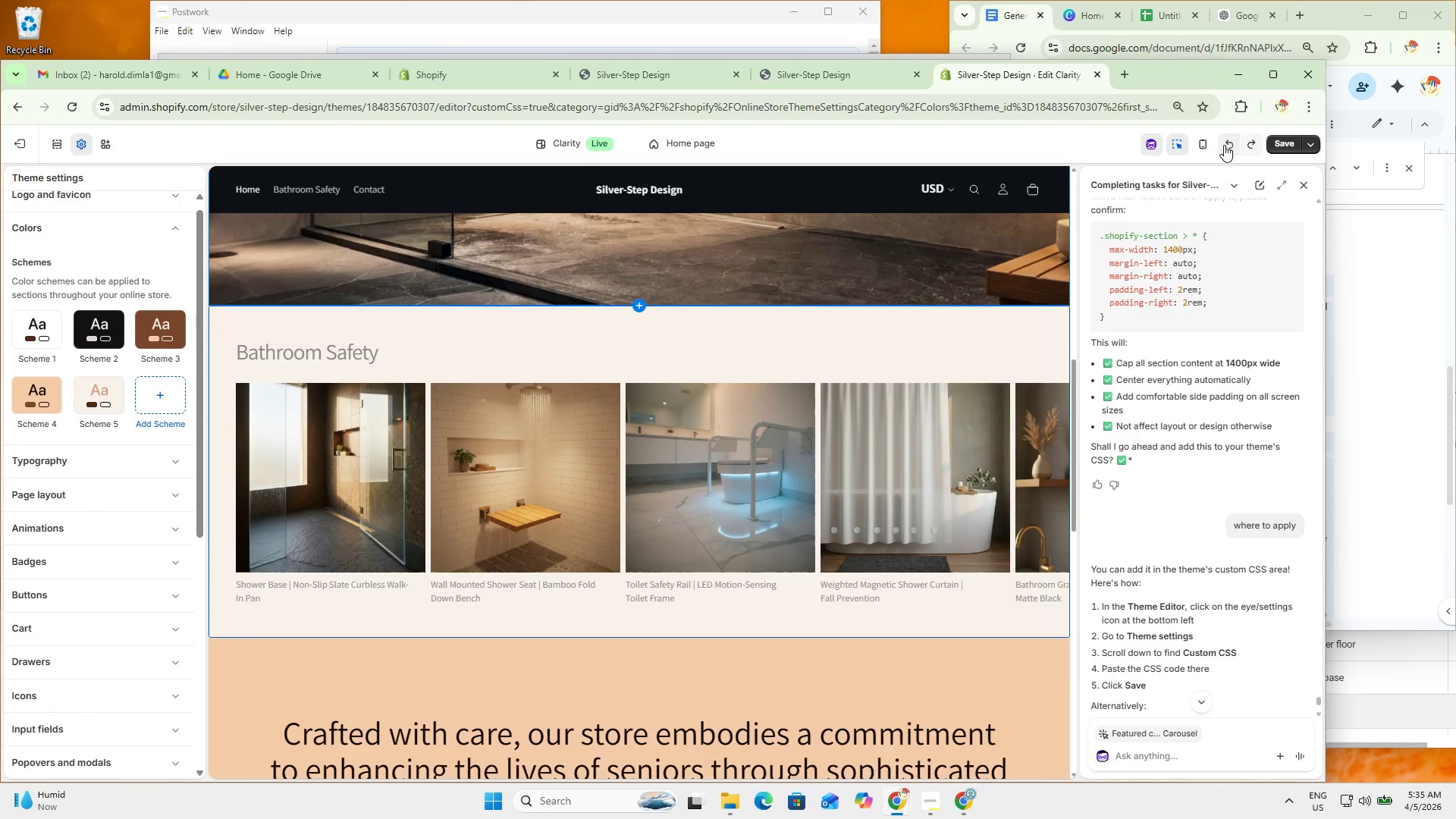 
left_click([1224, 145])
 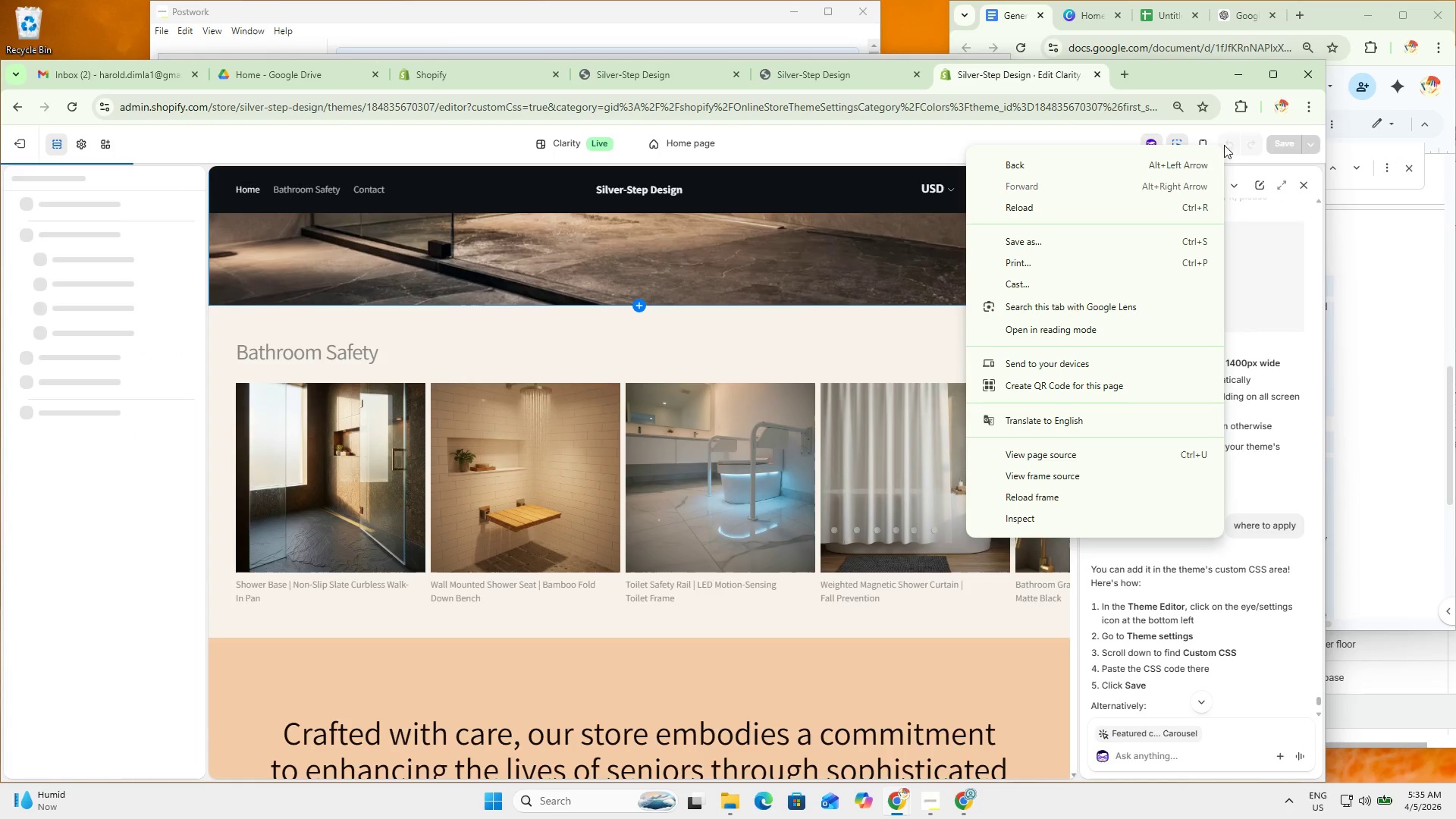 
right_click([1224, 145])
 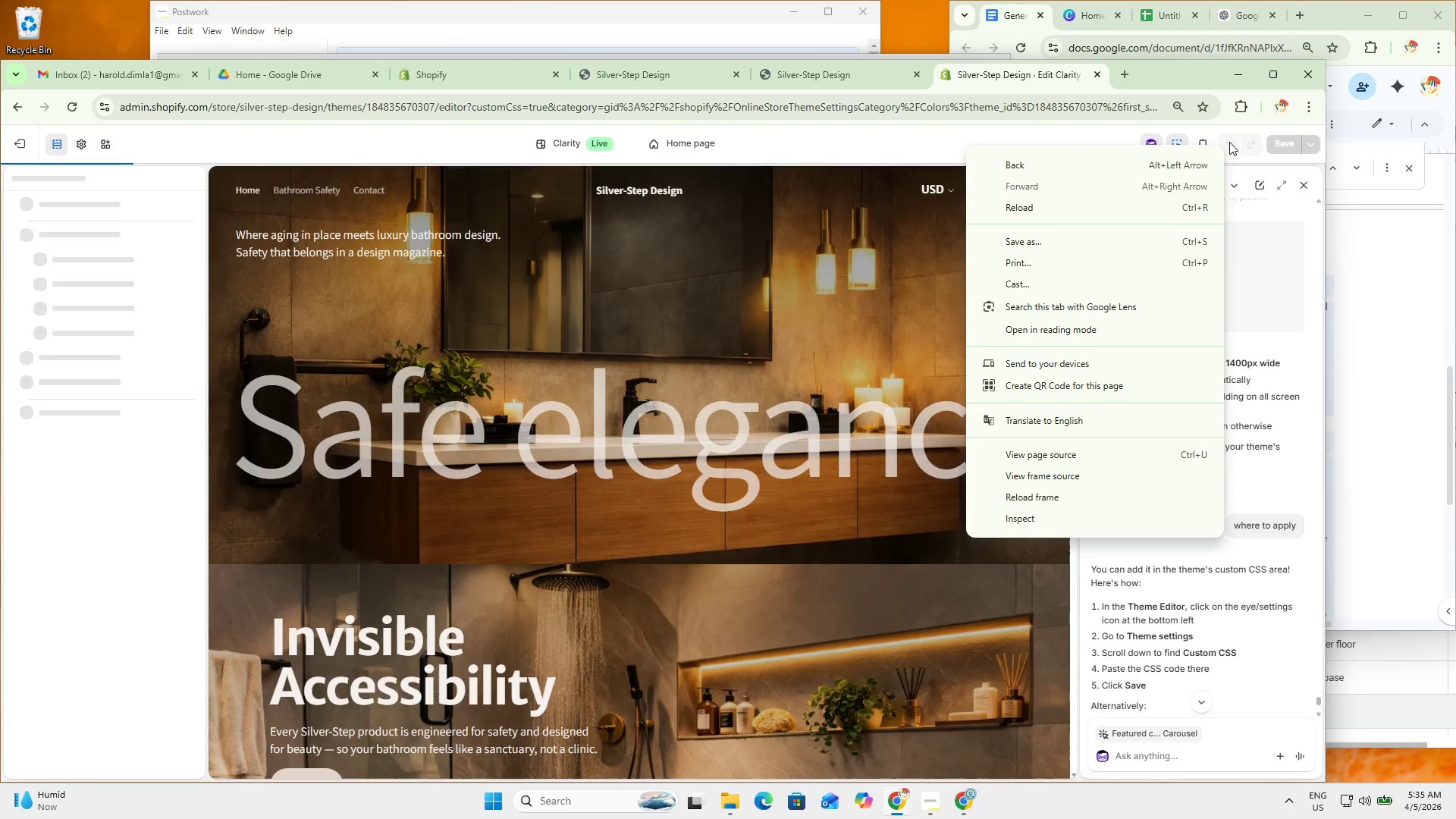 
scroll: coordinate [741, 554], scroll_direction: down, amount: 4.0
 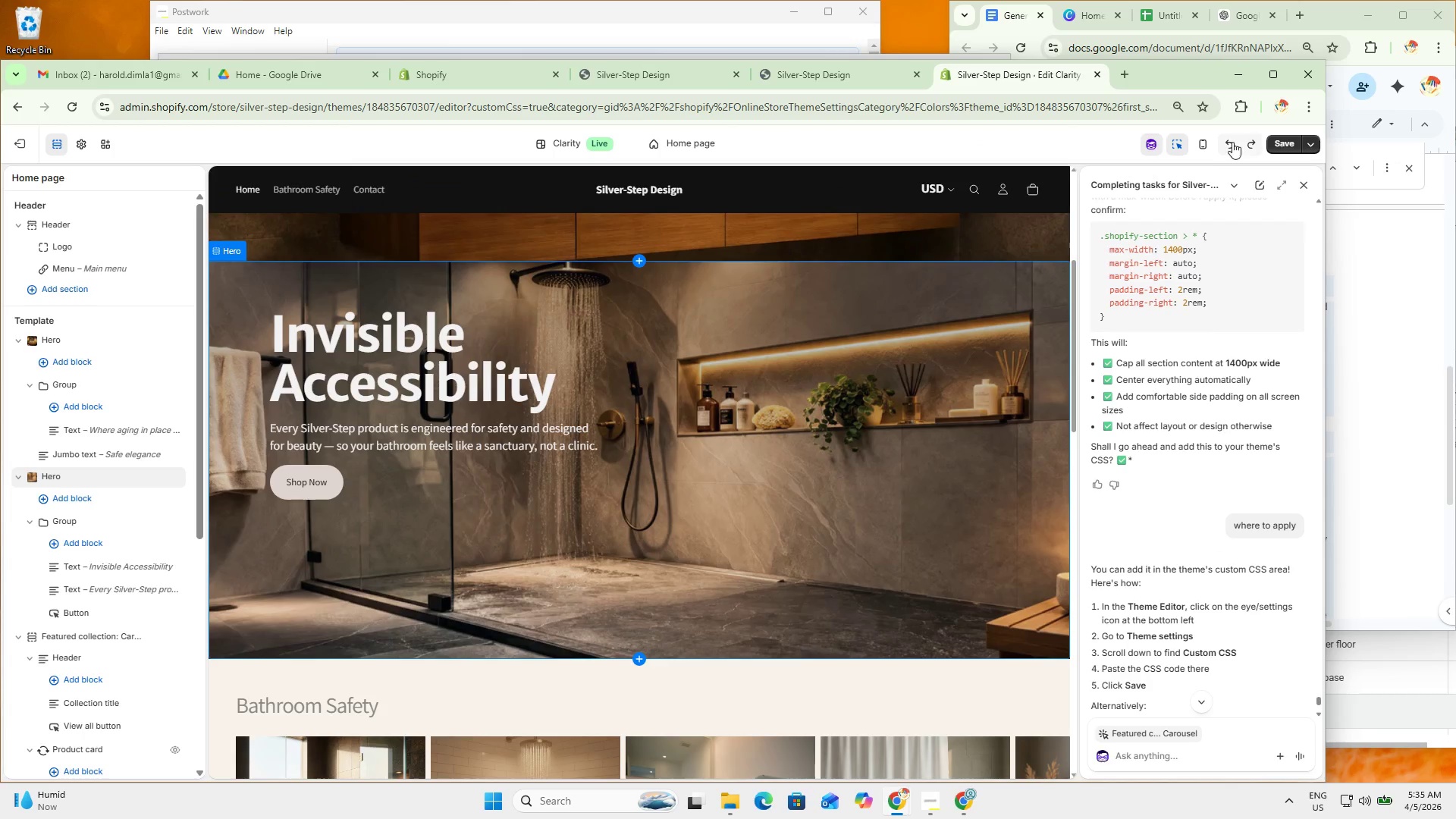 
left_click([1245, 141])
 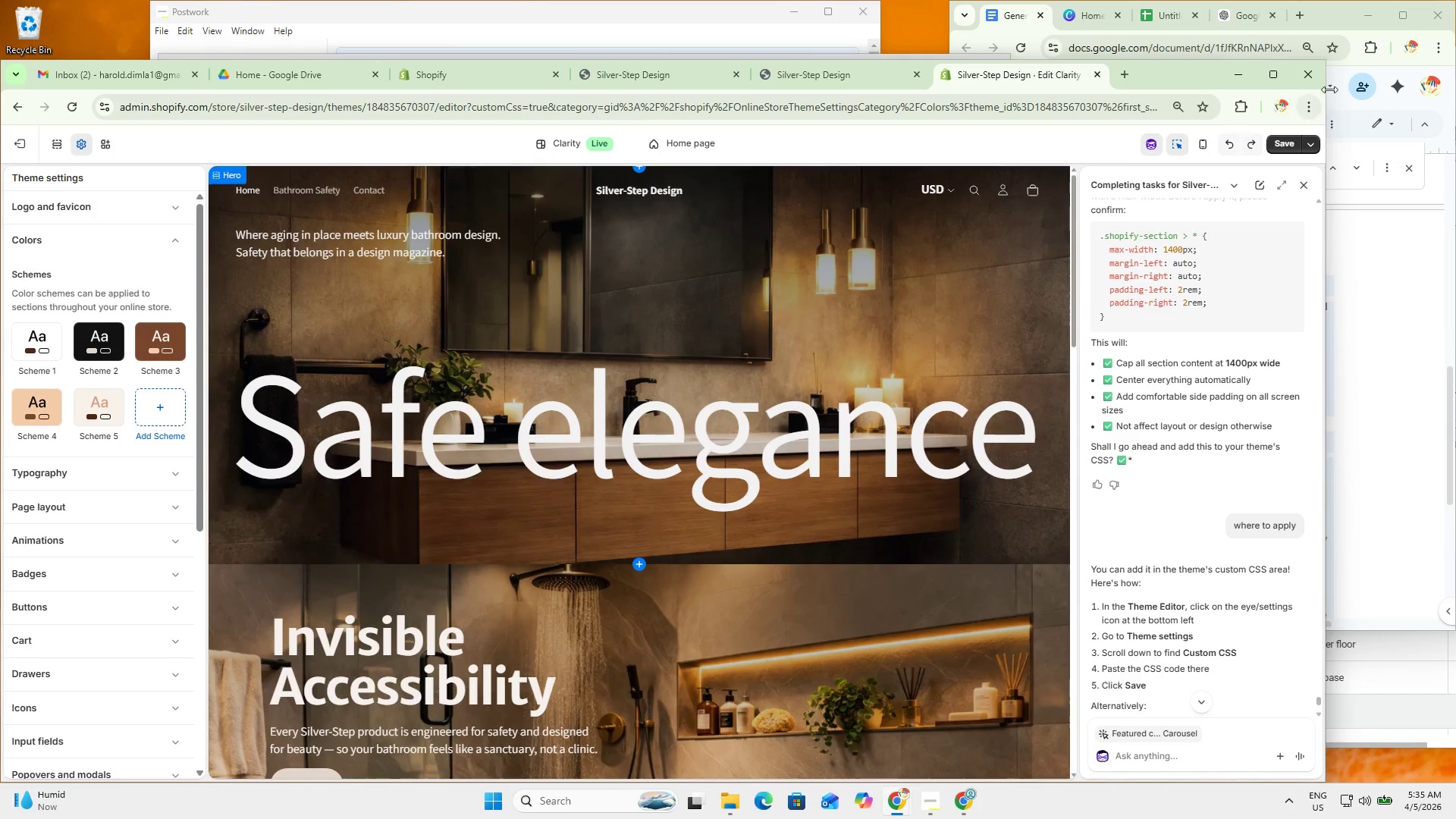 
left_click([1250, 146])
 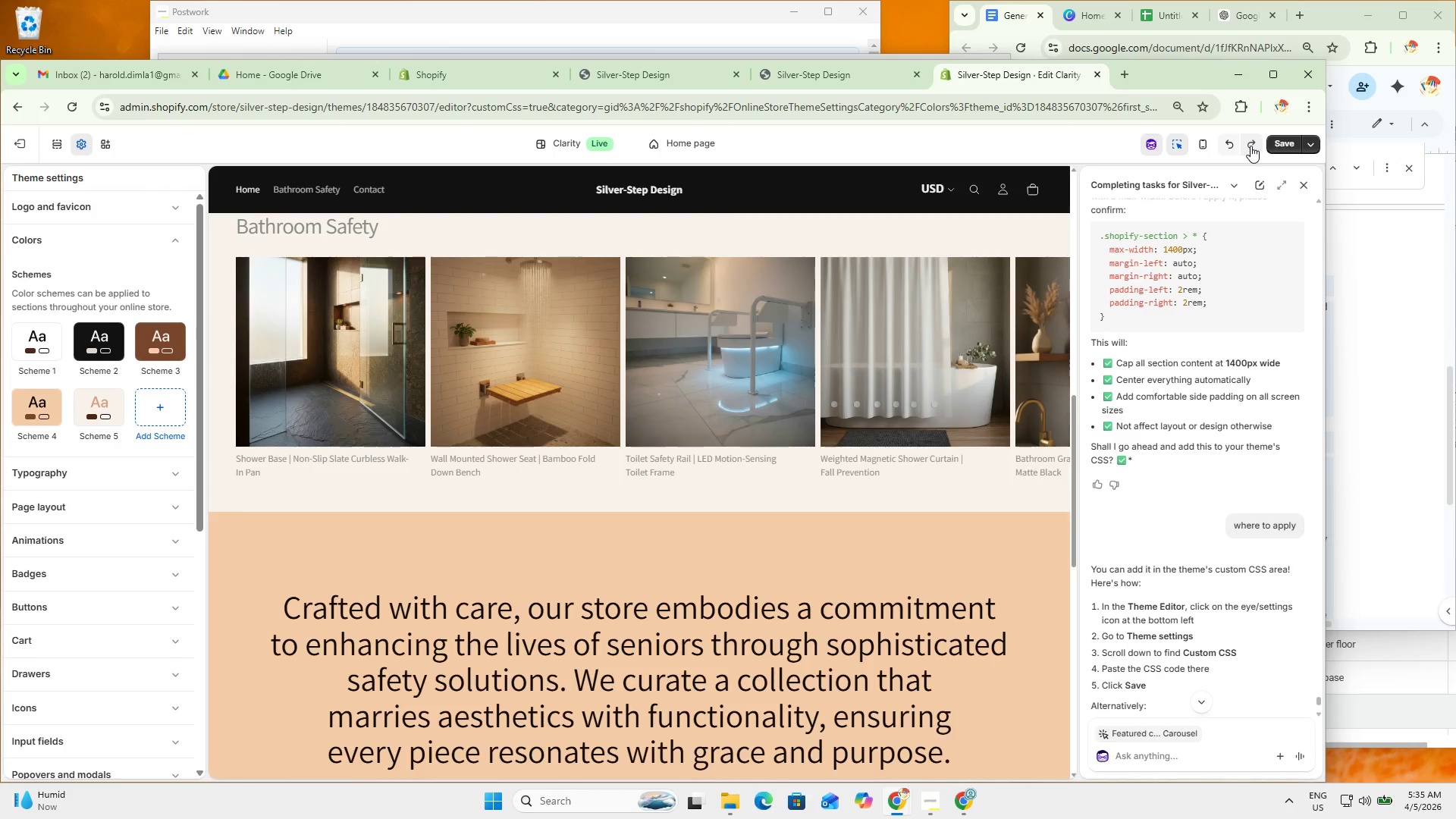 
scroll: coordinate [574, 557], scroll_direction: up, amount: 1.0
 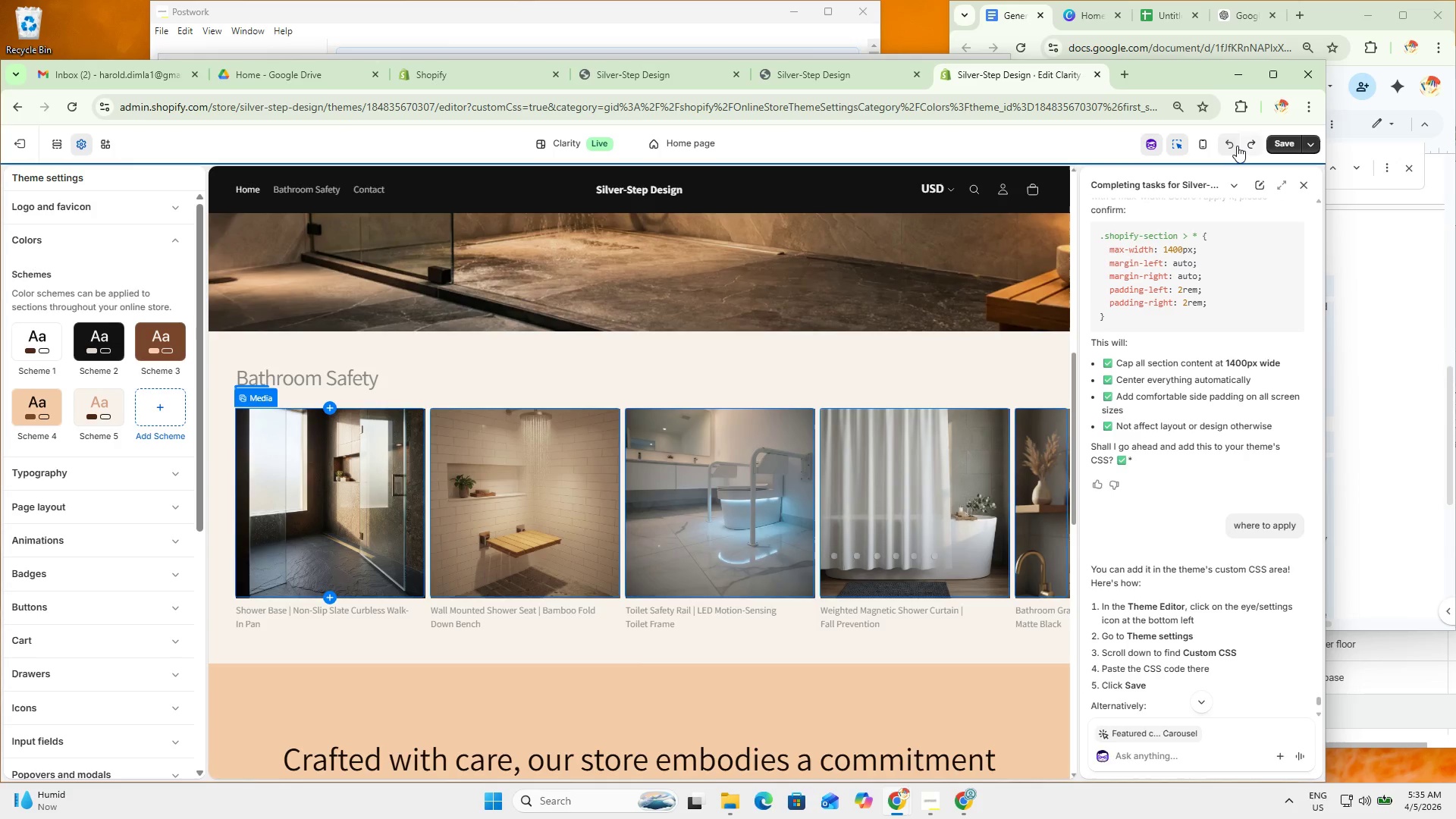 
wait(6.22)
 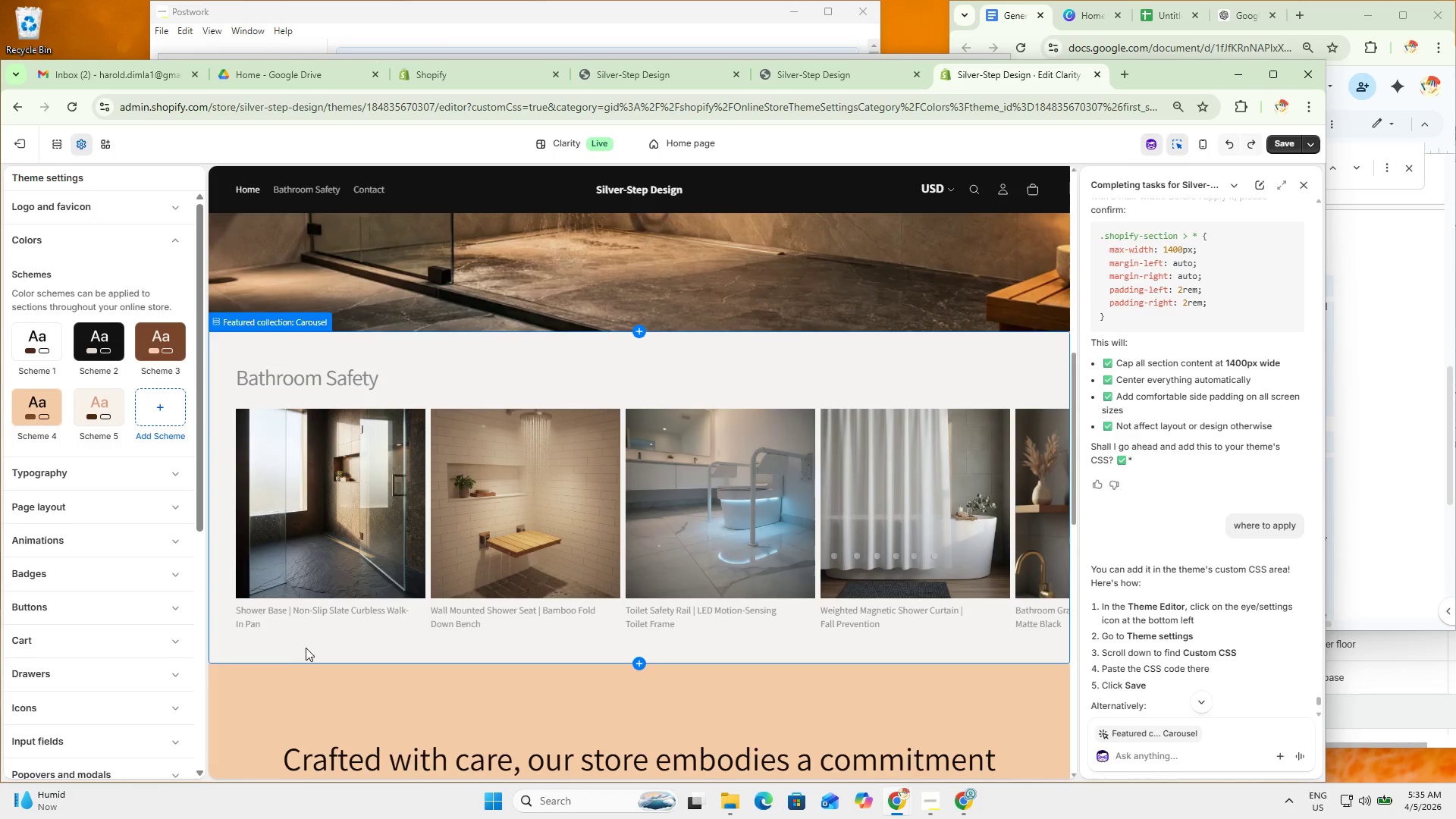 
left_click([578, 363])
 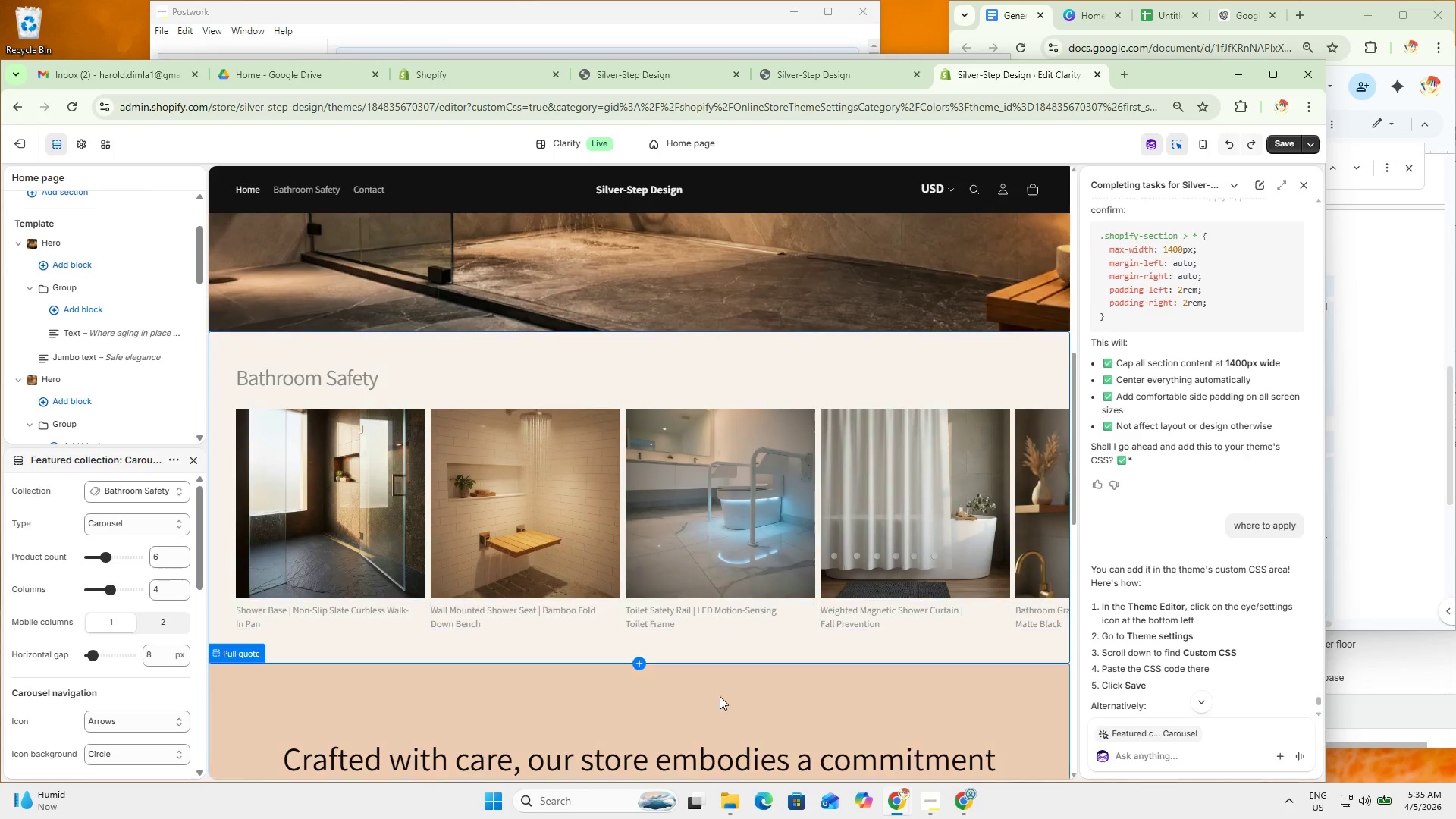 
left_click([725, 648])
 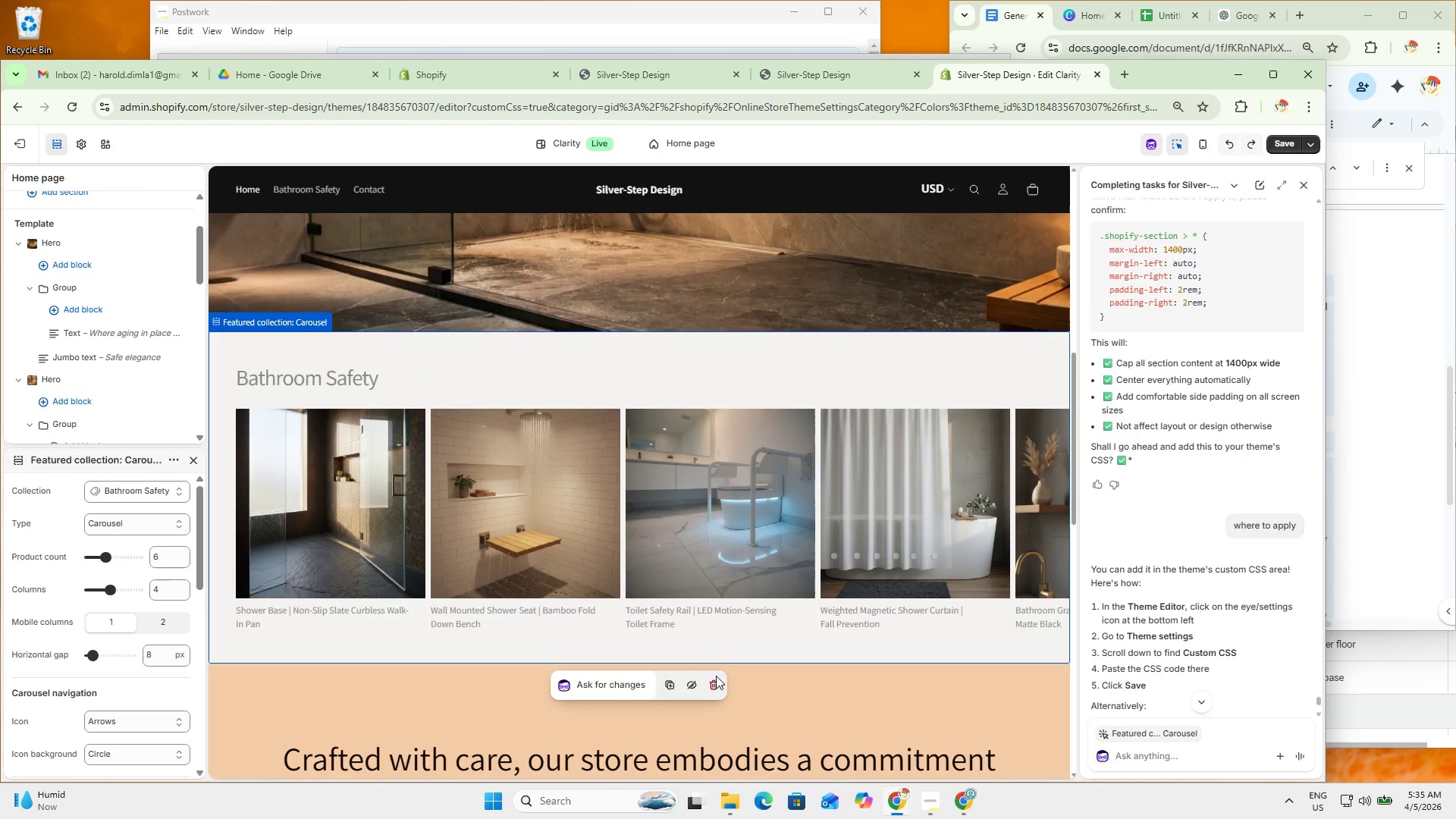 
left_click([717, 682])
 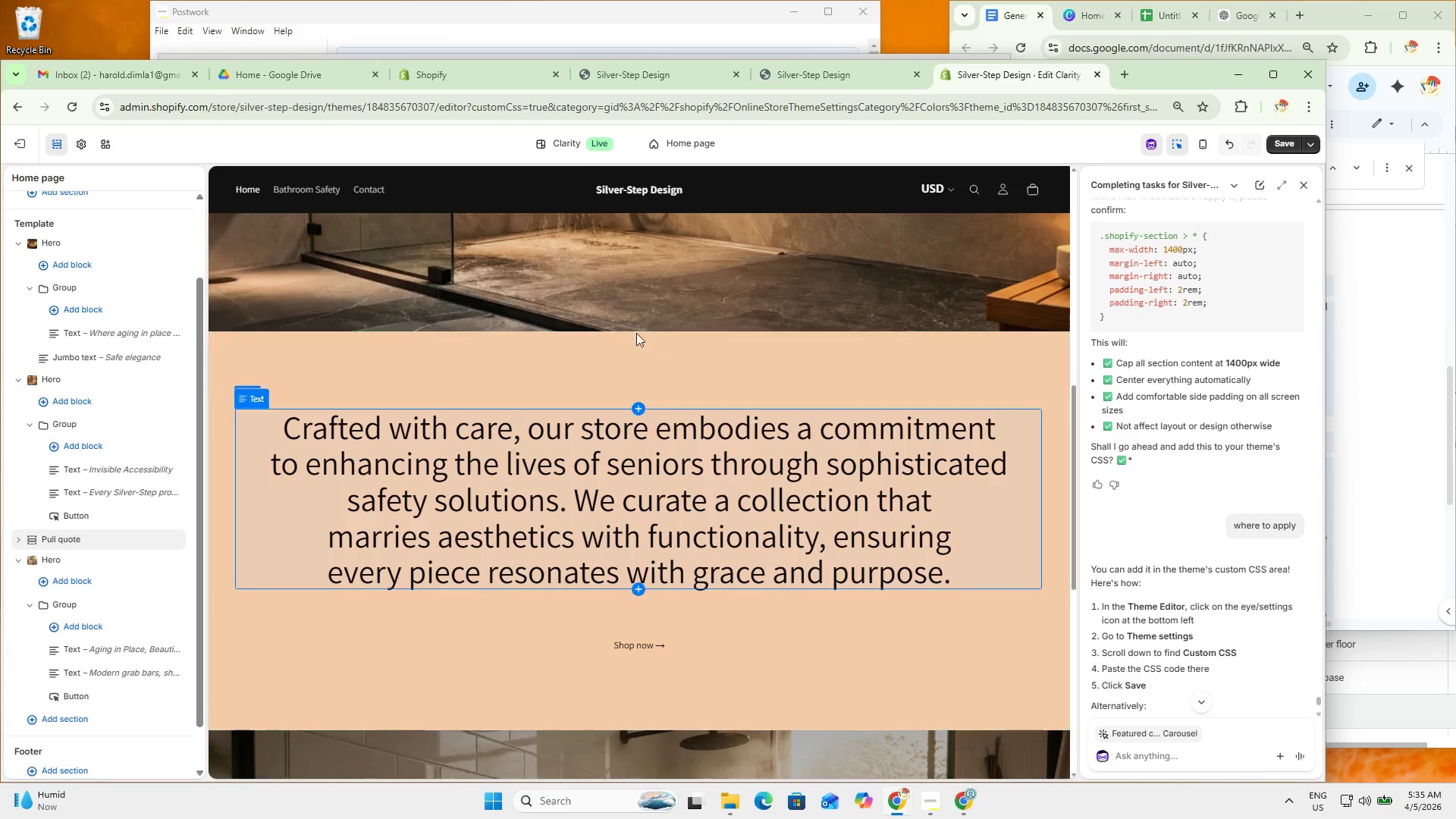 
right_click([617, 303])
 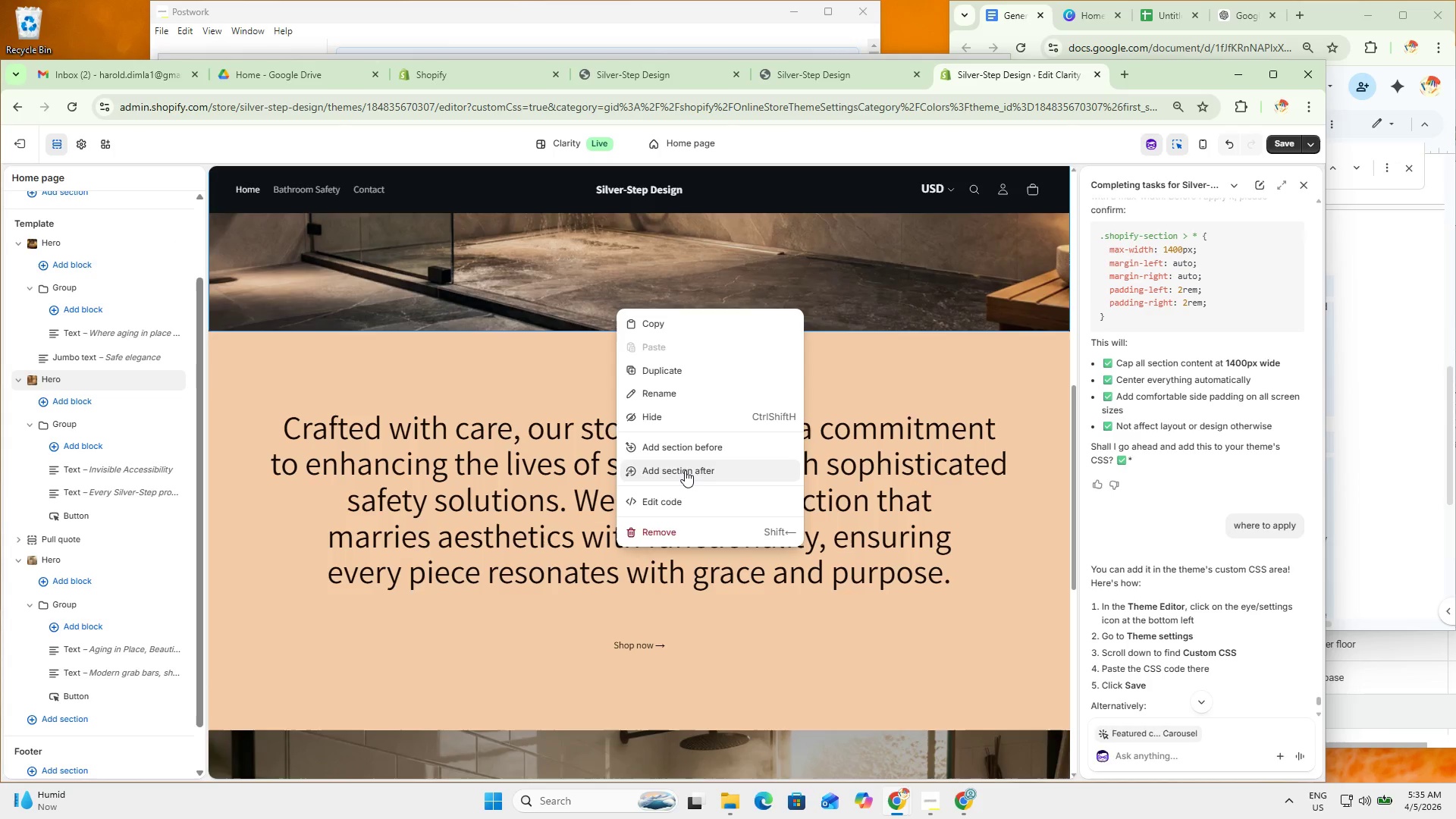 
left_click([686, 473])
 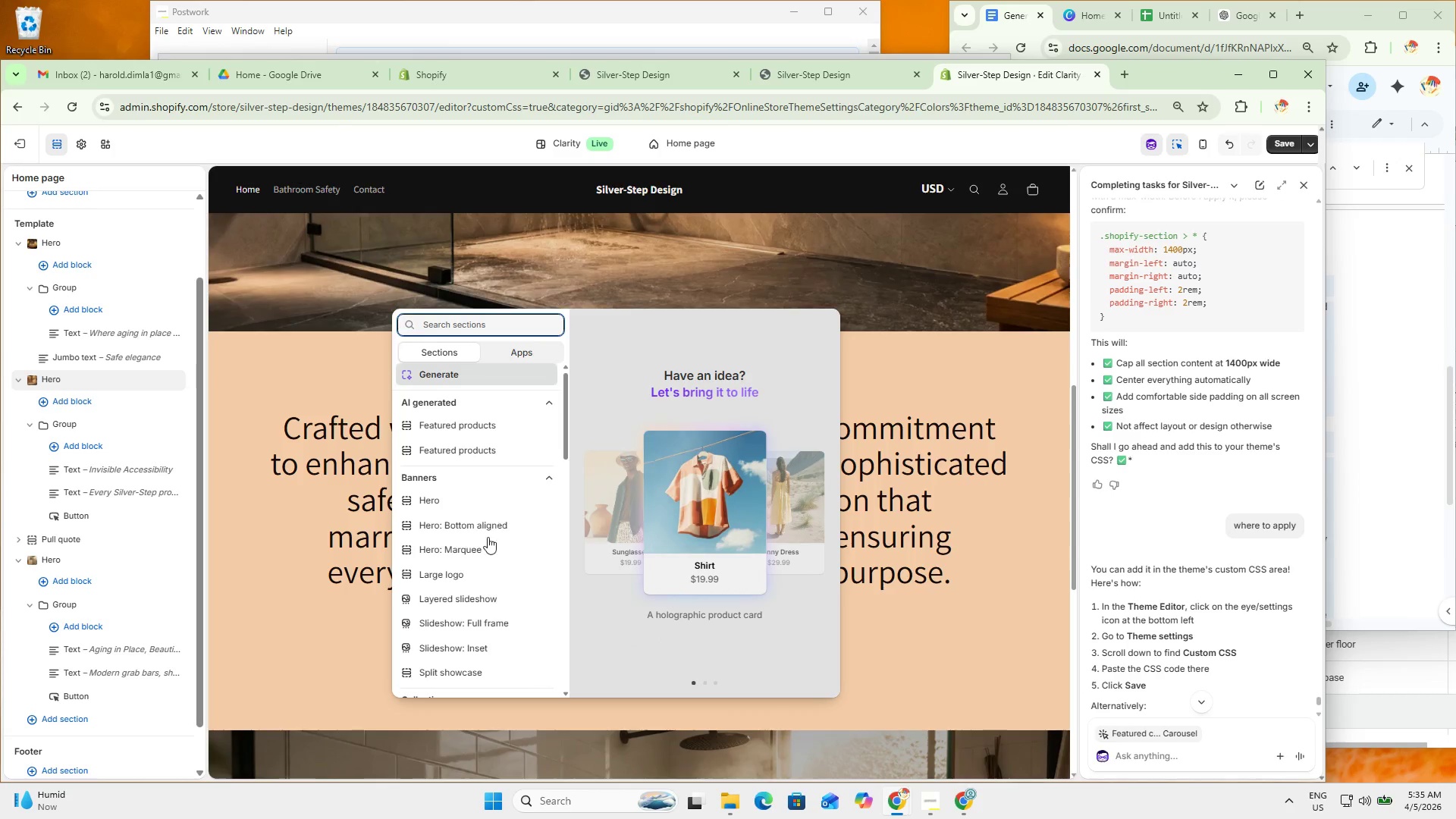 
scroll: coordinate [477, 602], scroll_direction: down, amount: 7.0
 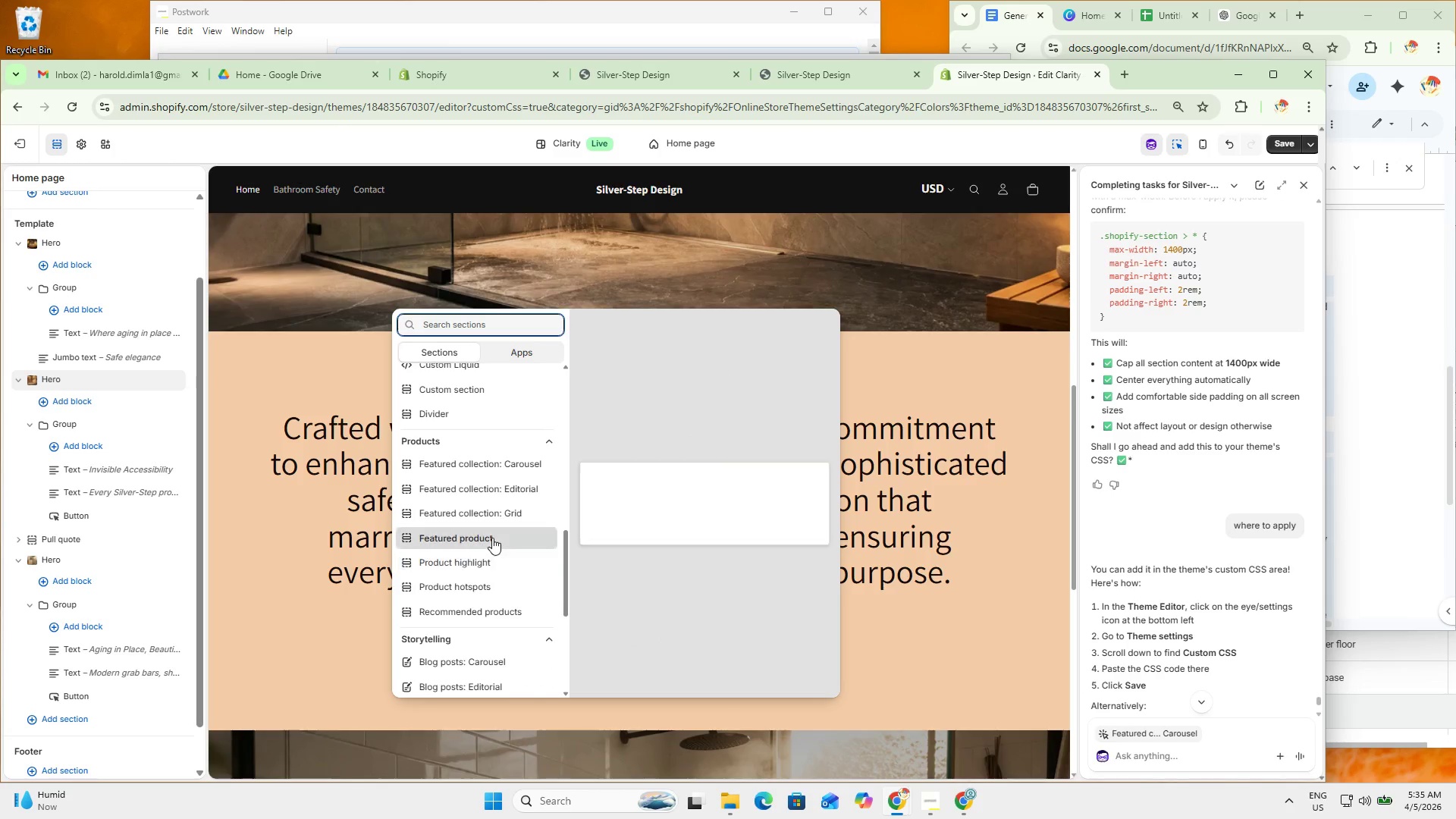 
mouse_move([507, 497])
 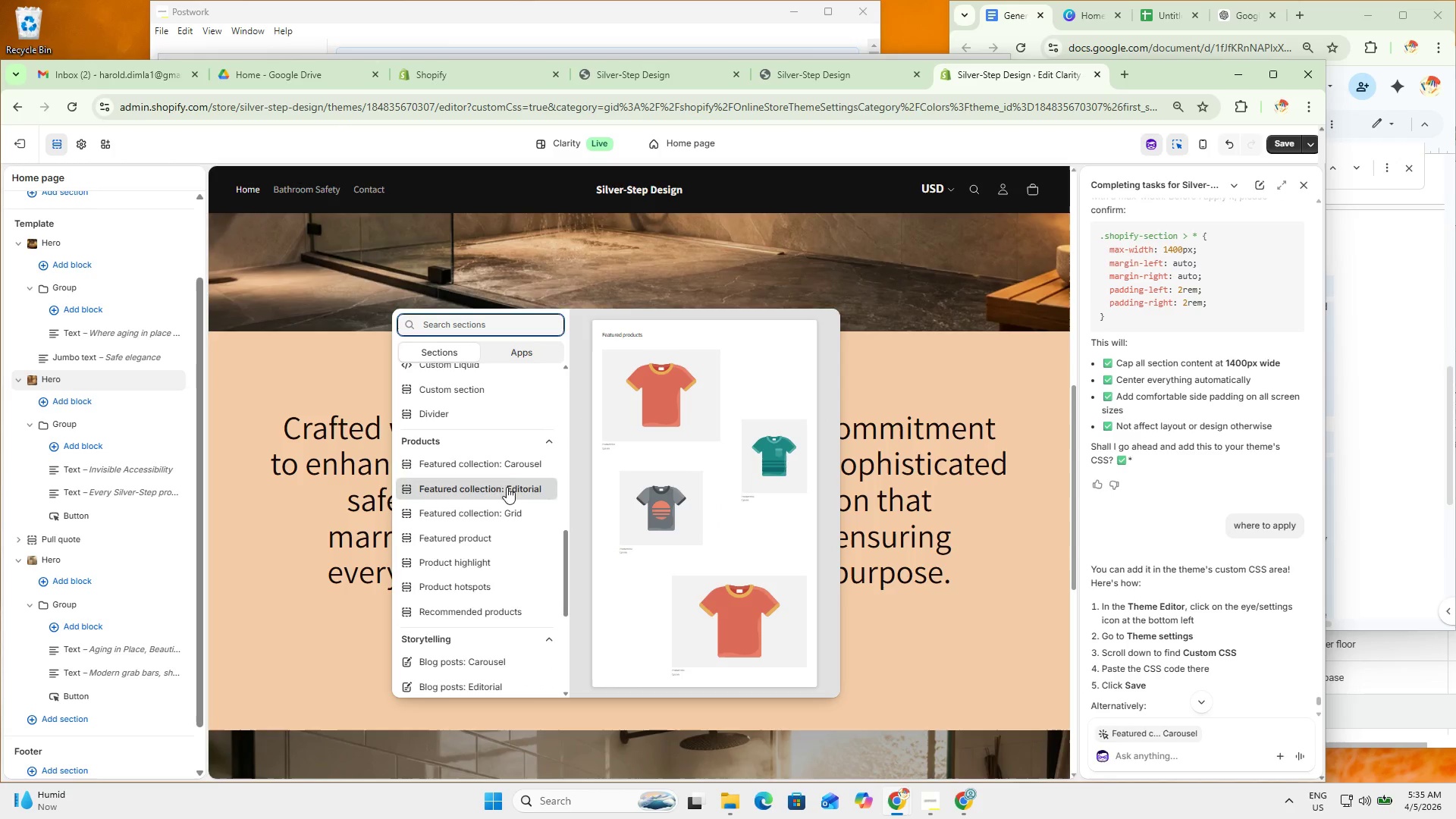 
left_click([502, 468])
 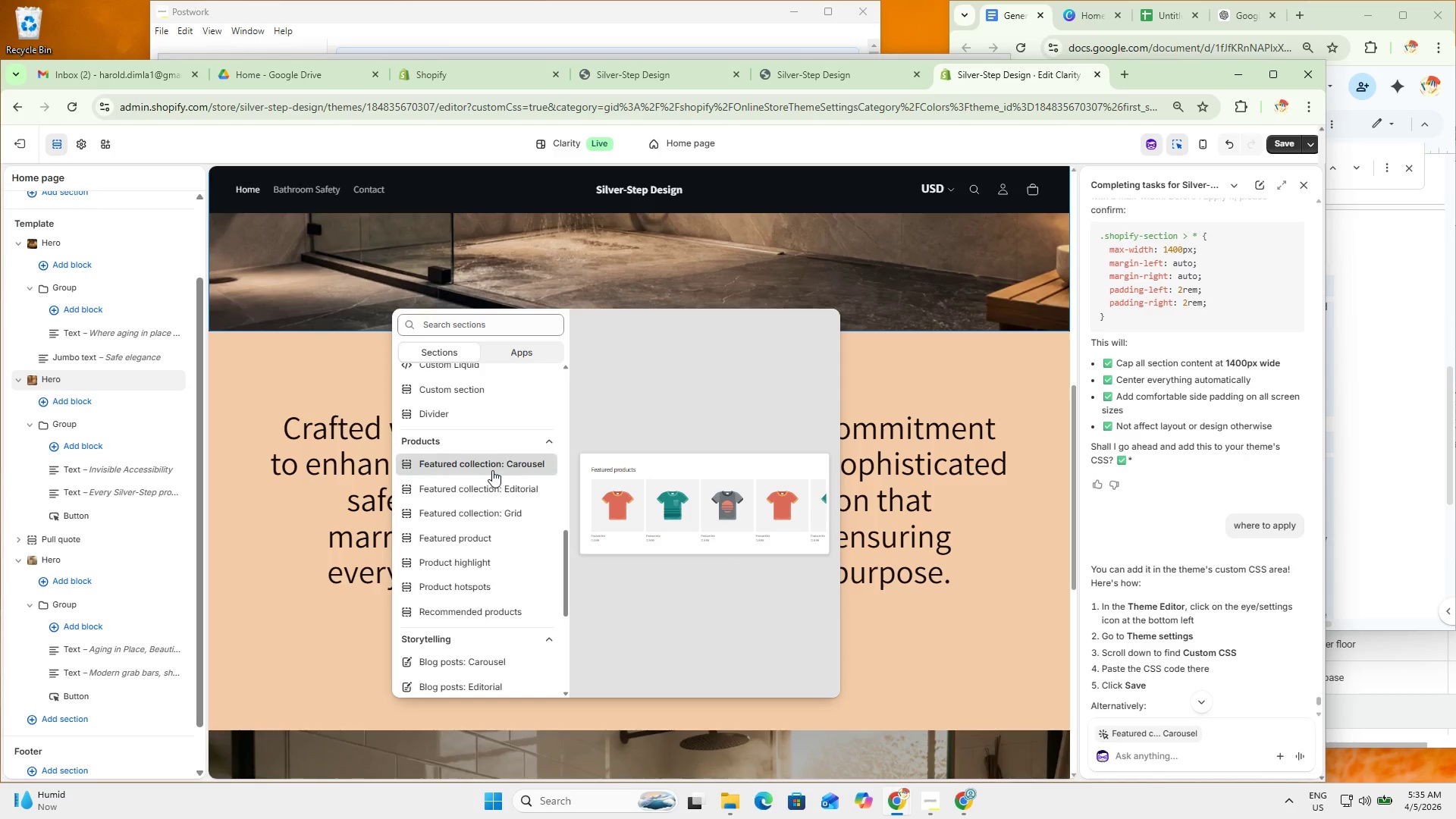 
mouse_move([452, 493])
 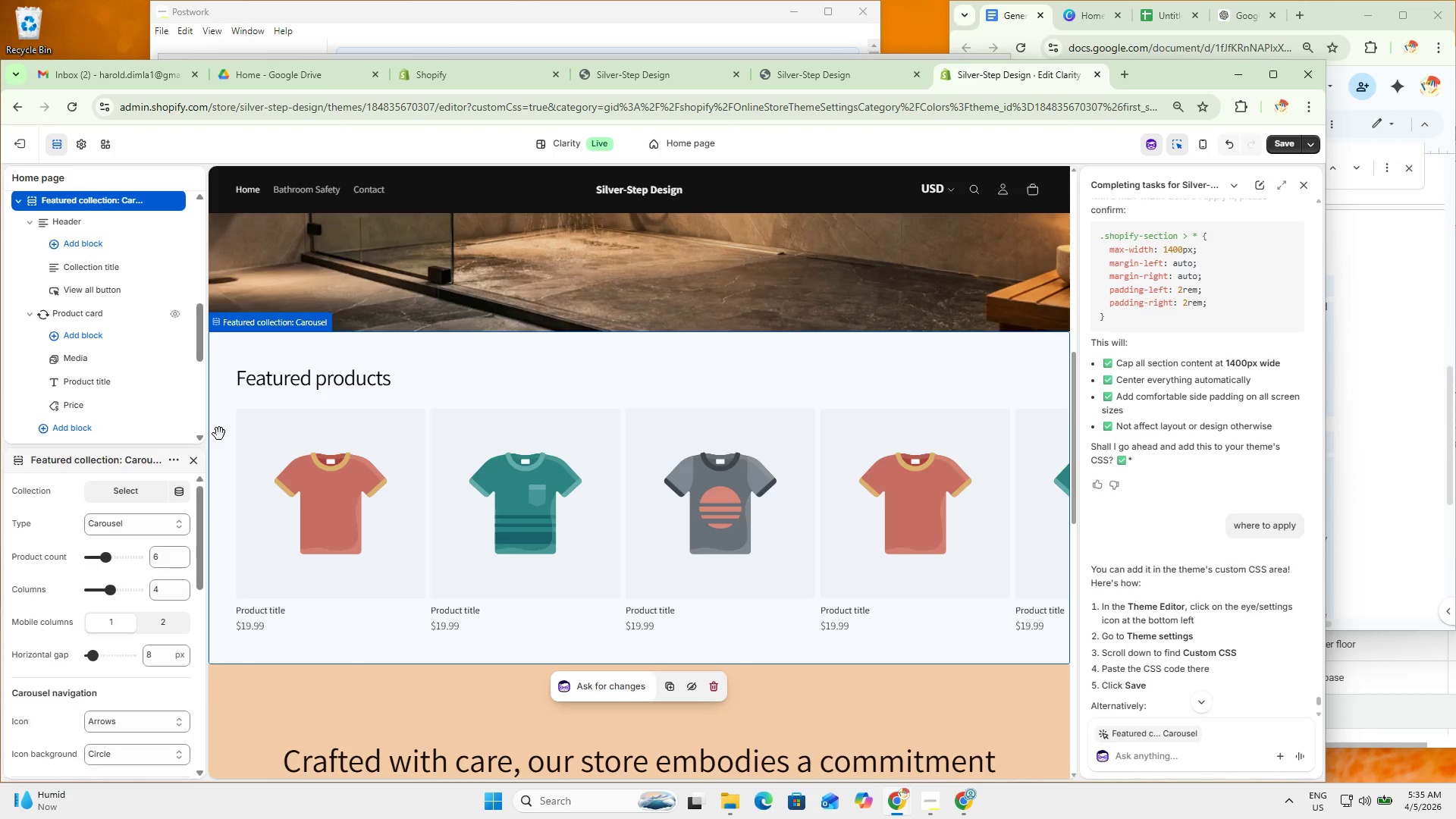 
left_click([219, 434])
 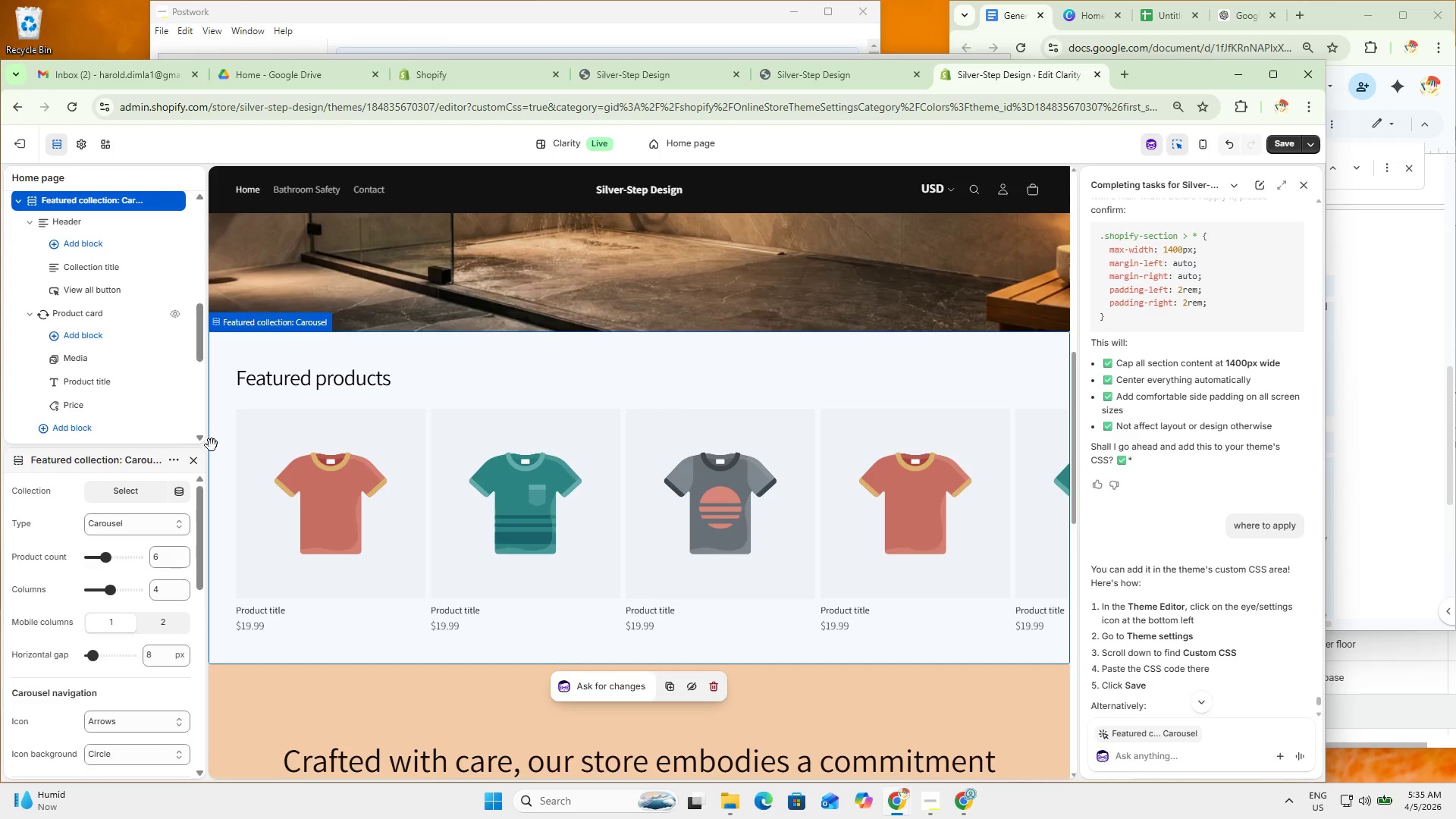 
scroll: coordinate [154, 582], scroll_direction: down, amount: 7.0
 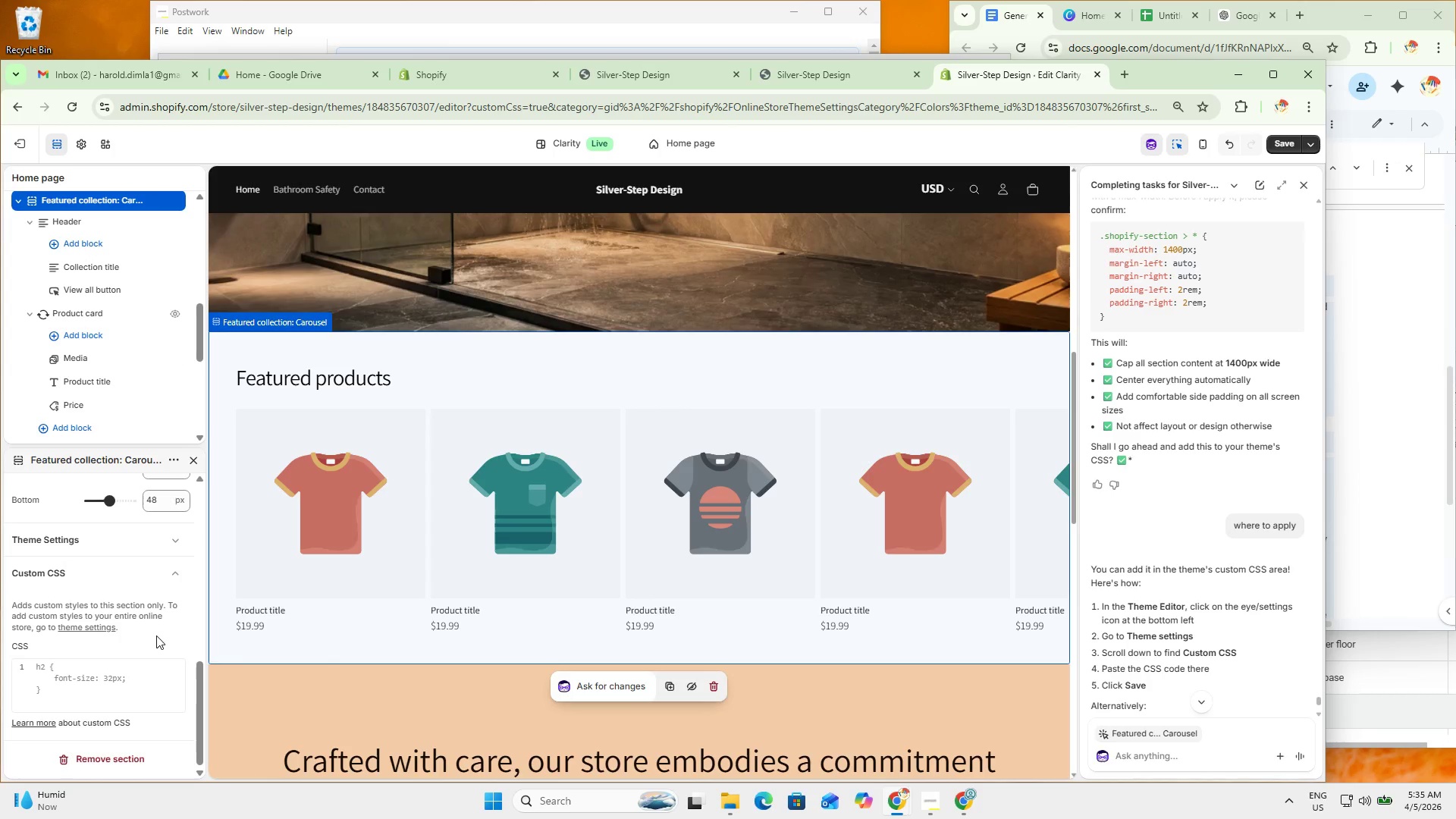 
scroll: coordinate [158, 639], scroll_direction: none, amount: 0.0
 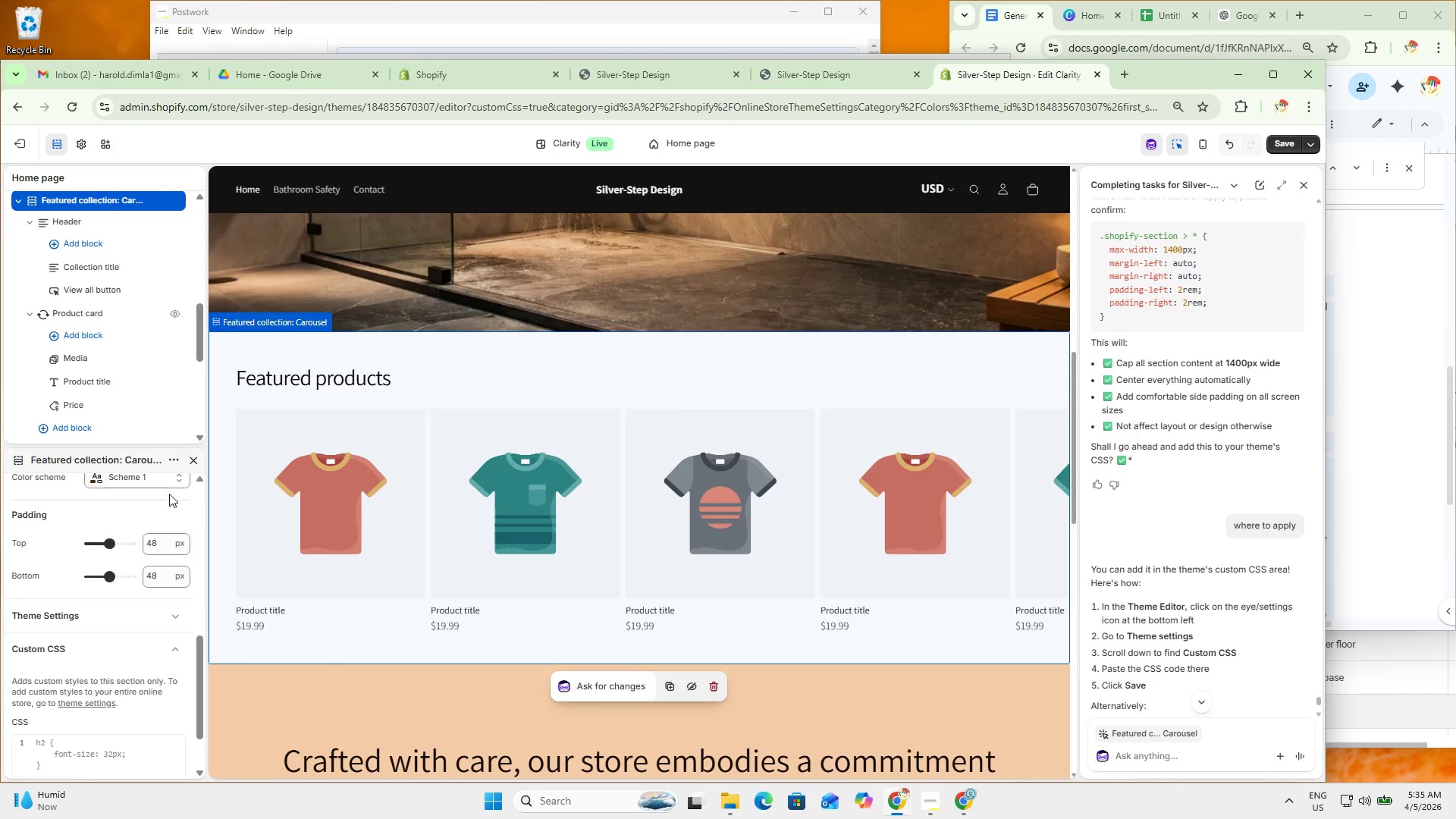 
left_click([168, 482])
 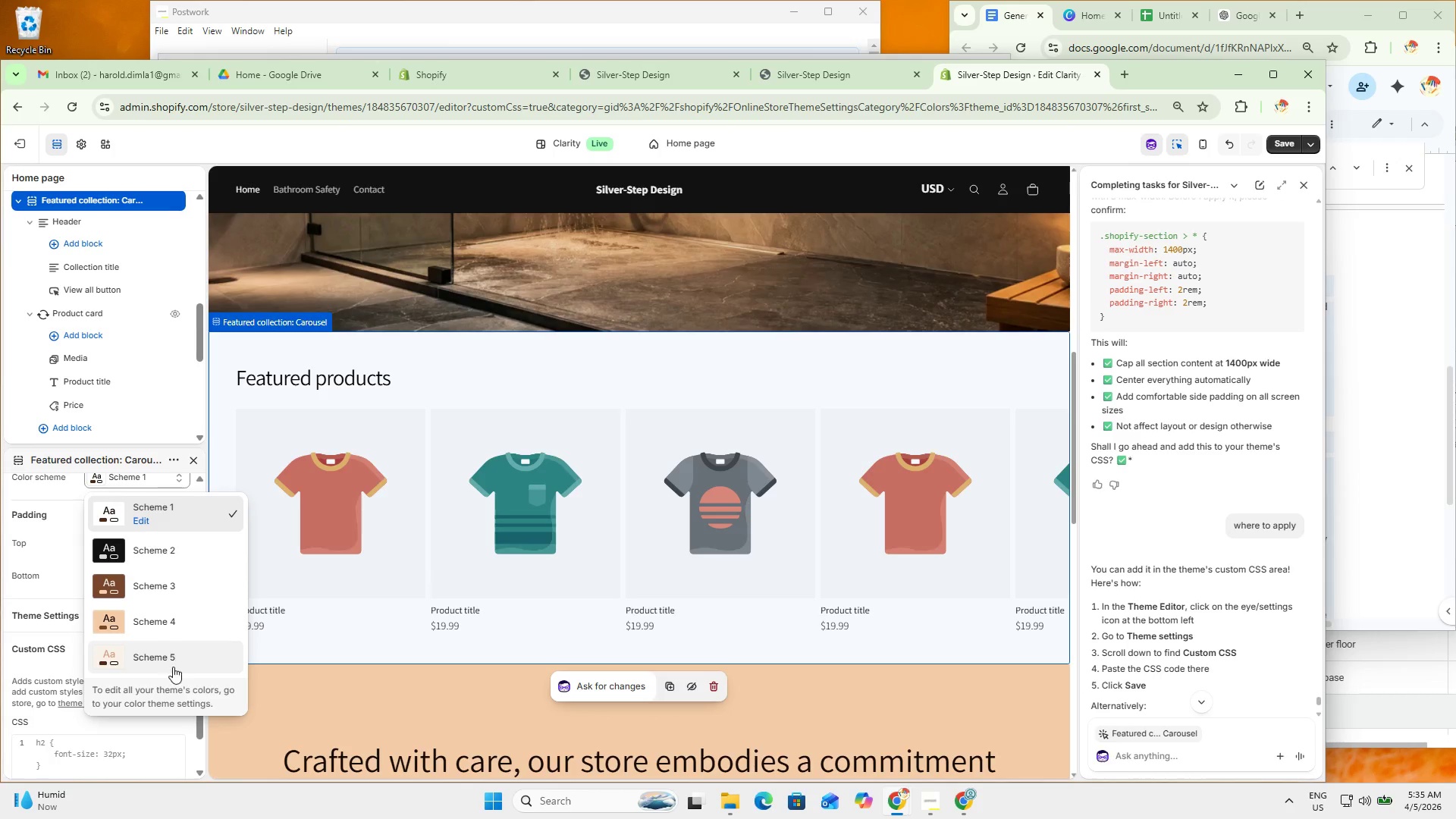 
scroll: coordinate [174, 664], scroll_direction: none, amount: 0.0
 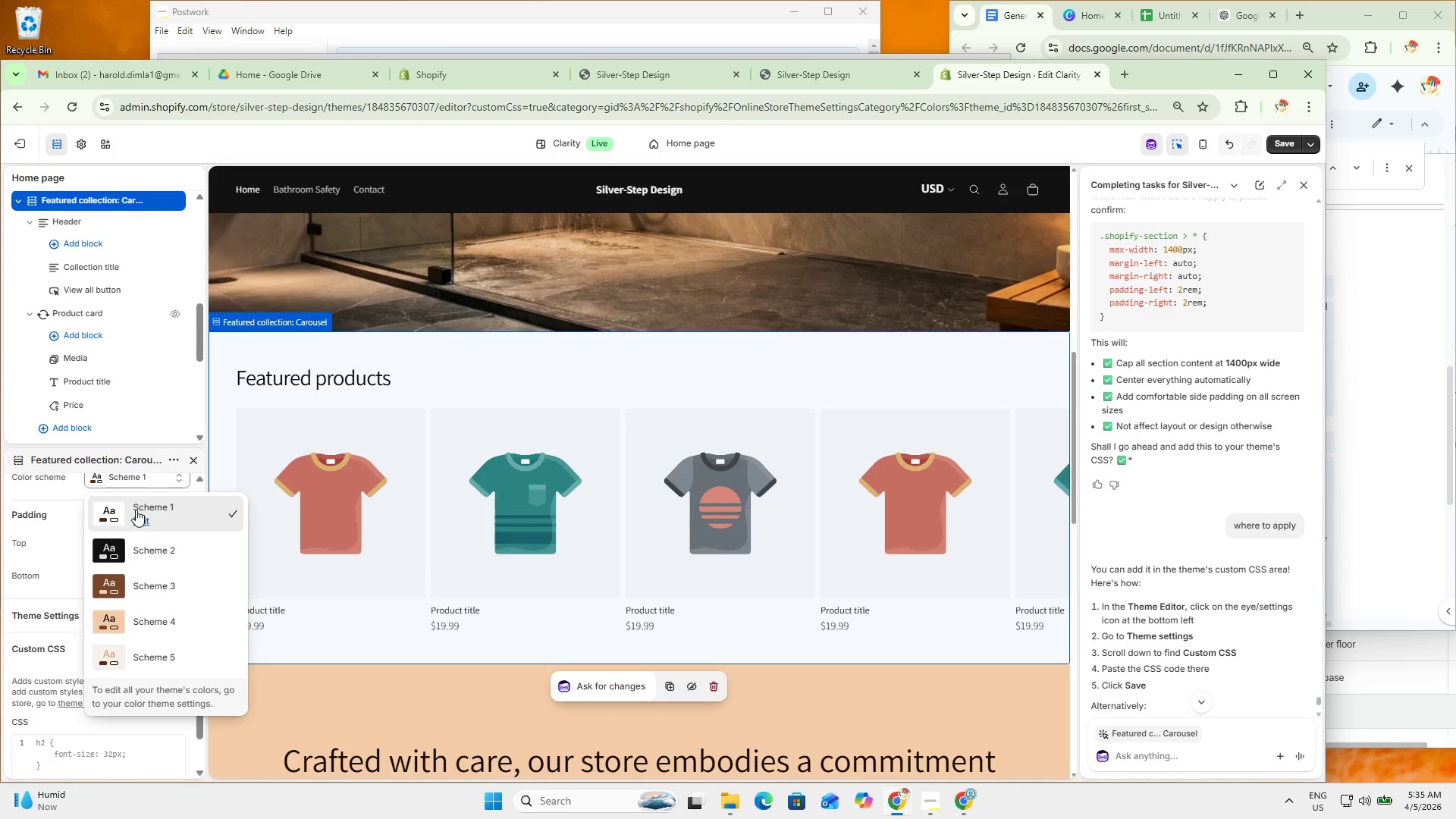 
left_click([144, 517])
 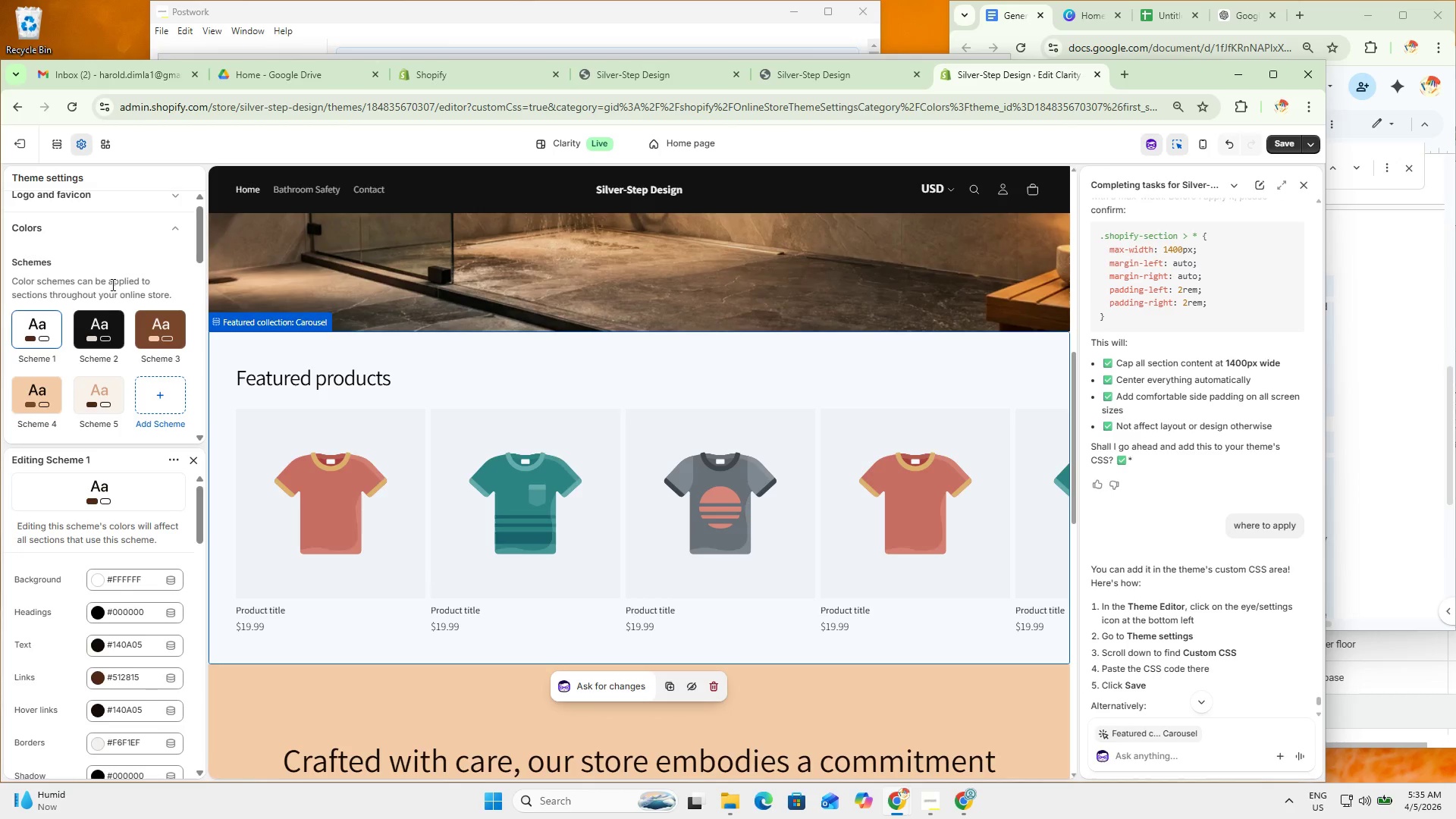 
left_click([159, 403])
 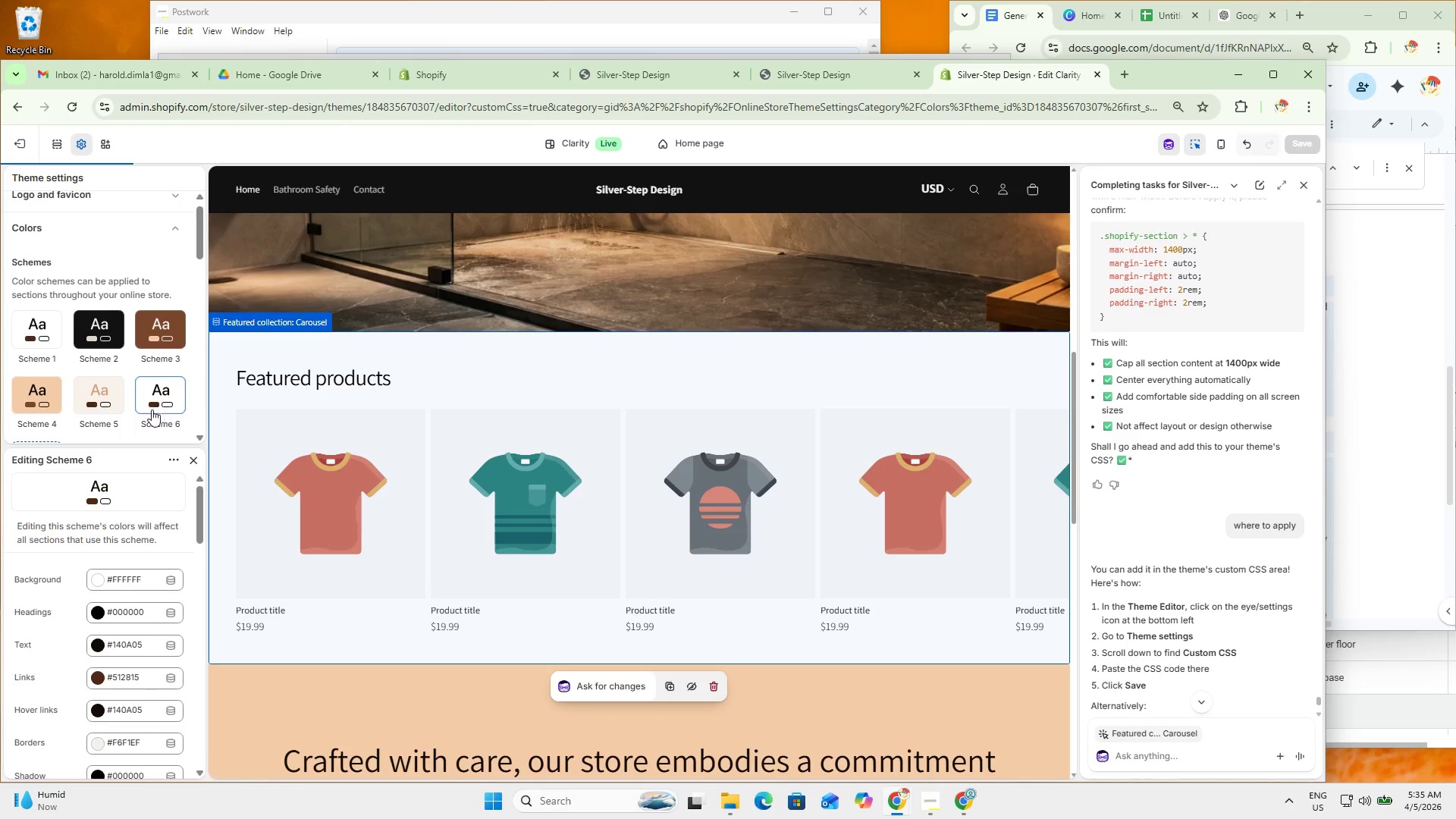 
scroll: coordinate [134, 396], scroll_direction: down, amount: 2.0
 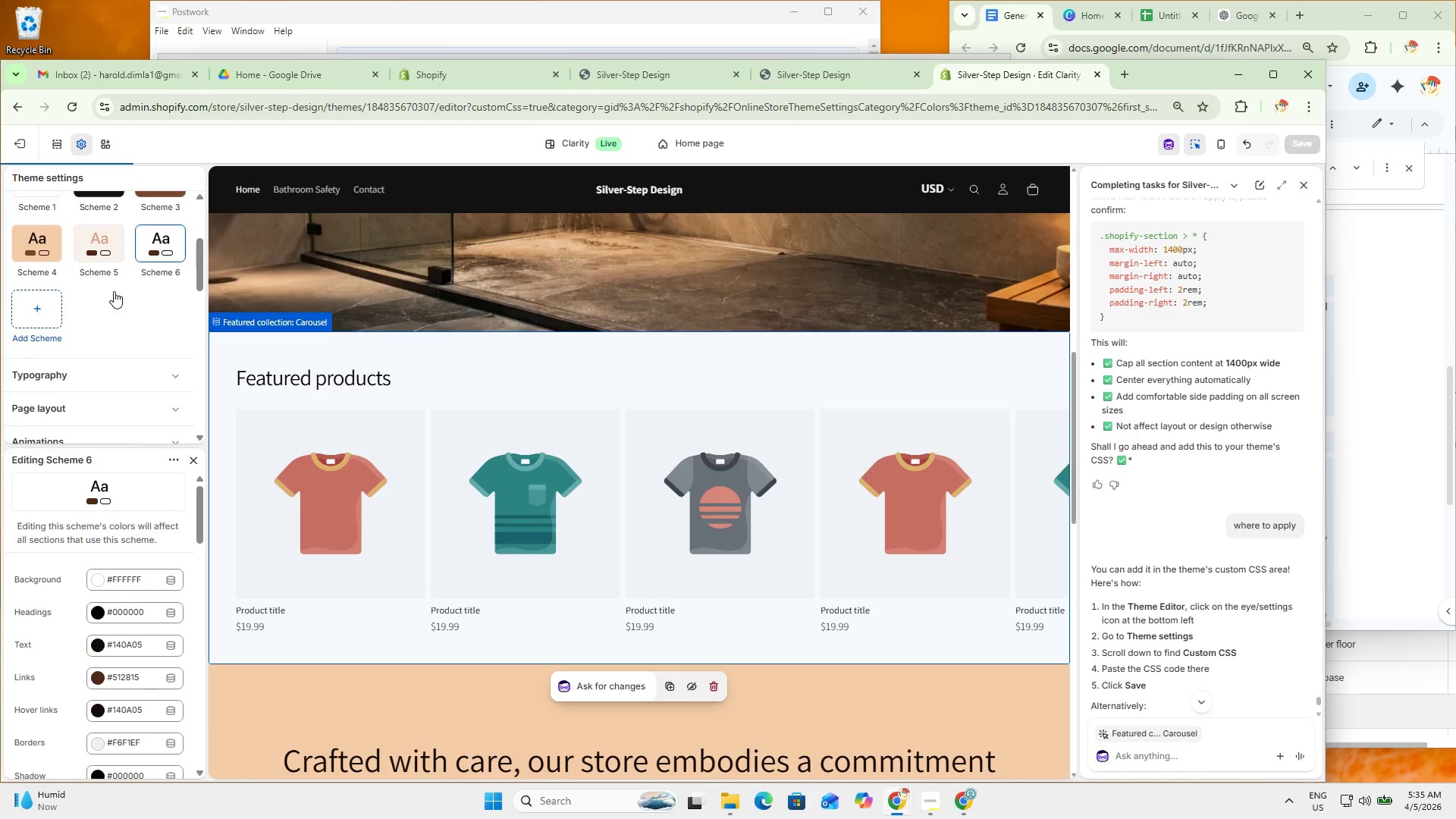 
left_click([176, 244])
 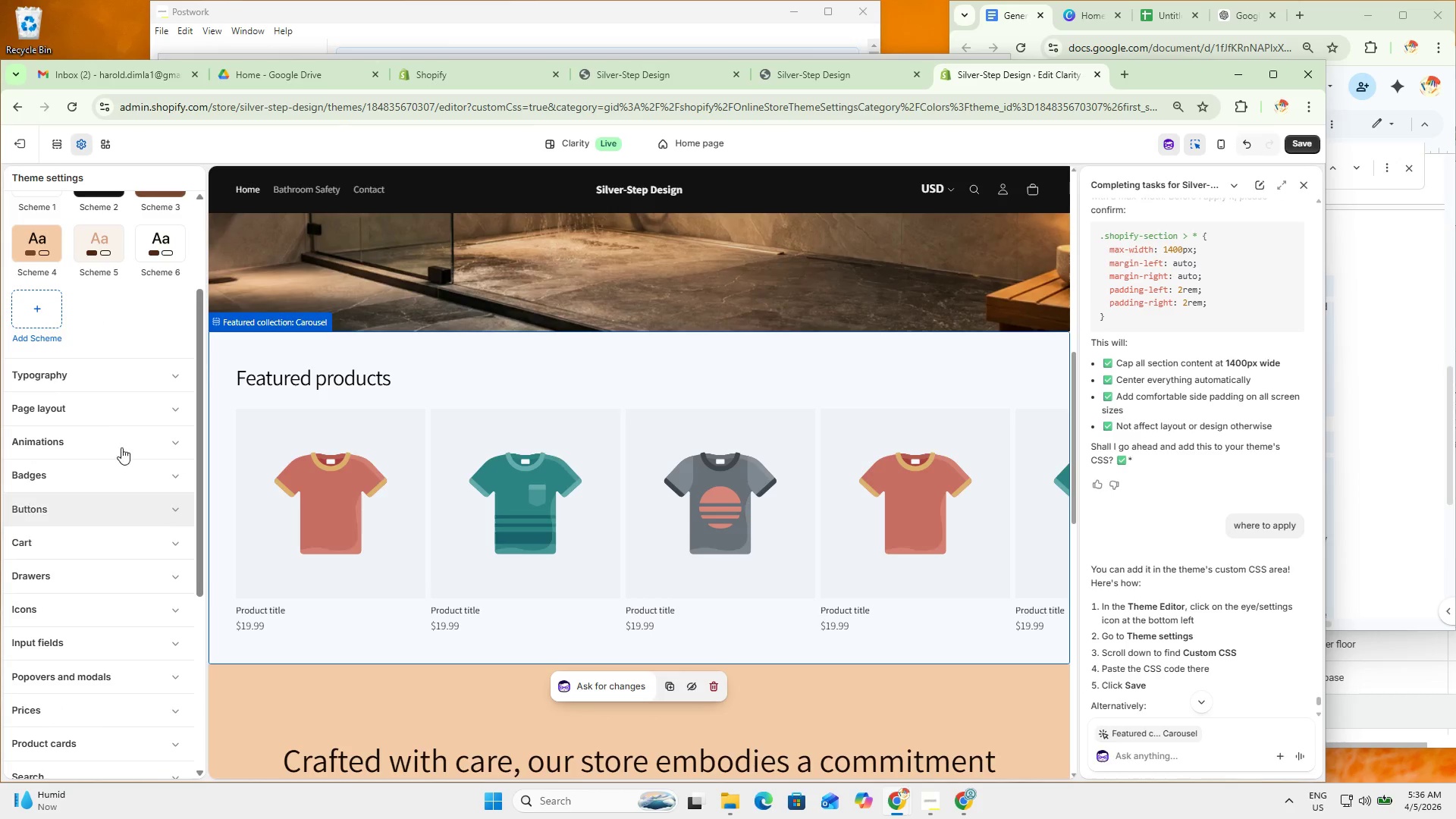 
scroll: coordinate [126, 428], scroll_direction: up, amount: 1.0
 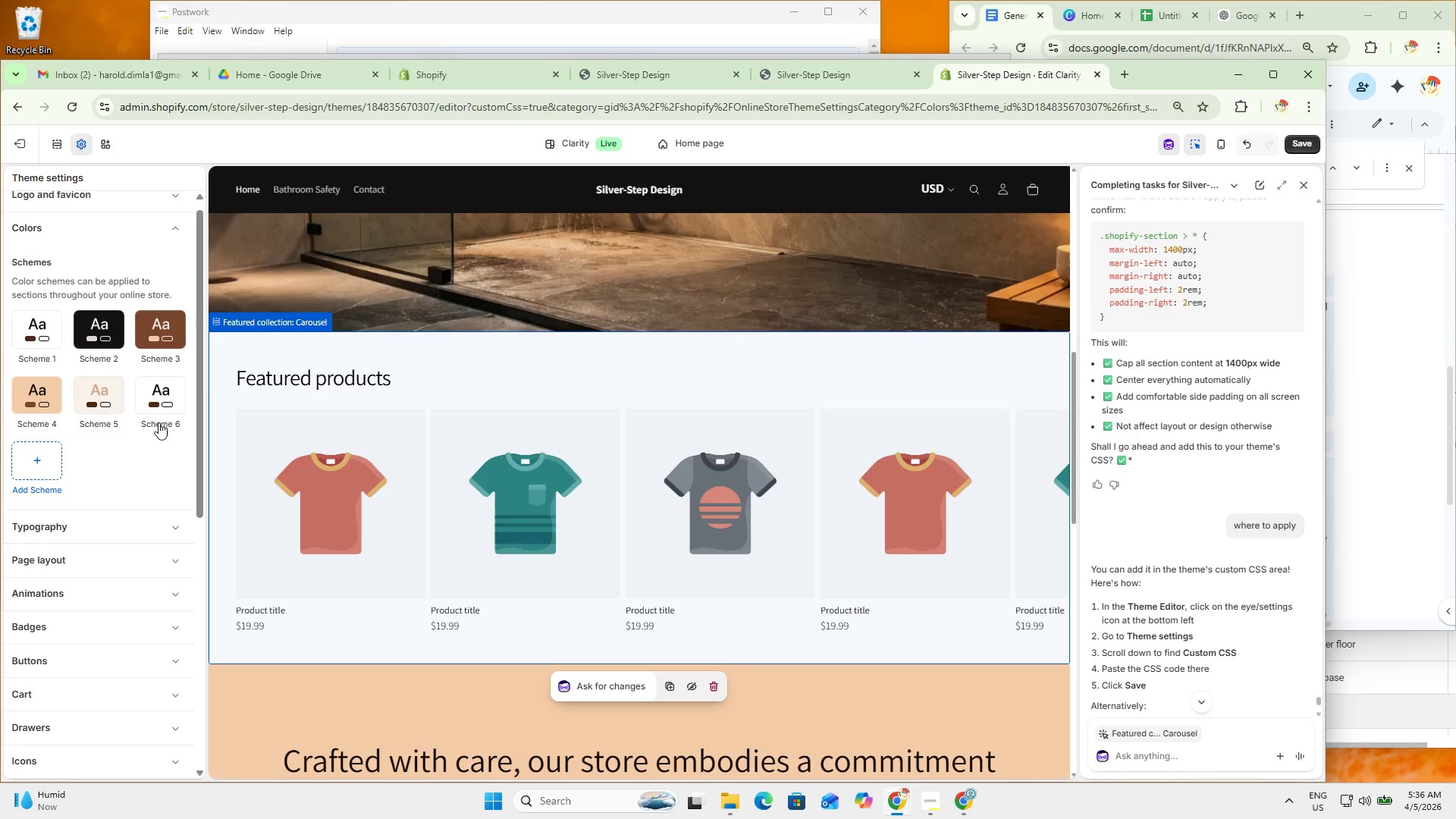 
left_click([161, 403])
 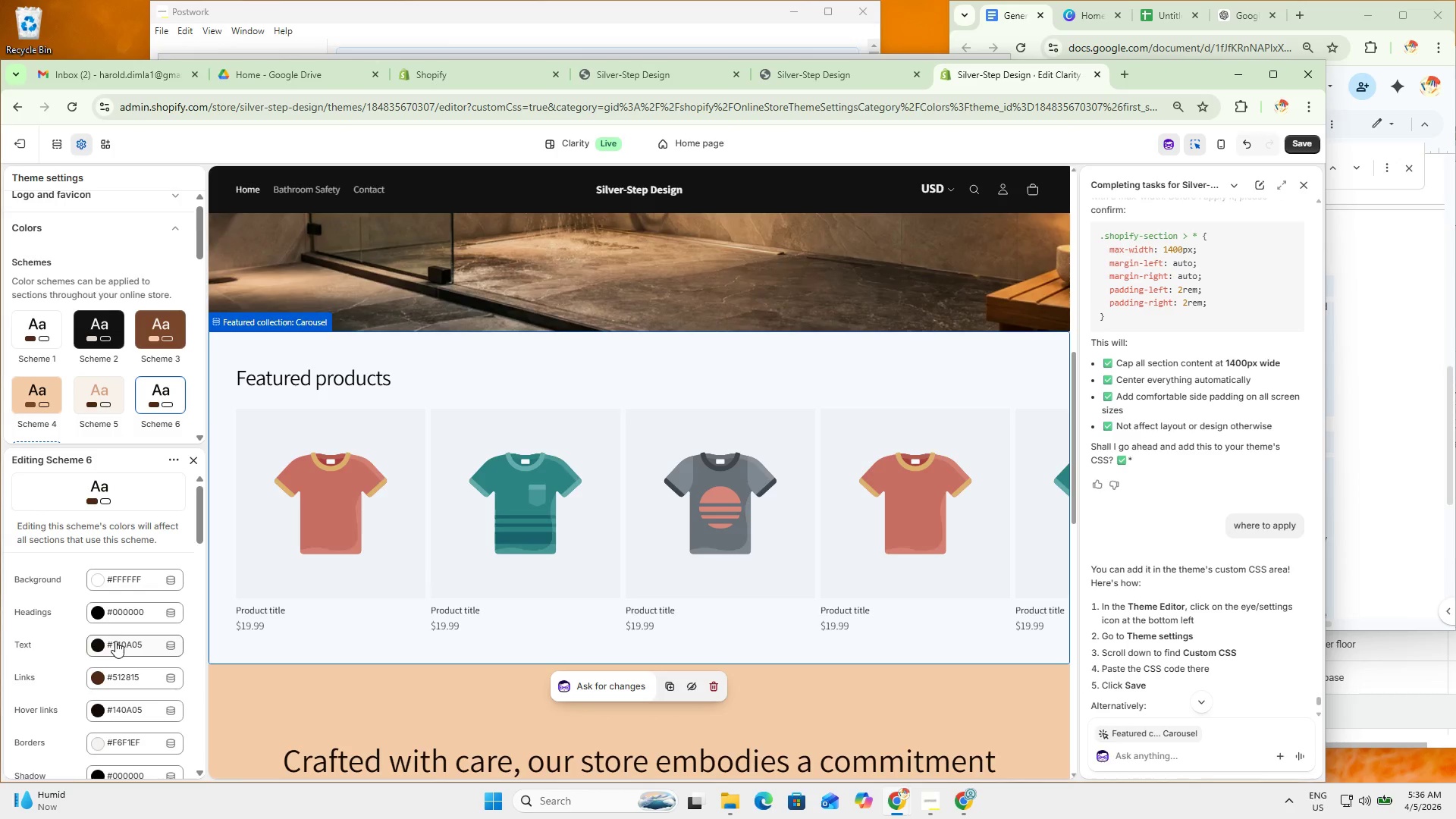 
scroll: coordinate [119, 657], scroll_direction: none, amount: 0.0
 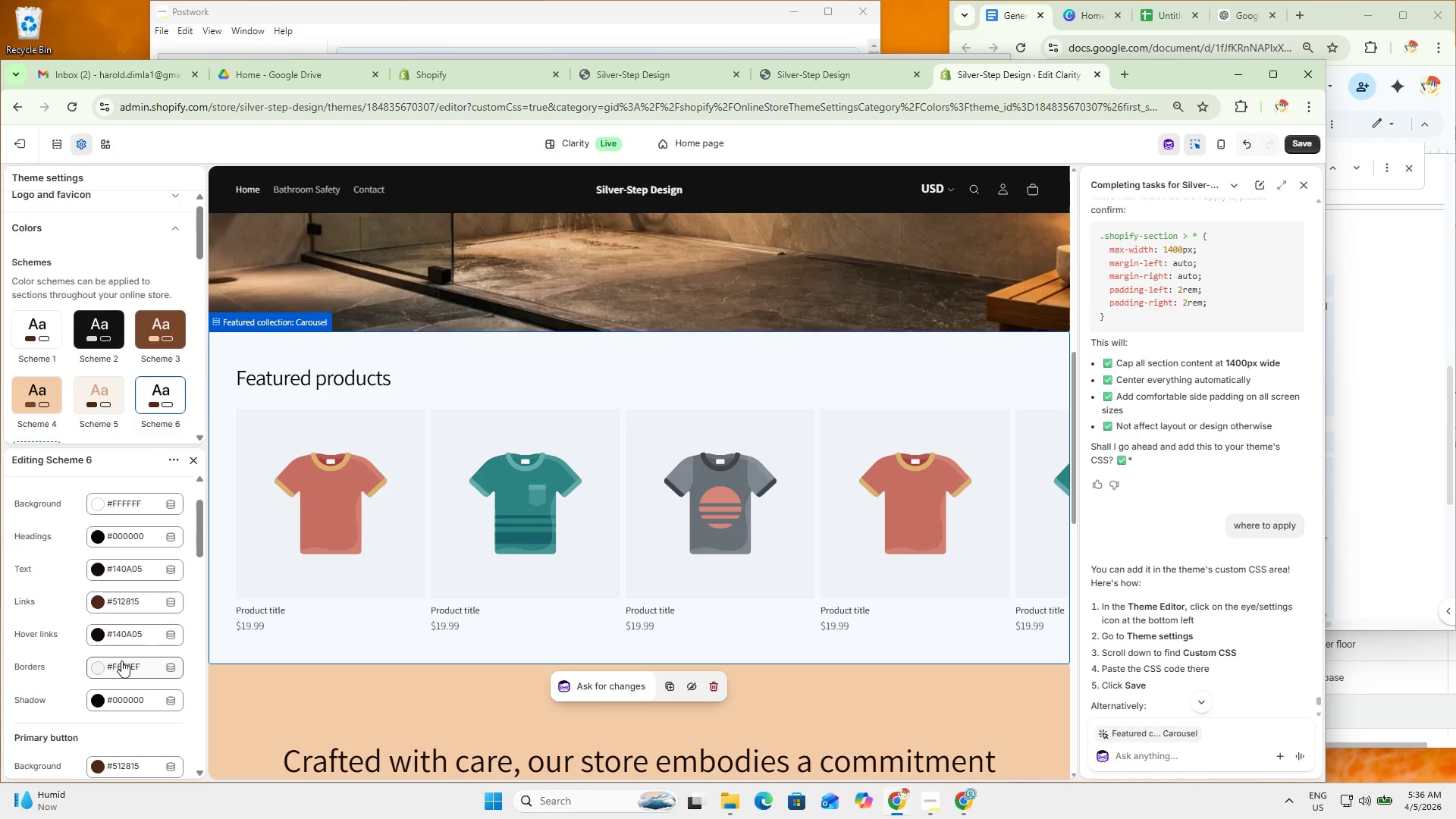 
scroll: coordinate [124, 655], scroll_direction: down, amount: 1.0
 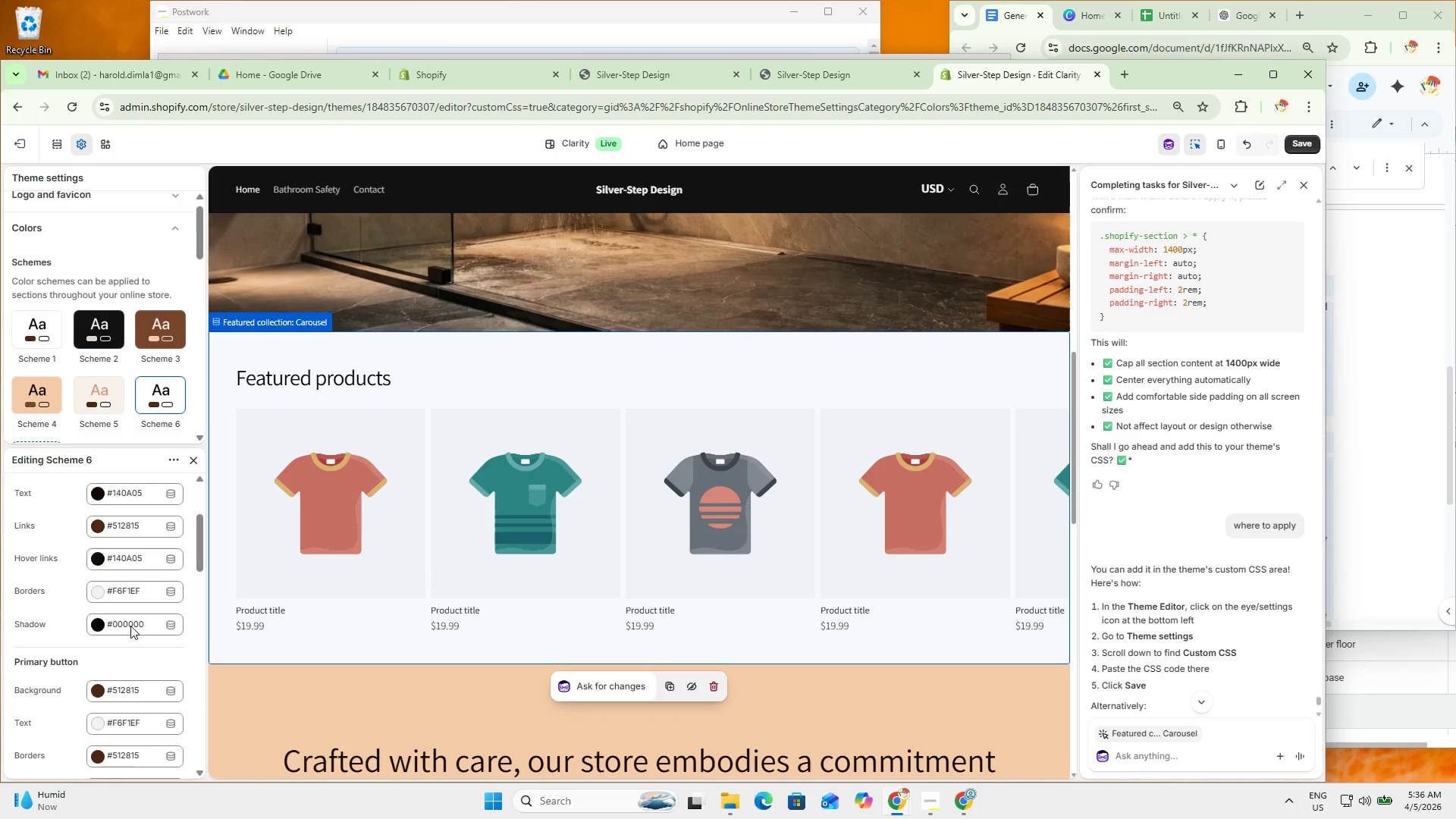 
left_click([127, 588])
 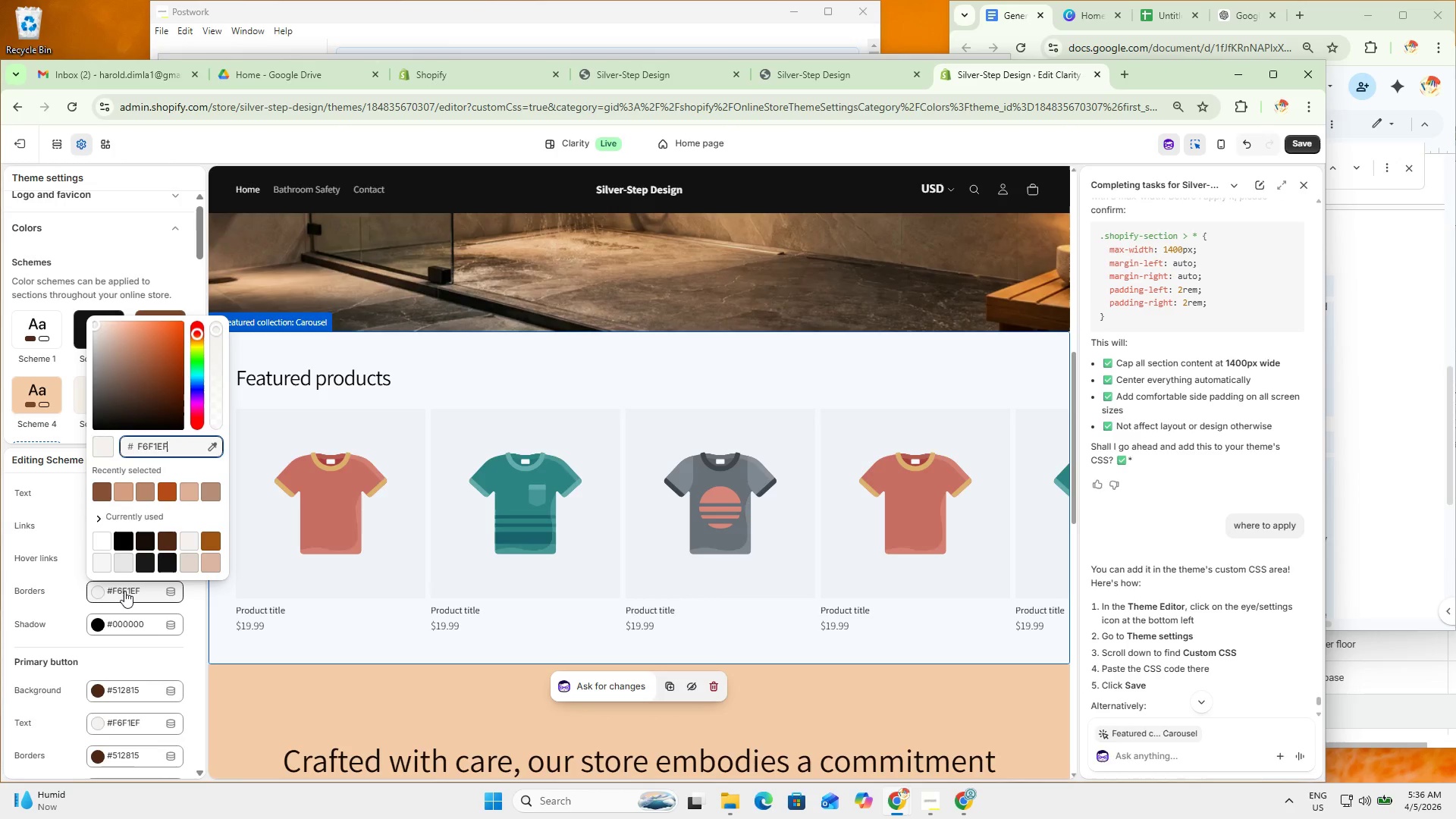 
left_click([124, 591])
 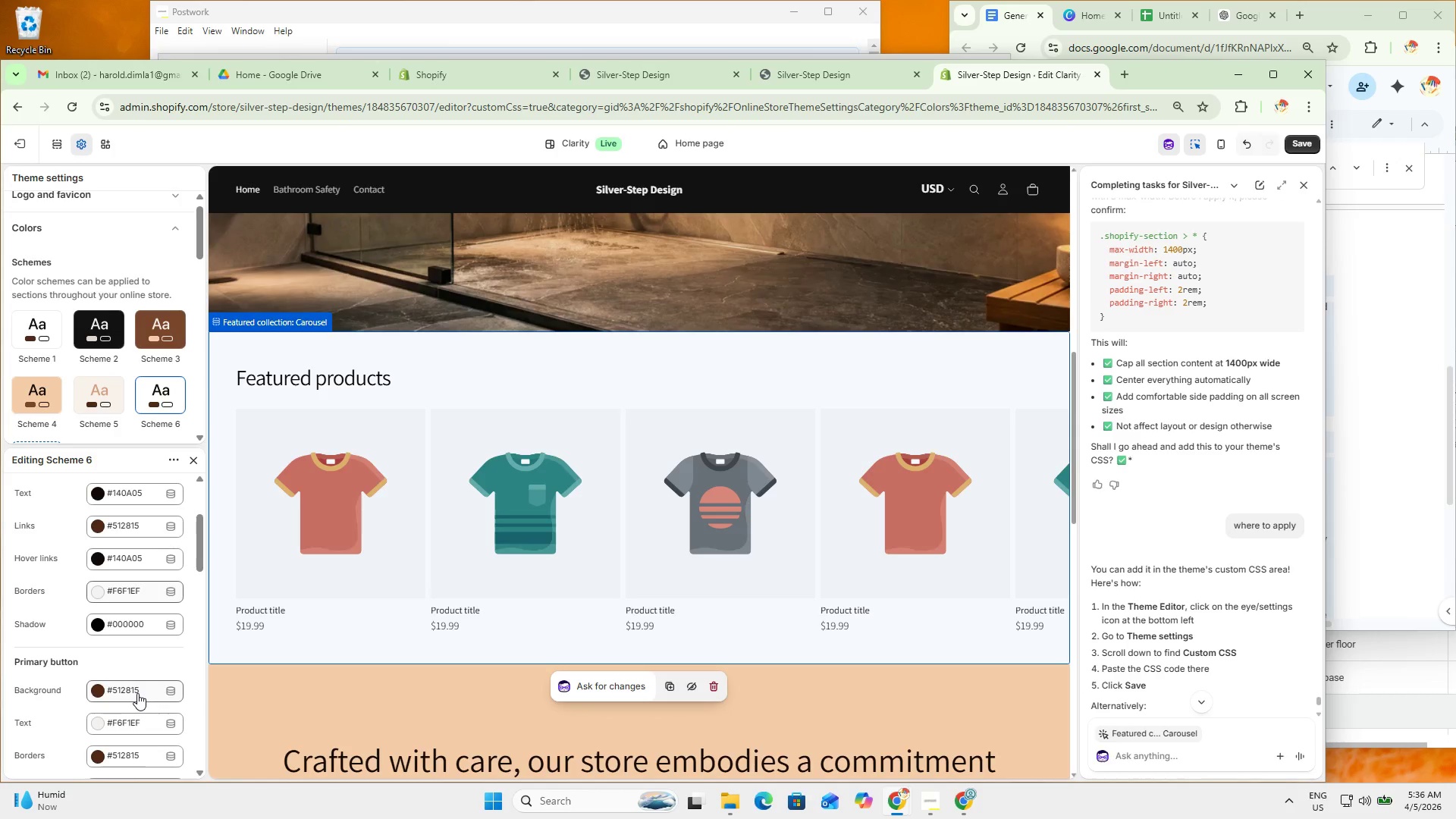 
scroll: coordinate [137, 690], scroll_direction: down, amount: 4.0
 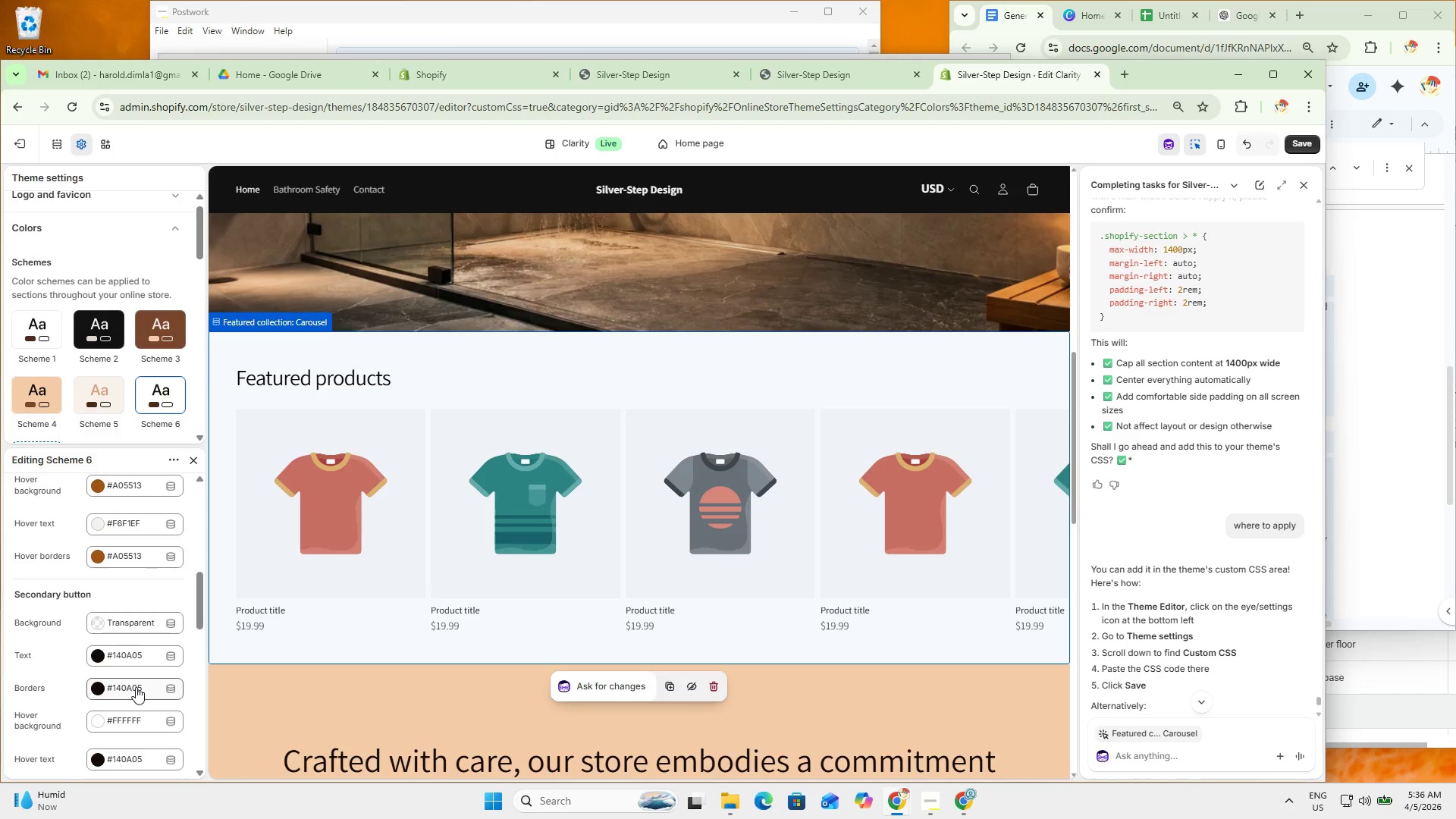 
scroll: coordinate [131, 677], scroll_direction: up, amount: 5.0
 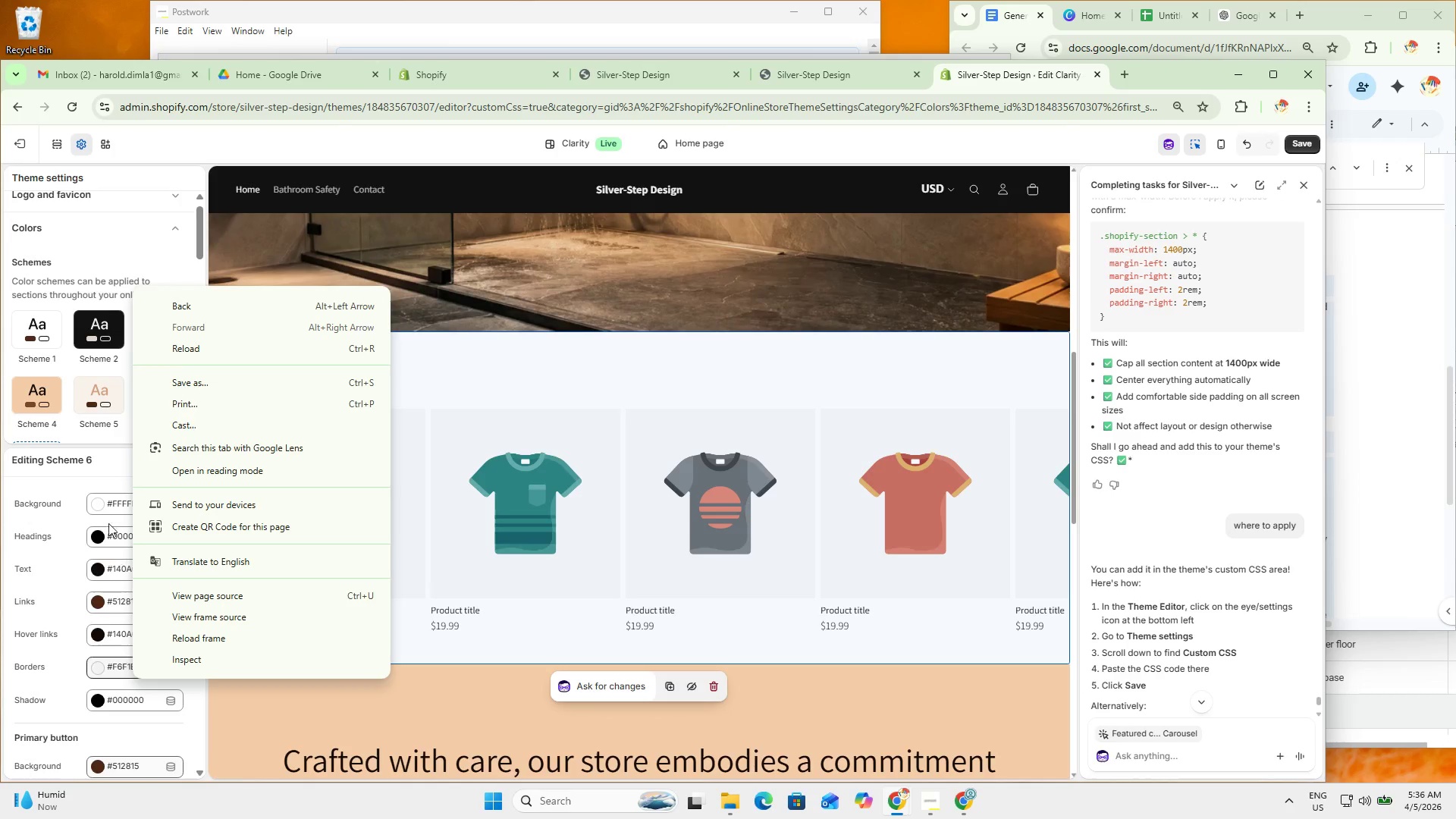 
left_click([101, 504])
 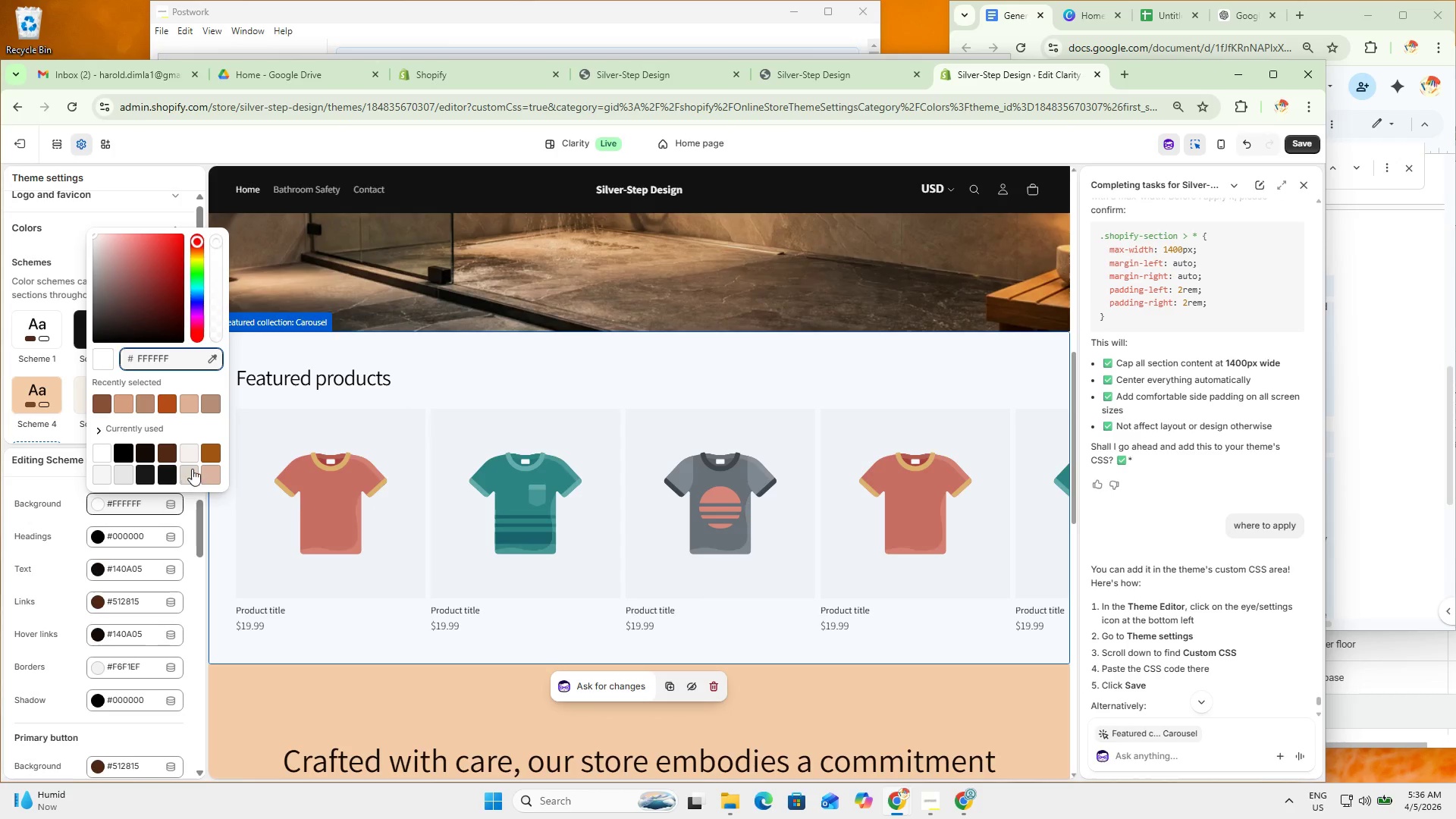 
left_click([191, 470])
 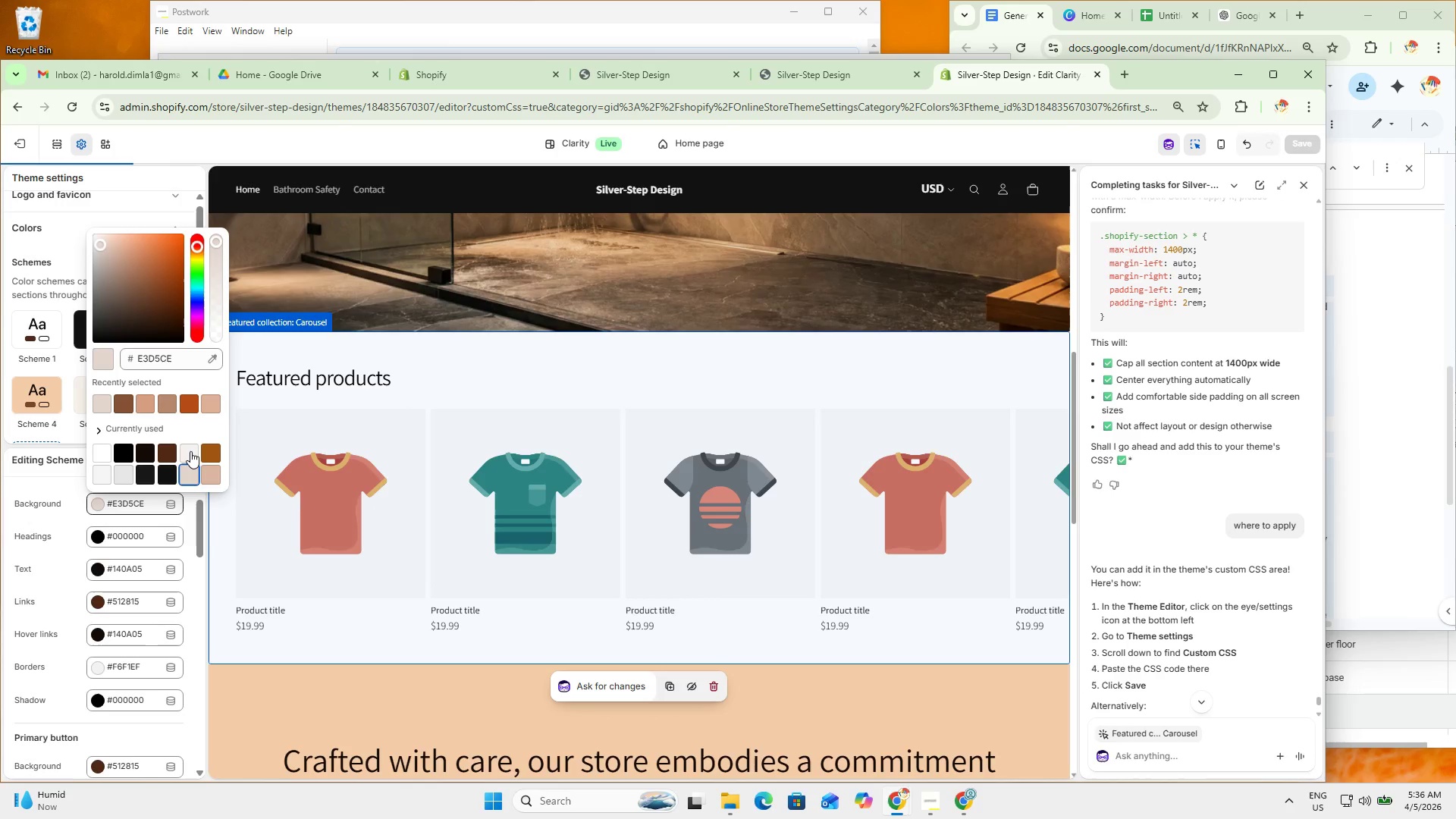 
left_click([190, 451])
 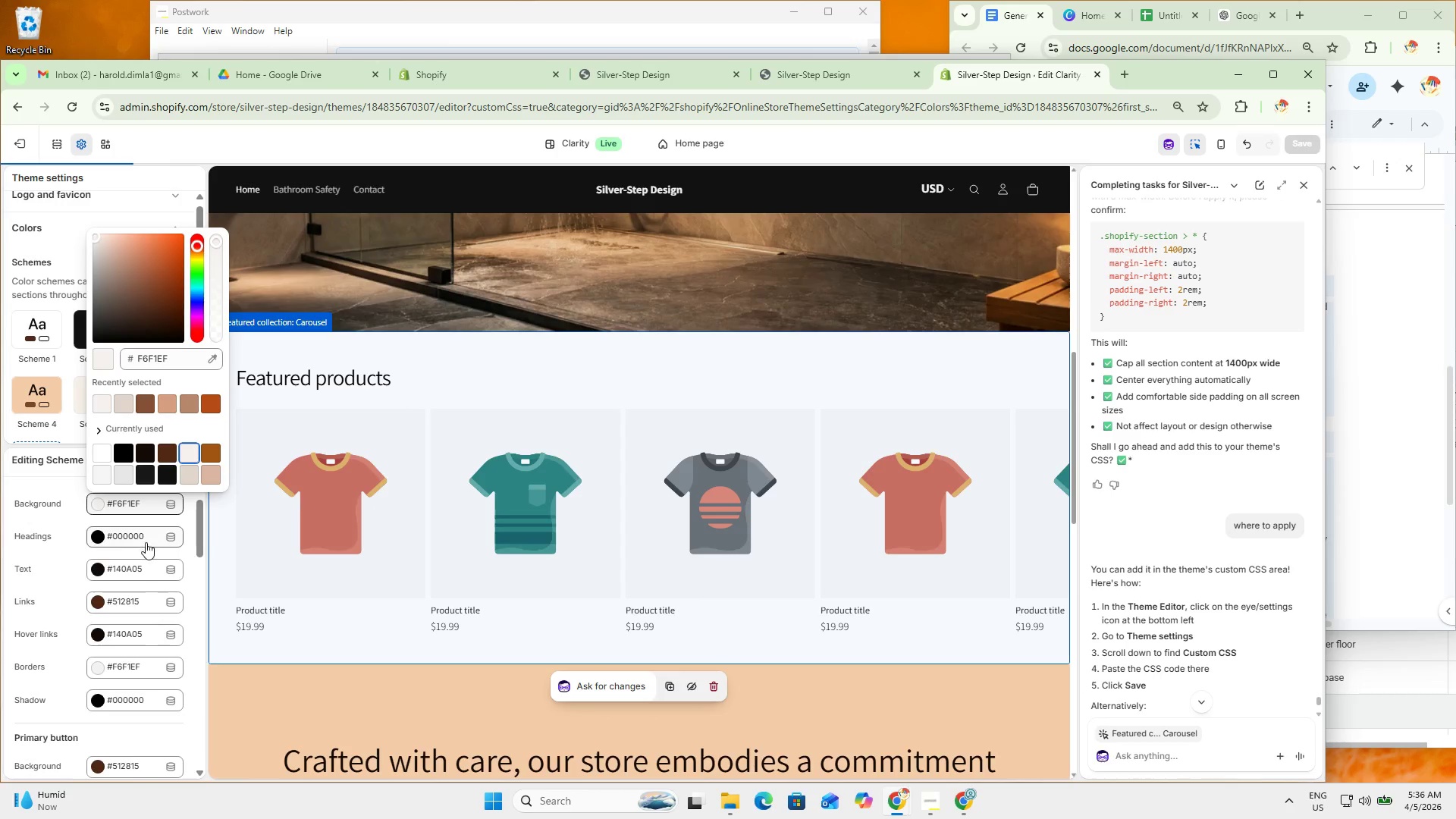 
left_click([155, 567])
 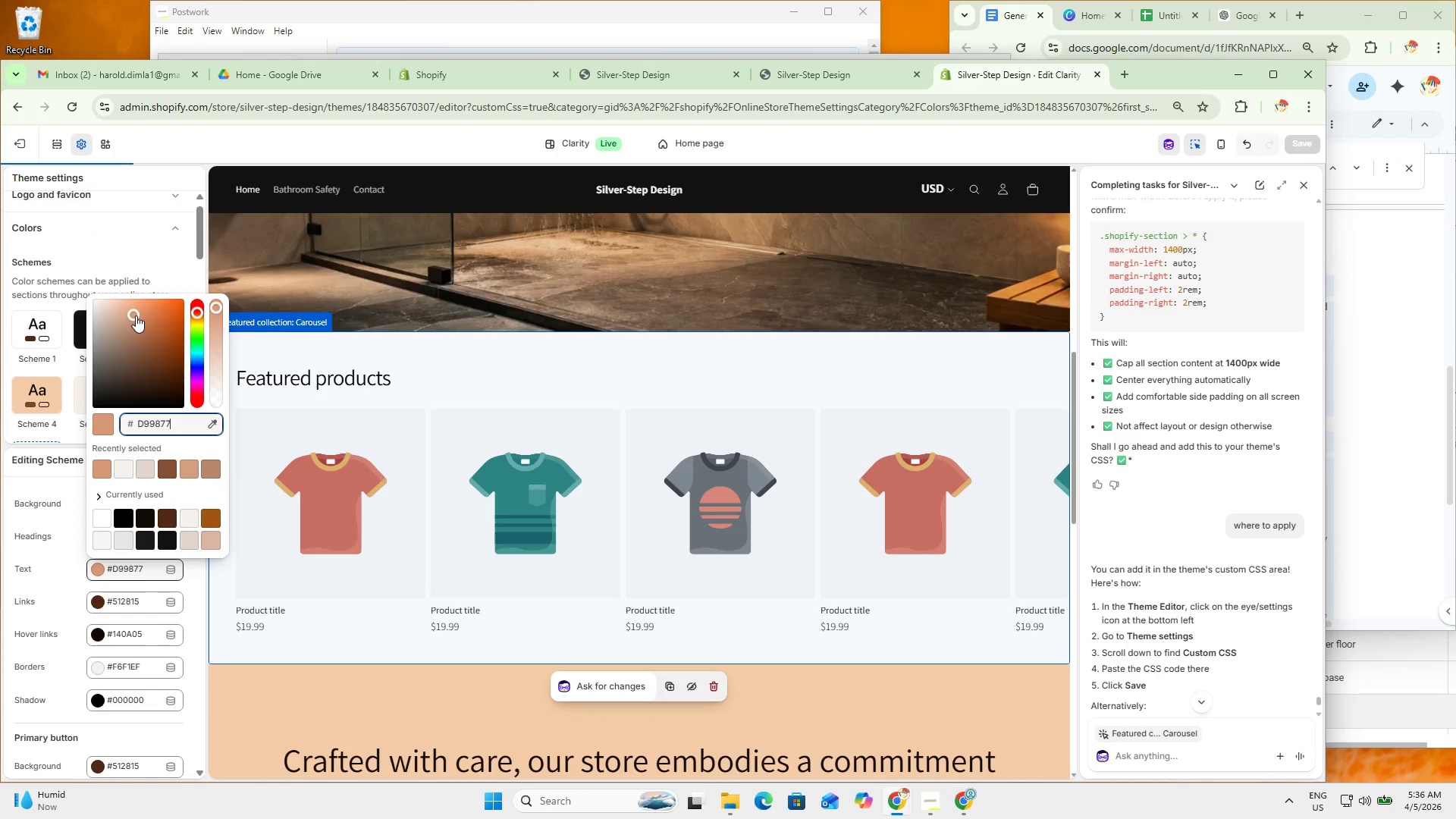 
wait(5.7)
 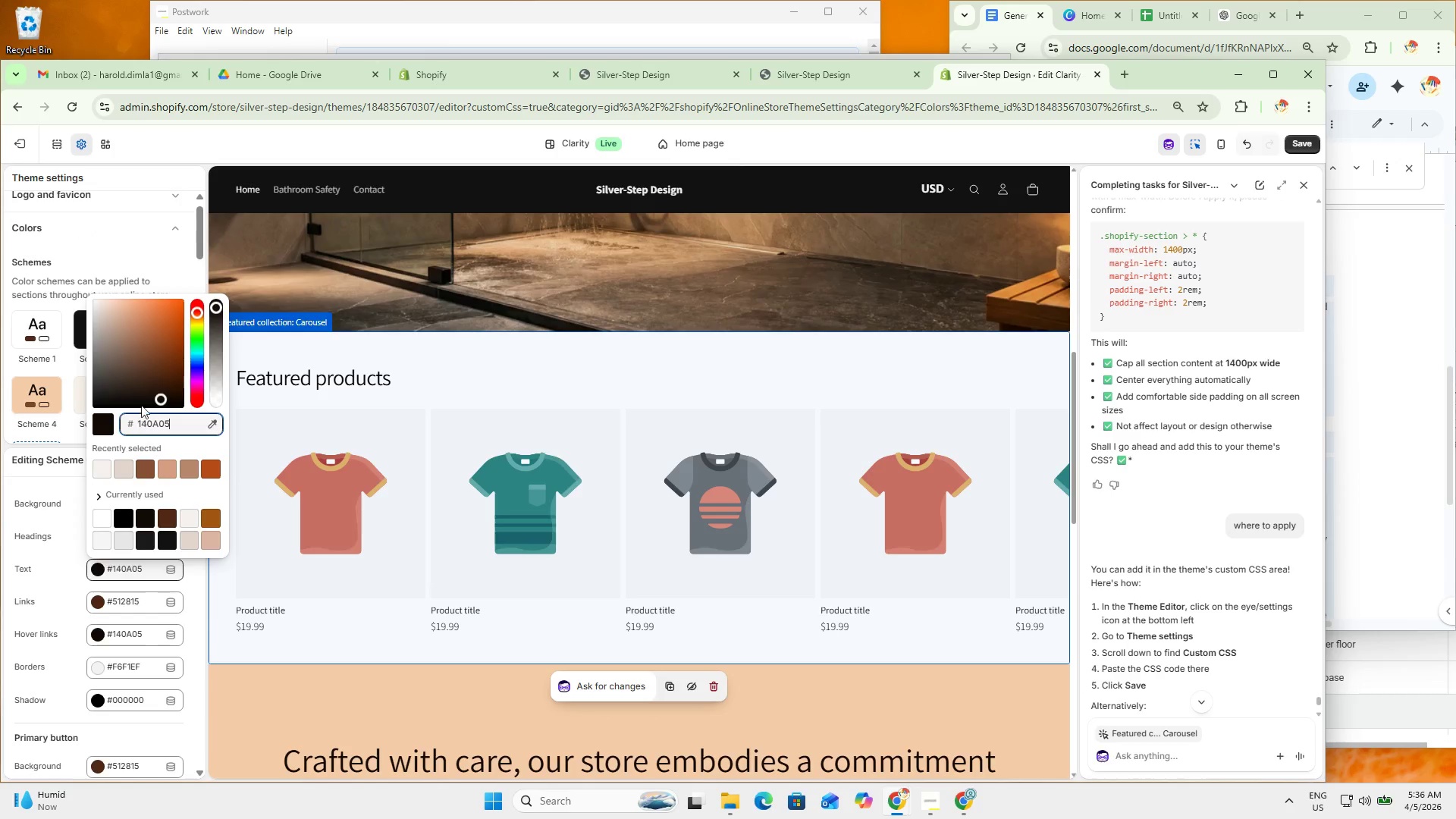 
left_click_drag(start_coordinate=[136, 315], to_coordinate=[132, 356])
 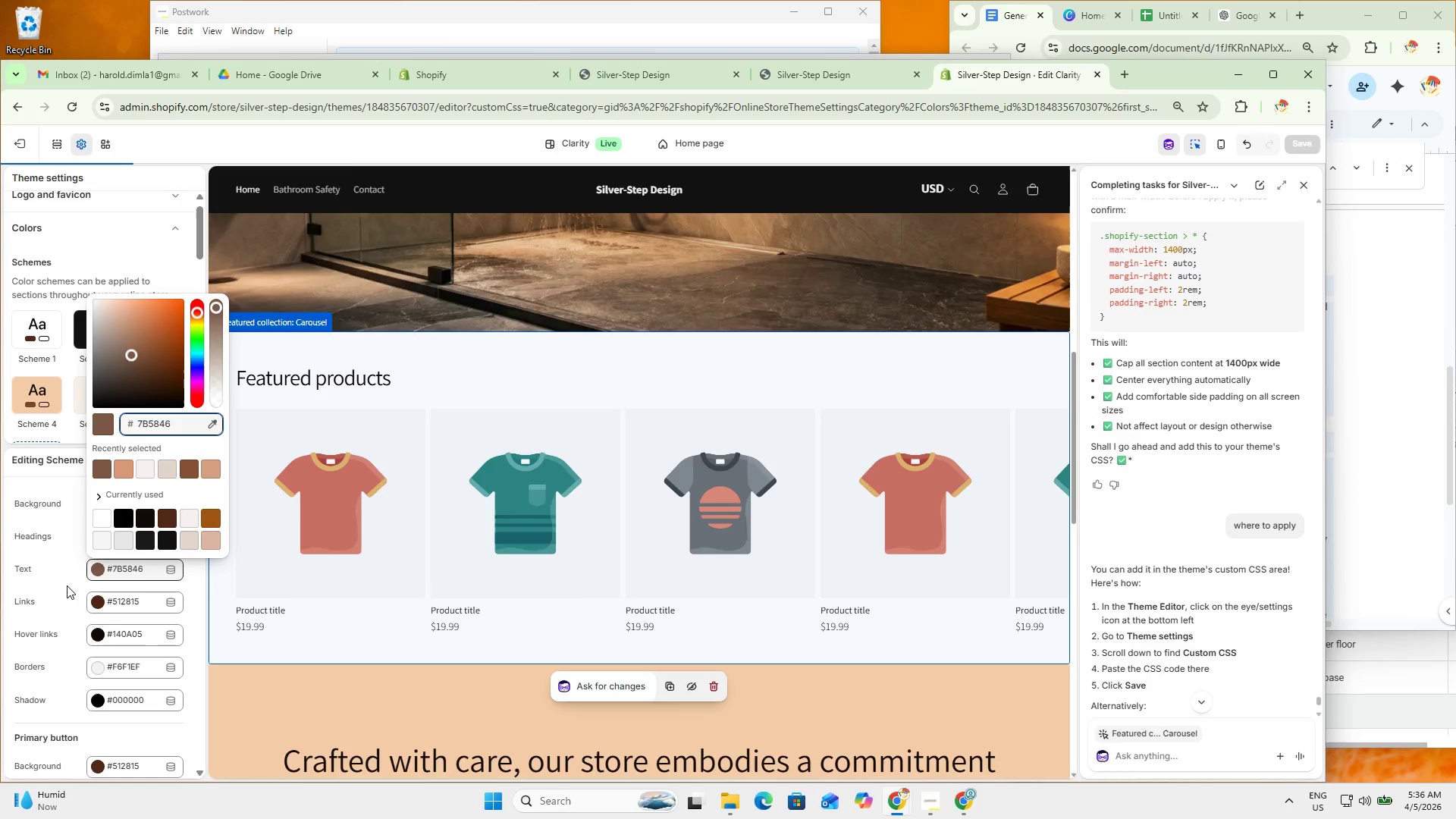 
left_click([39, 569])
 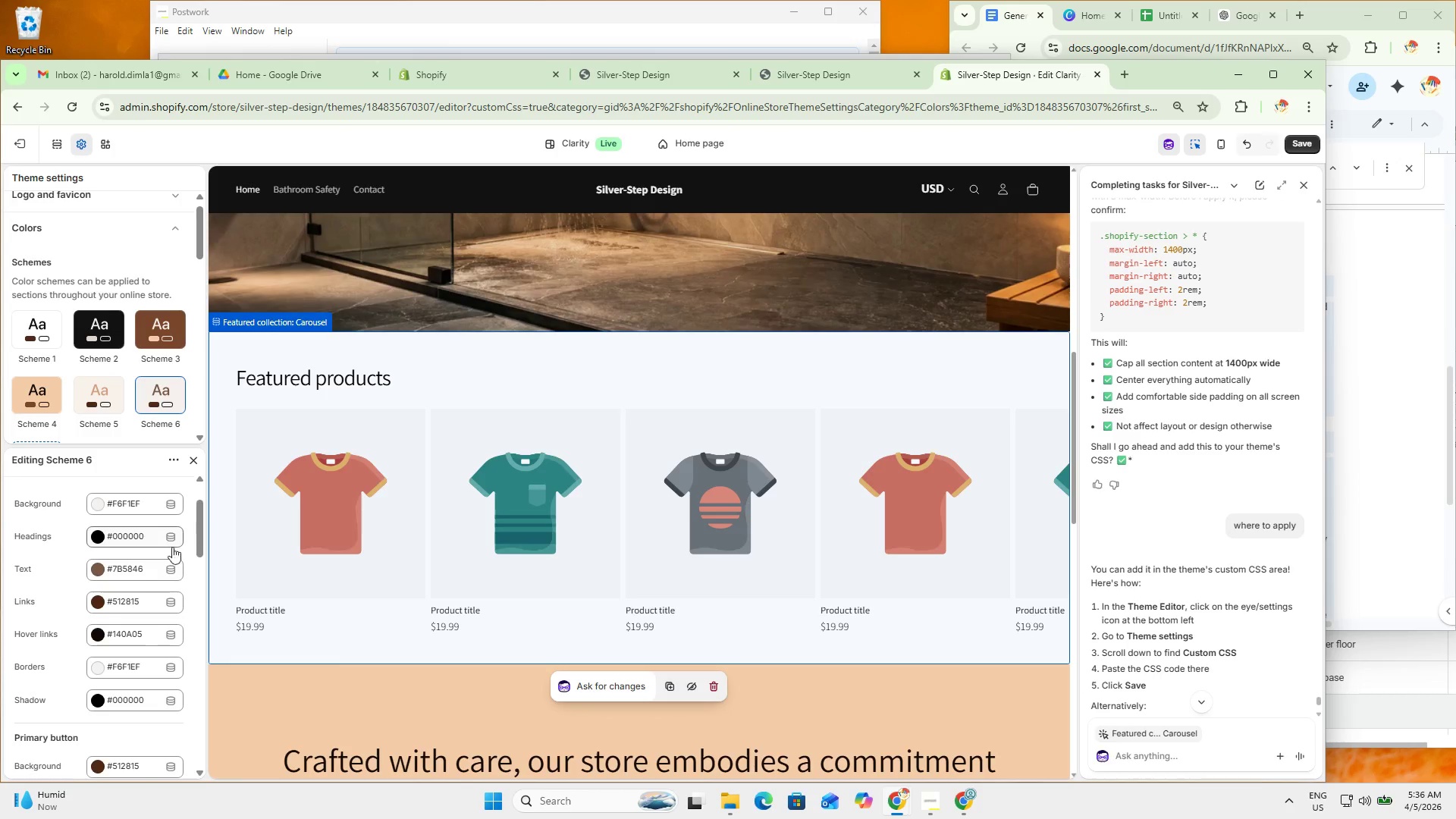 
scroll: coordinate [140, 580], scroll_direction: up, amount: 1.0
 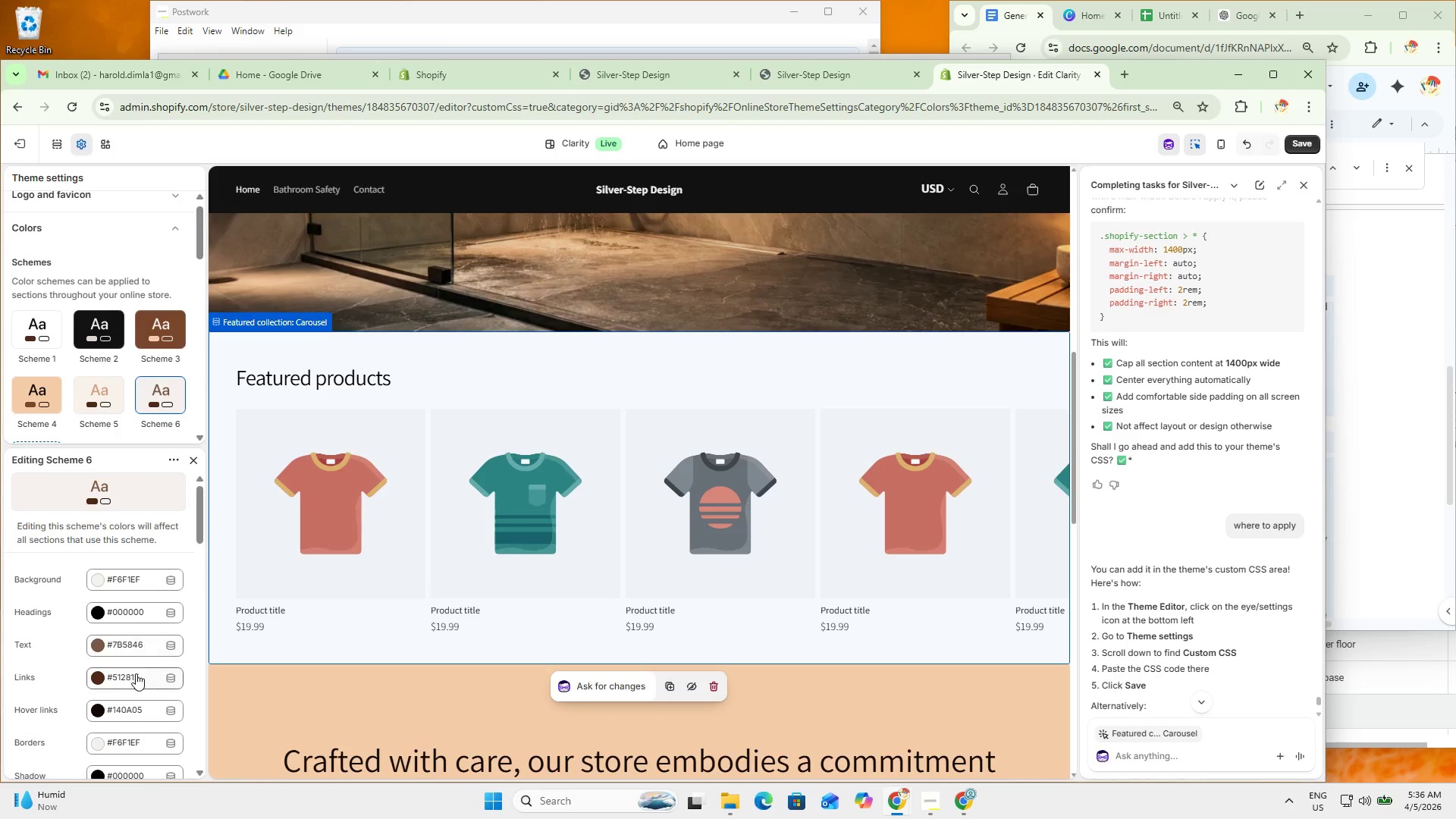 
scroll: coordinate [122, 629], scroll_direction: none, amount: 0.0
 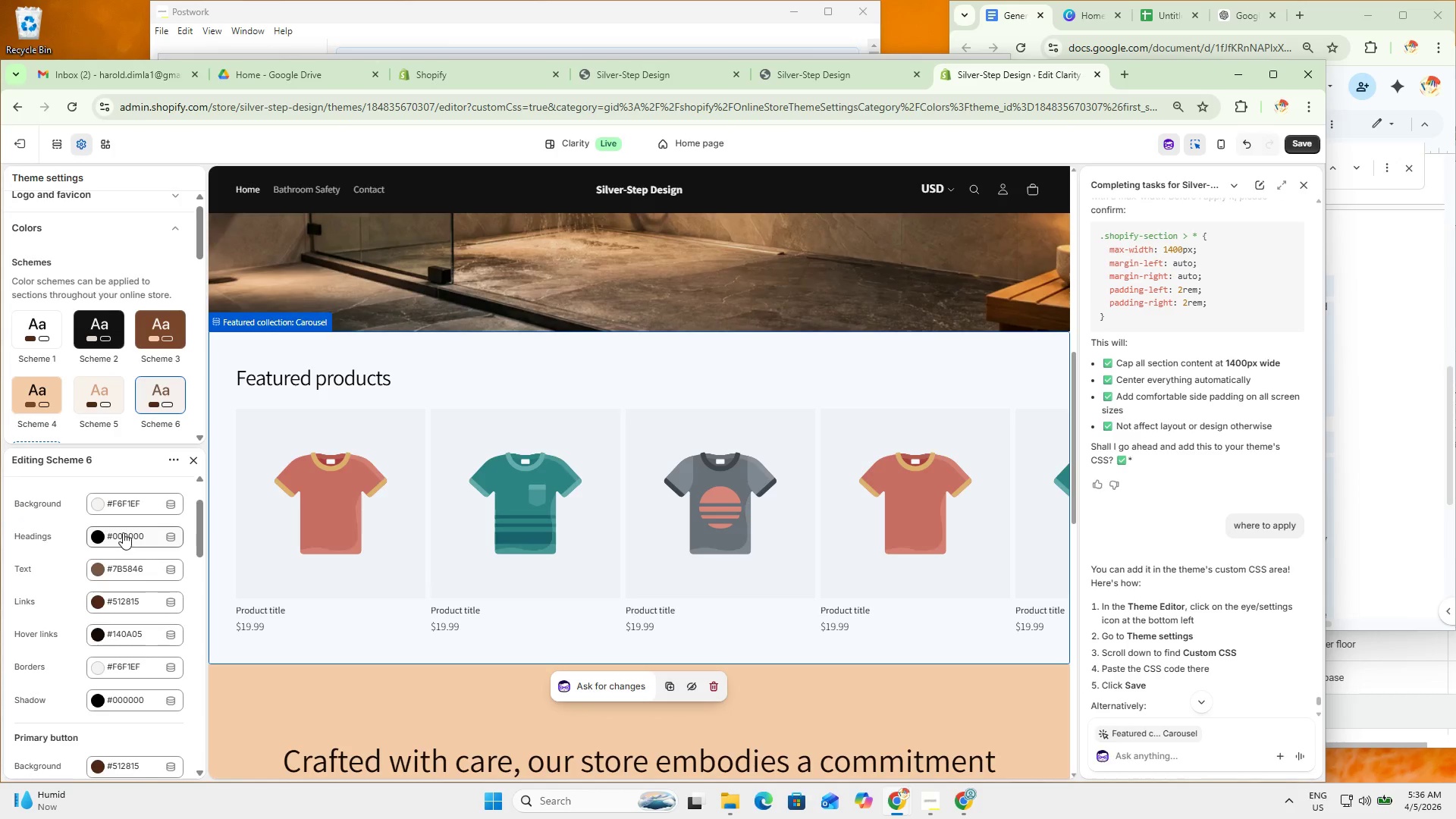 
left_click([123, 532])
 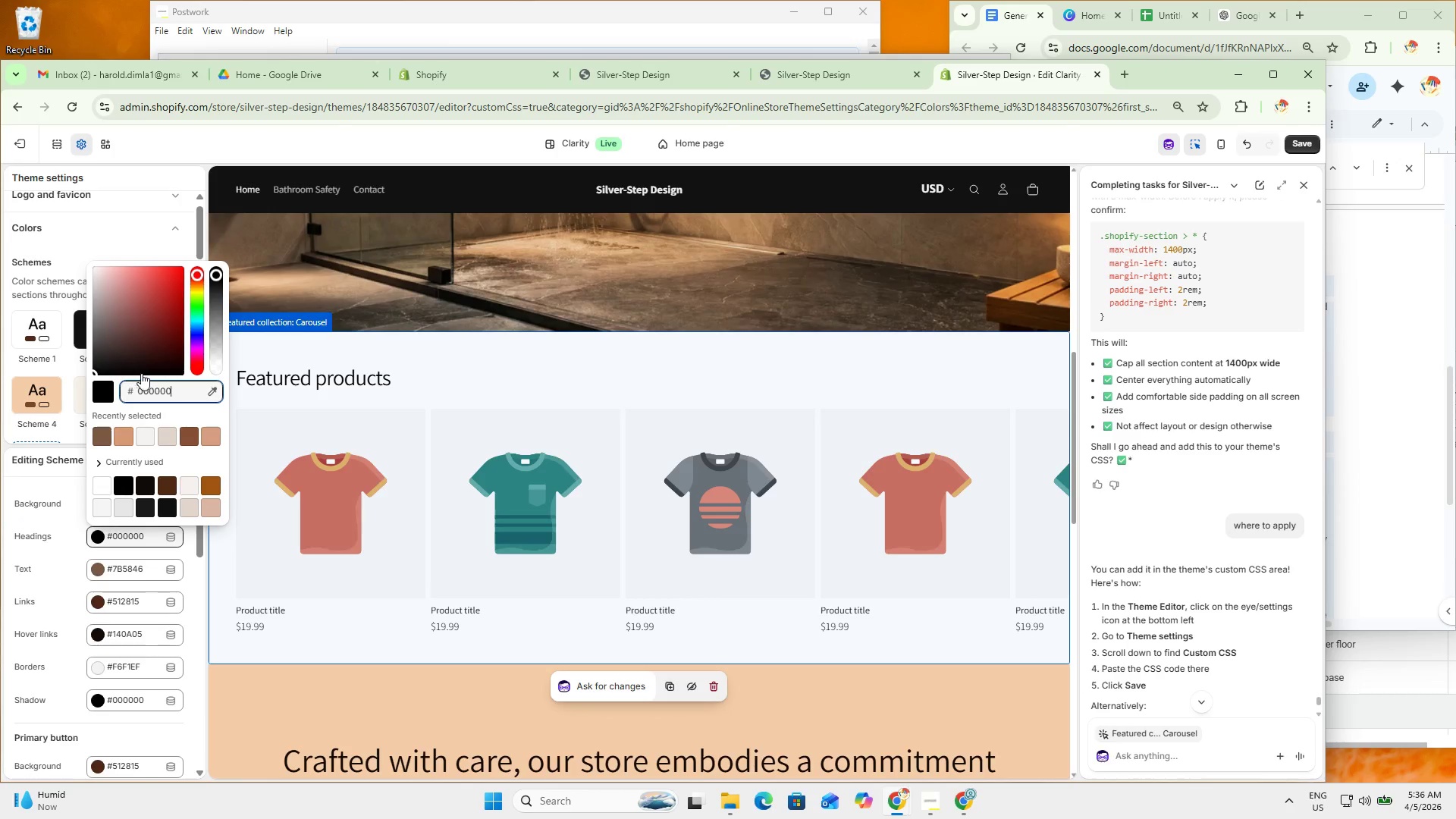 
left_click_drag(start_coordinate=[149, 339], to_coordinate=[140, 292])
 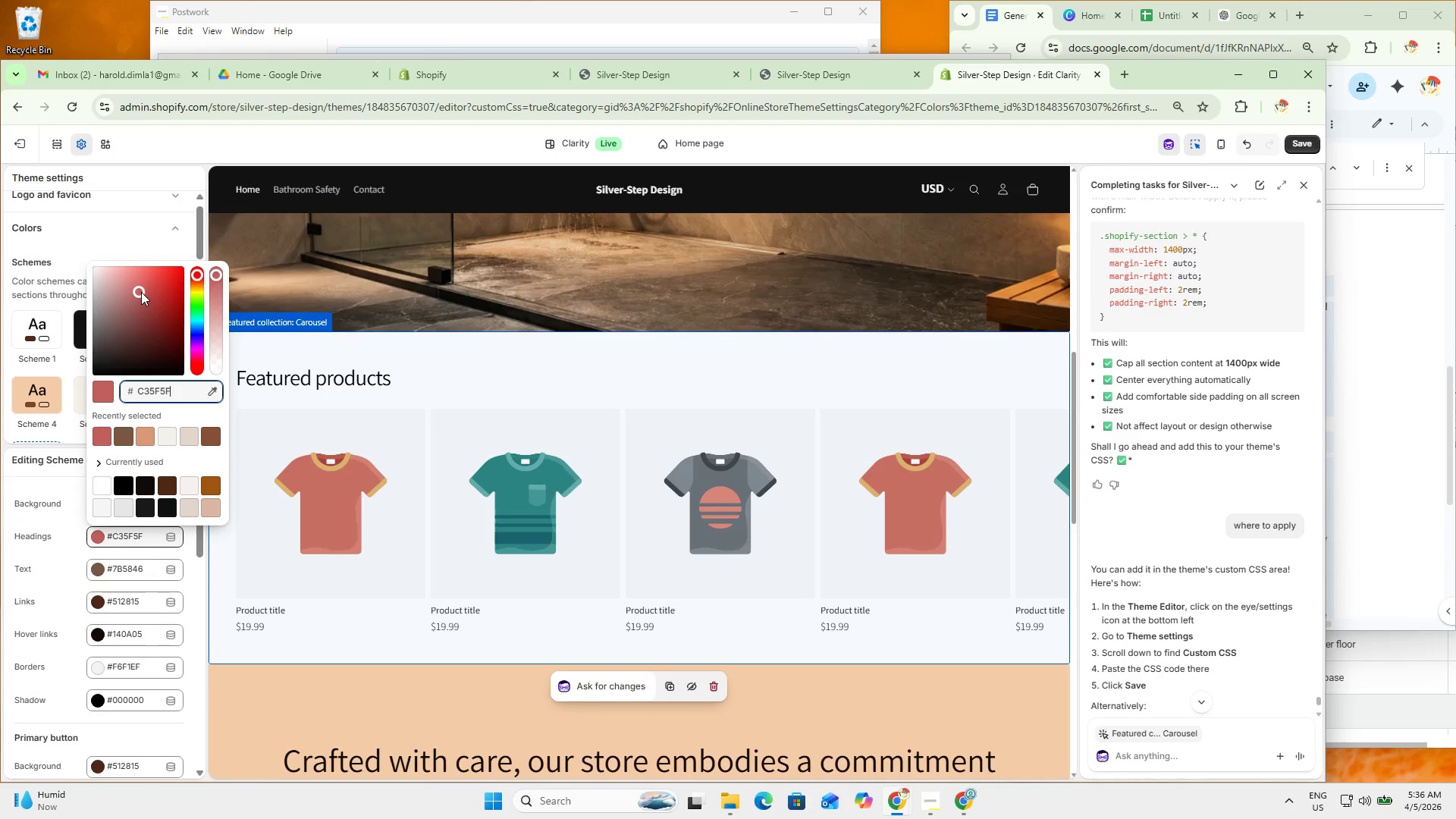 
scroll: coordinate [55, 315], scroll_direction: down, amount: 3.0
 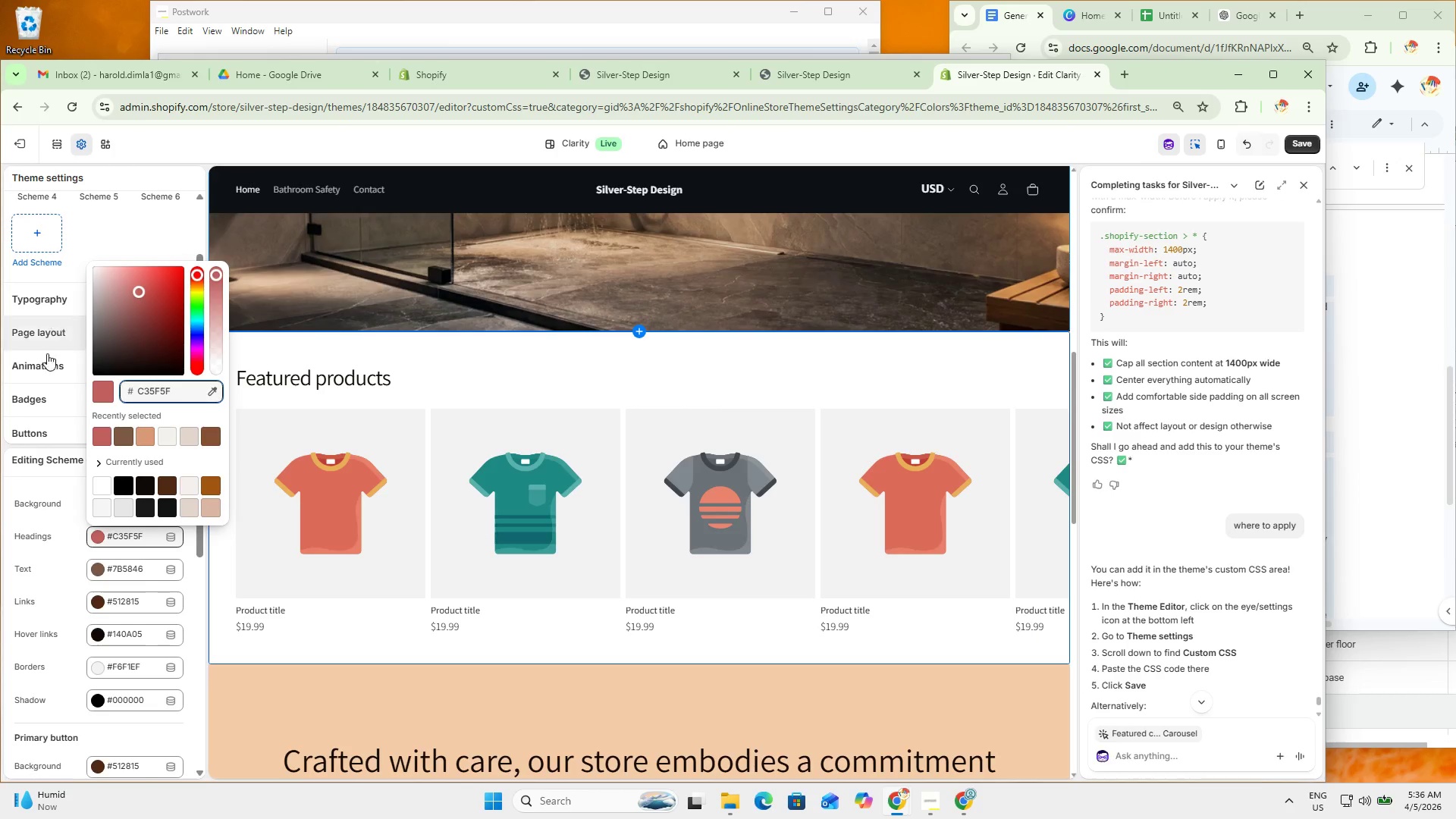 
scroll: coordinate [55, 325], scroll_direction: none, amount: 0.0
 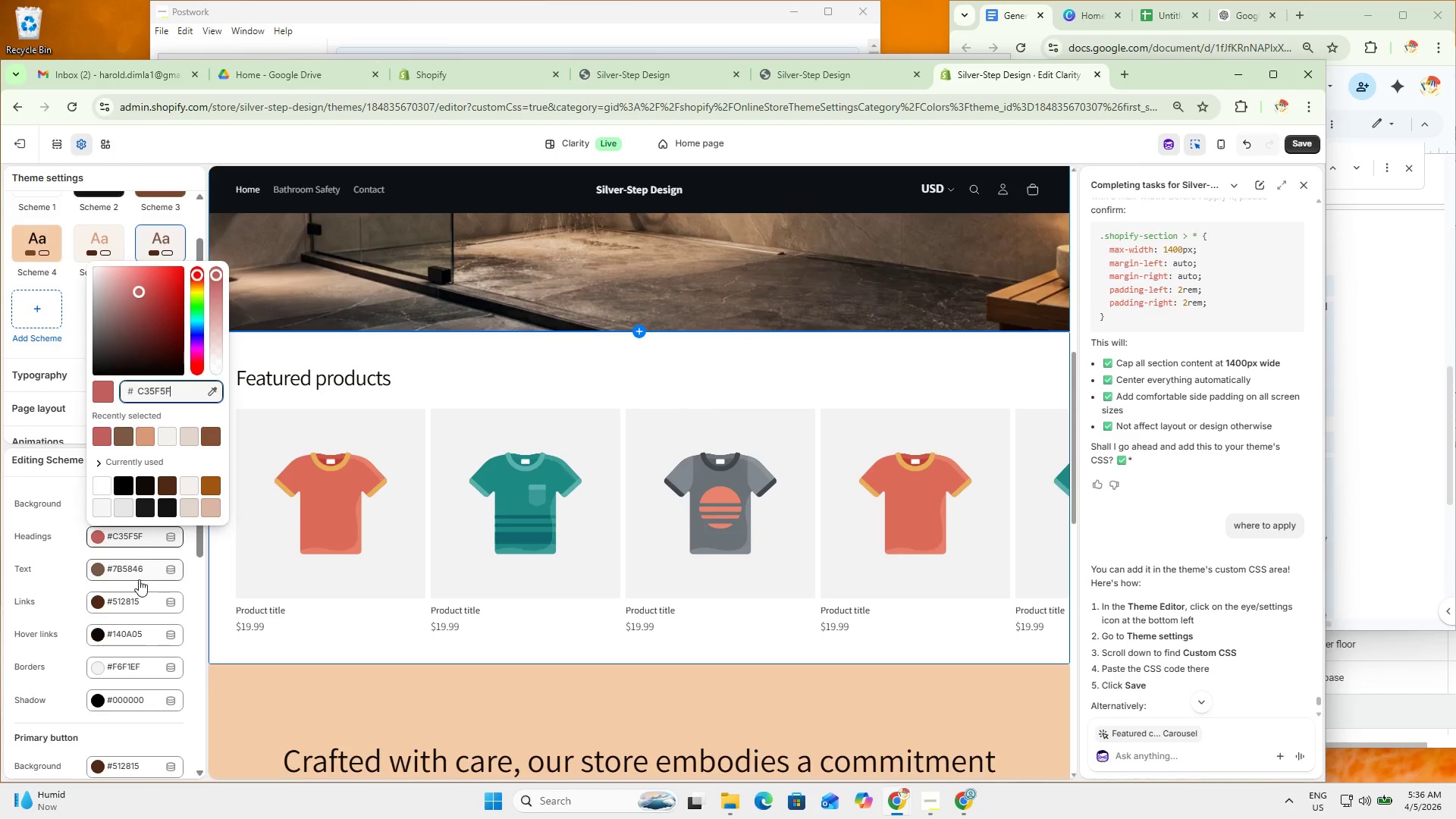 
left_click([20, 558])
 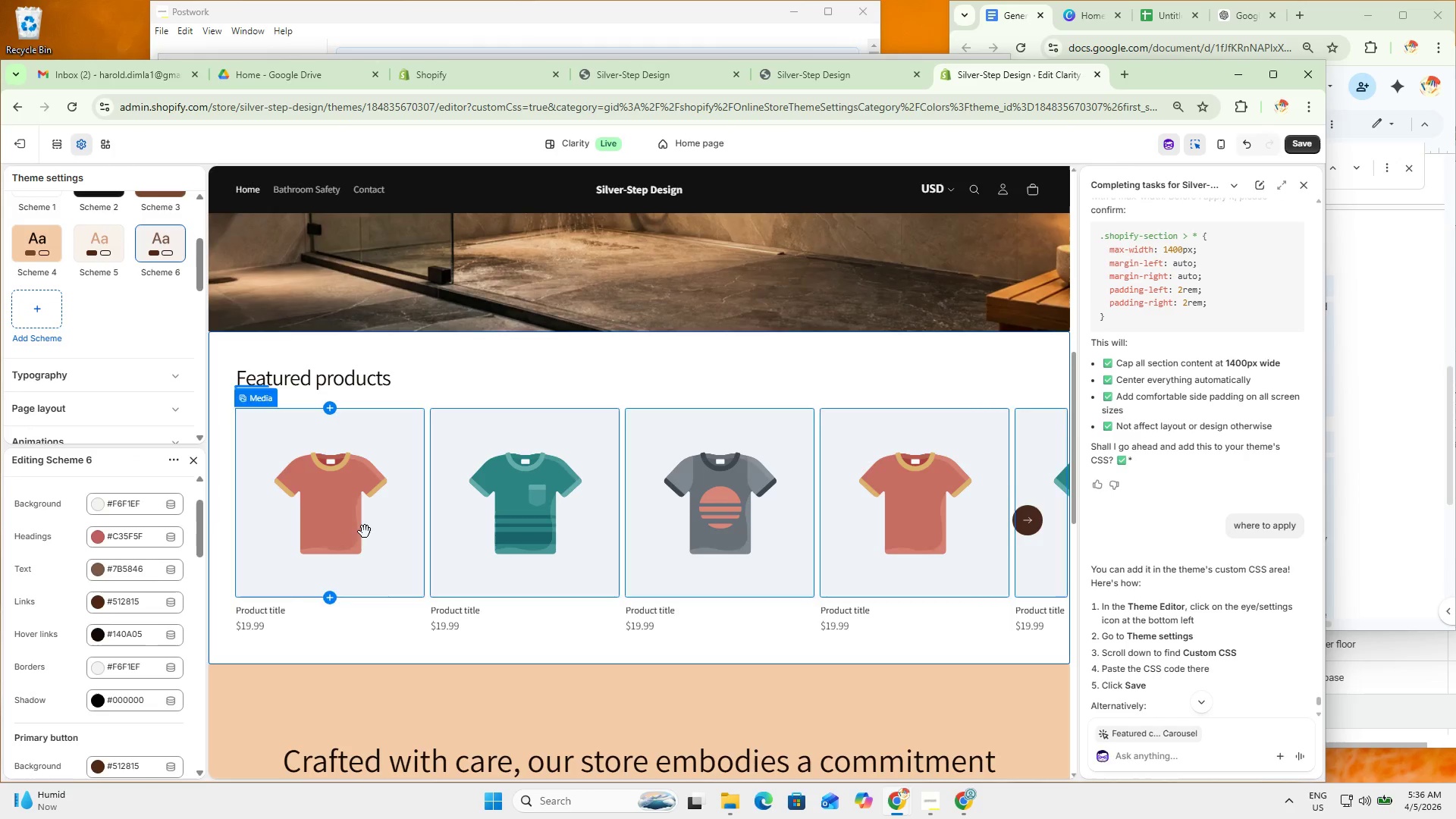 
scroll: coordinate [131, 539], scroll_direction: up, amount: 3.0
 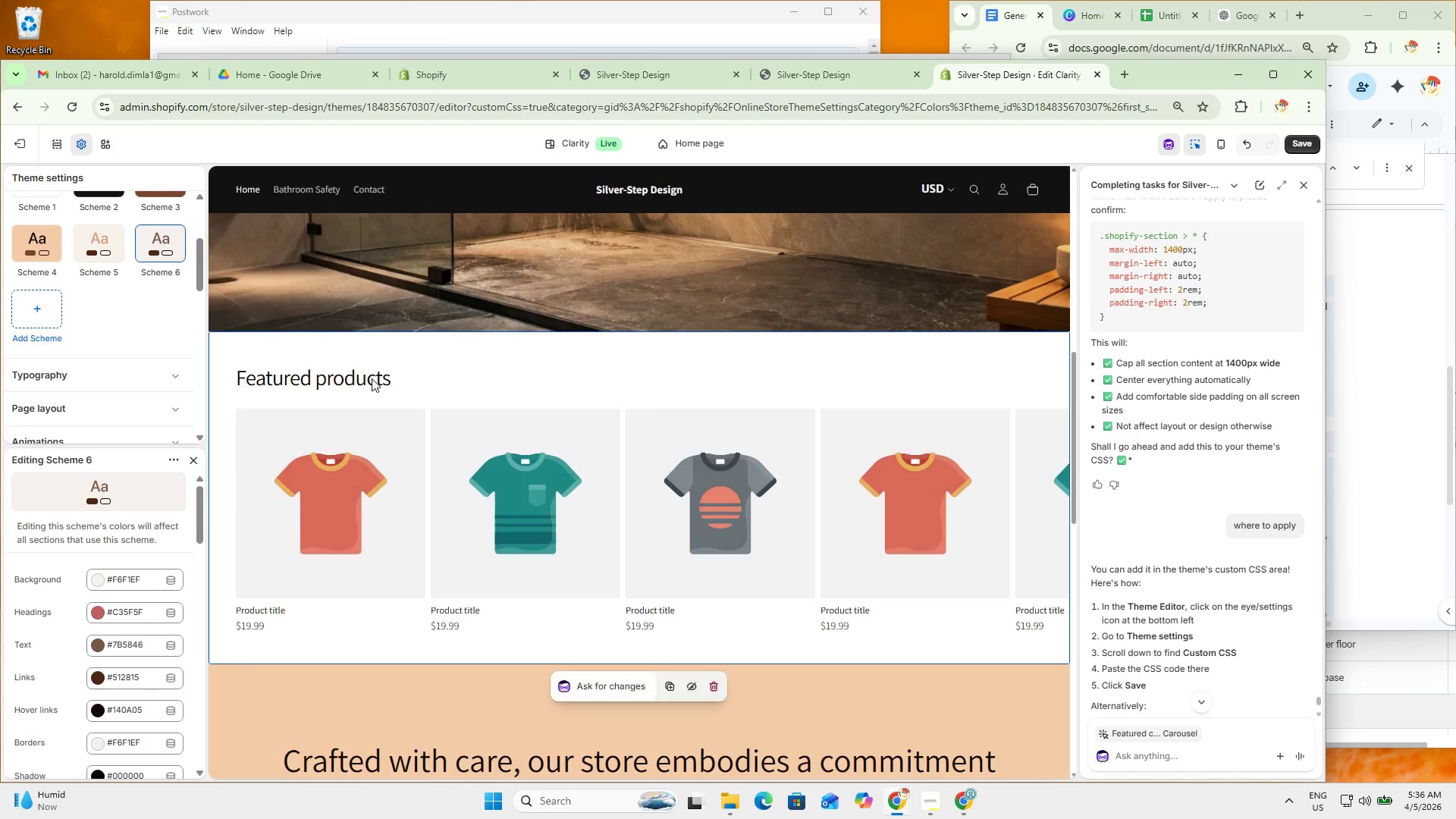 
left_click([479, 378])
 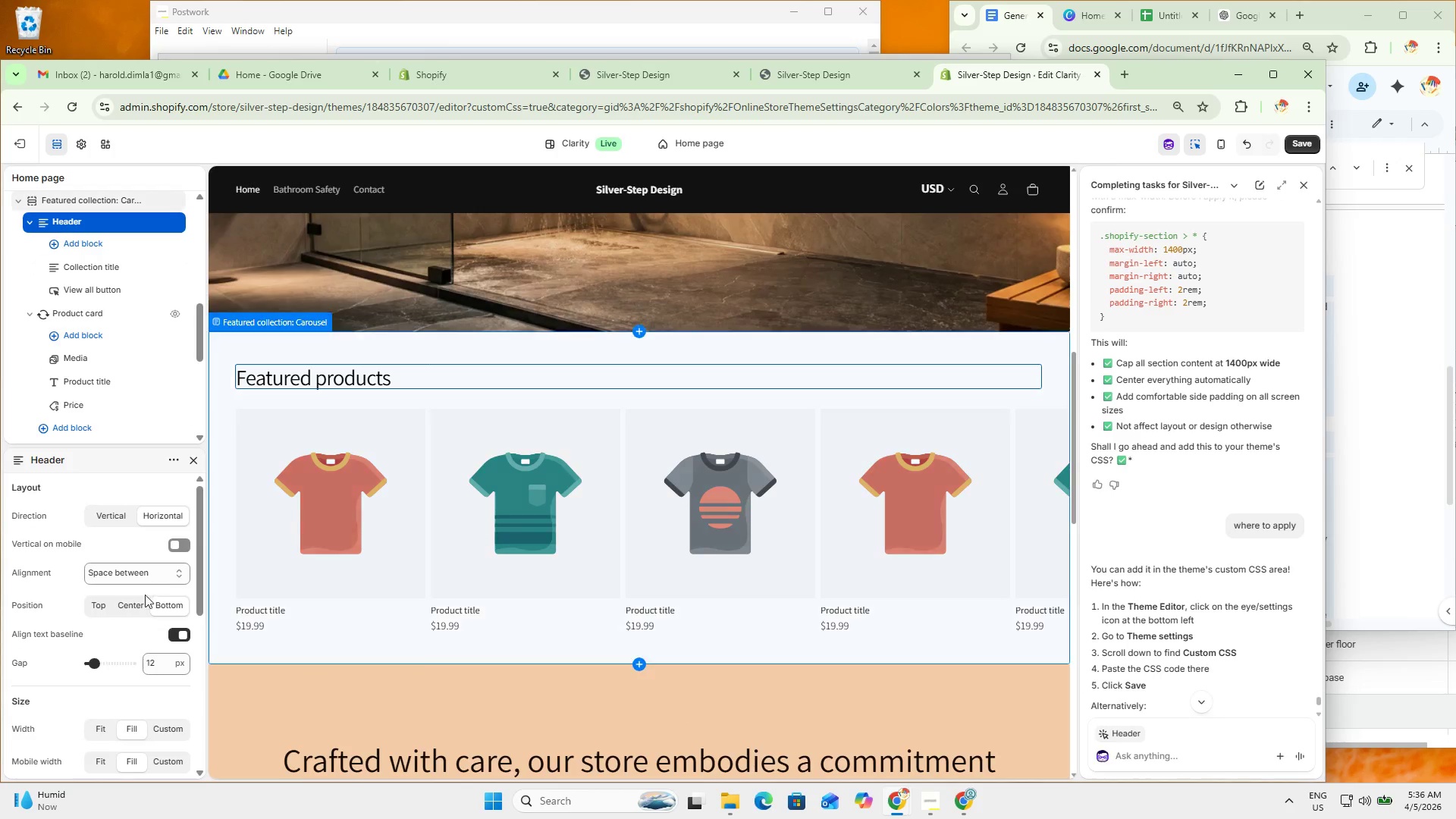 
scroll: coordinate [159, 600], scroll_direction: down, amount: 2.0
 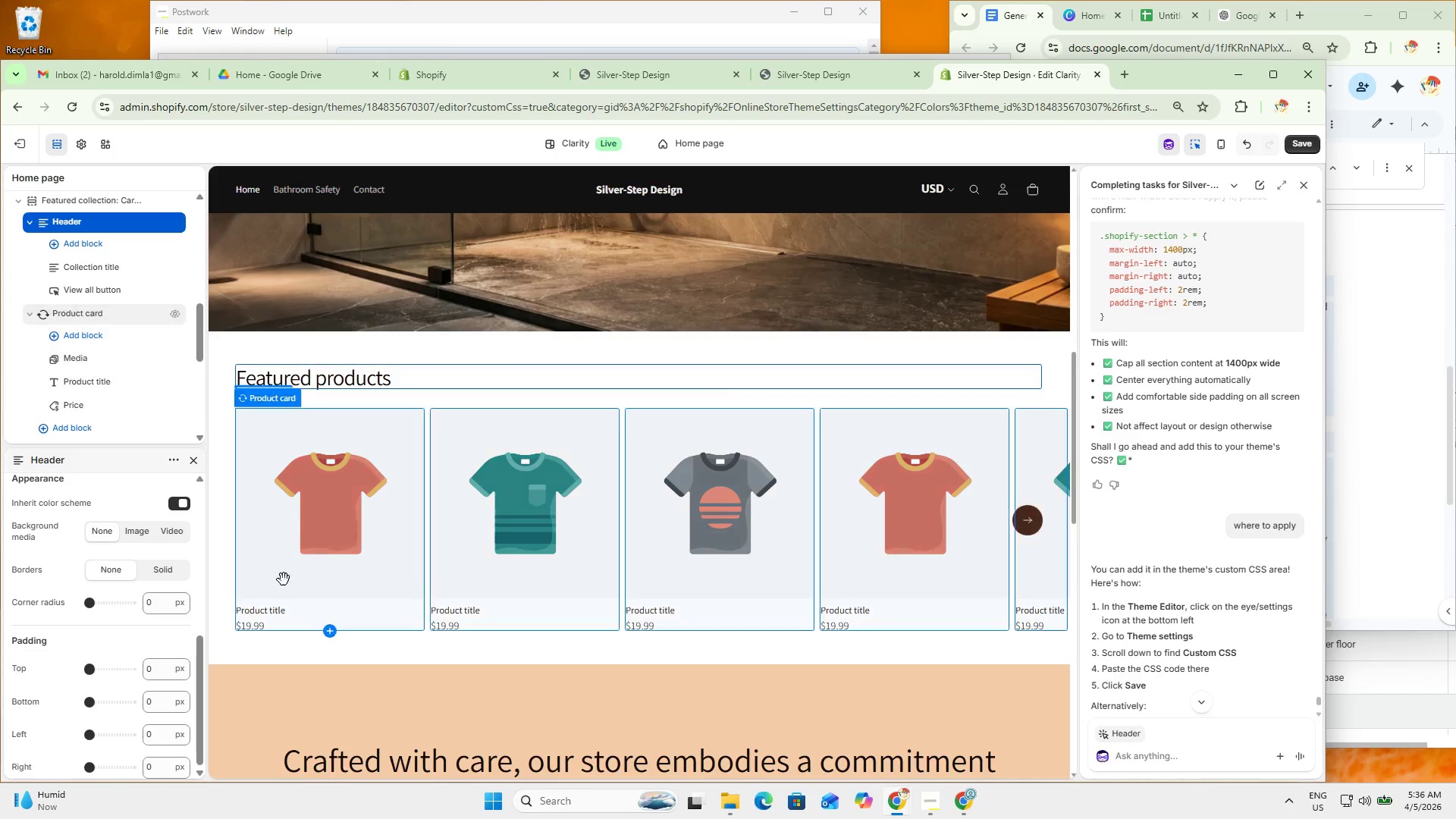 
scroll: coordinate [118, 567], scroll_direction: up, amount: 3.0
 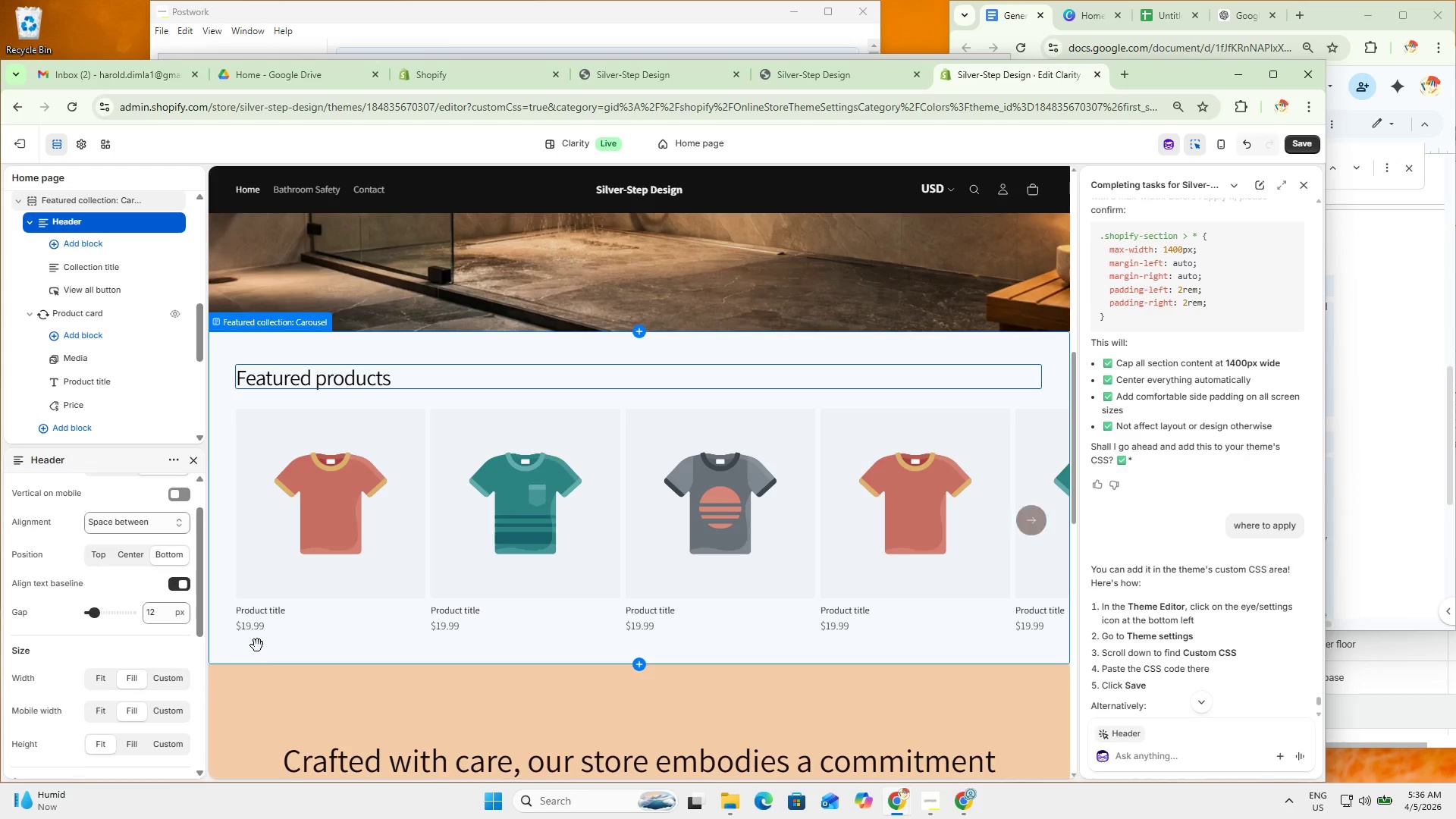 
left_click([264, 648])
 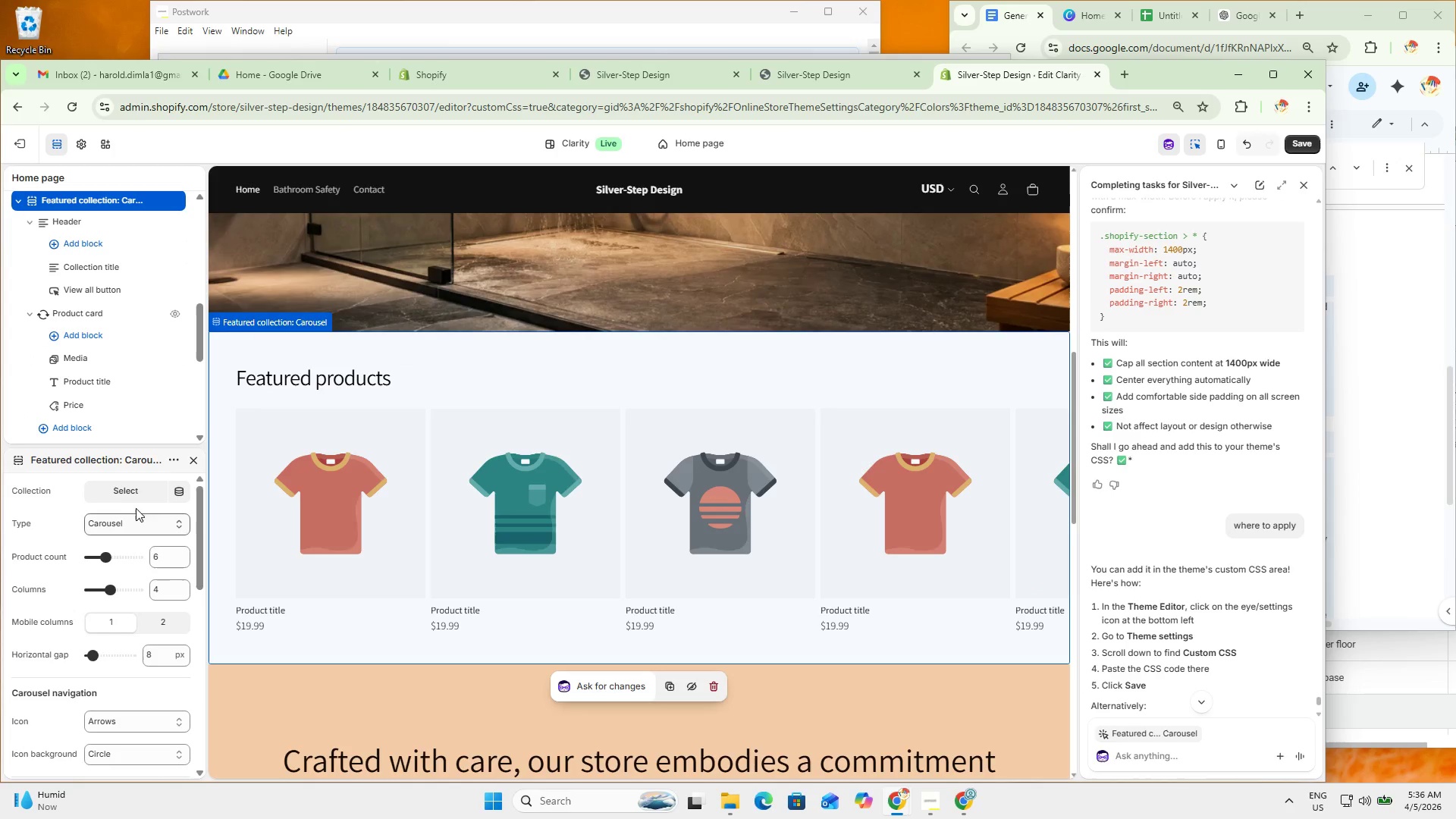 
left_click([126, 496])
 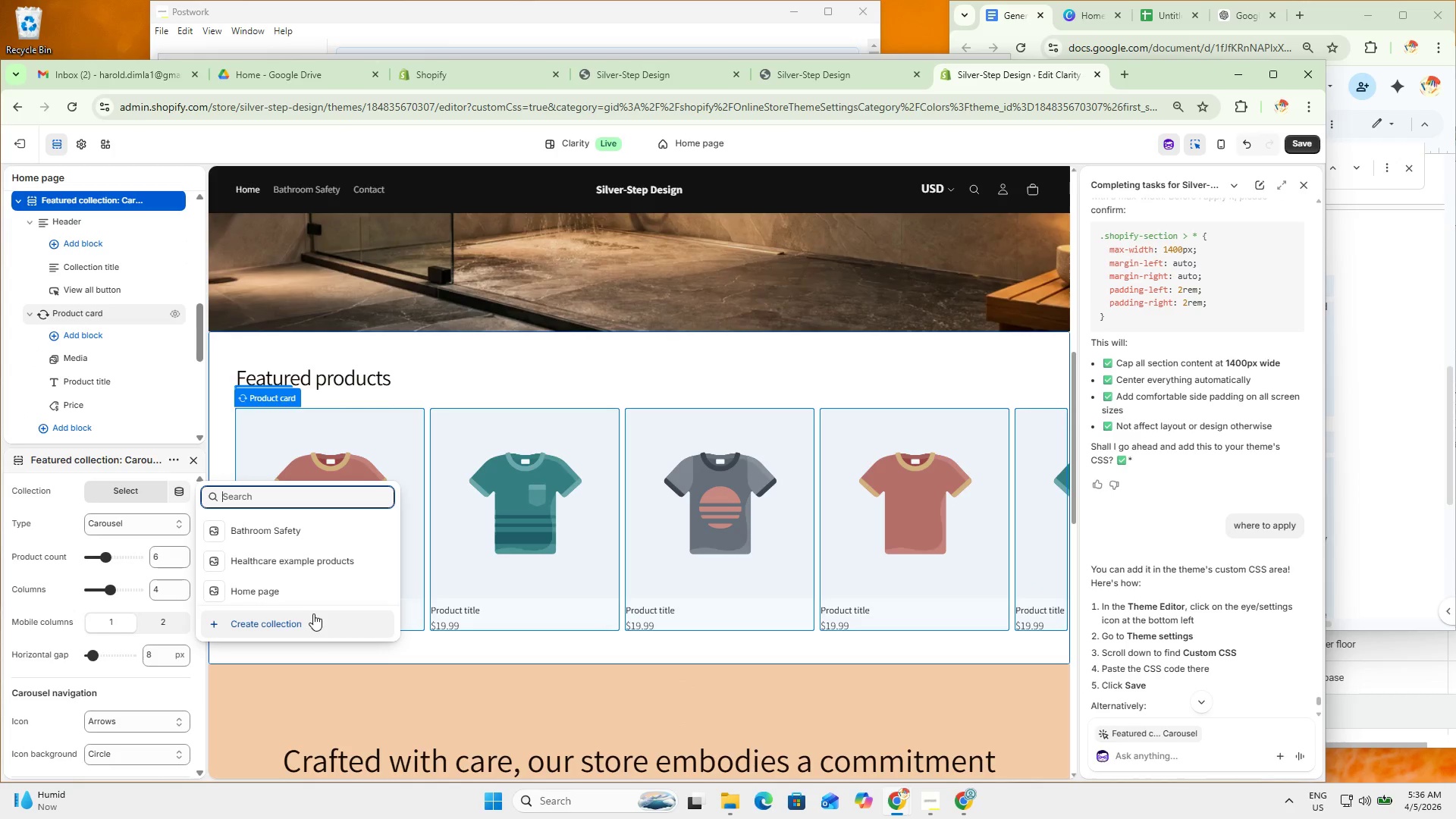 
left_click([301, 530])
 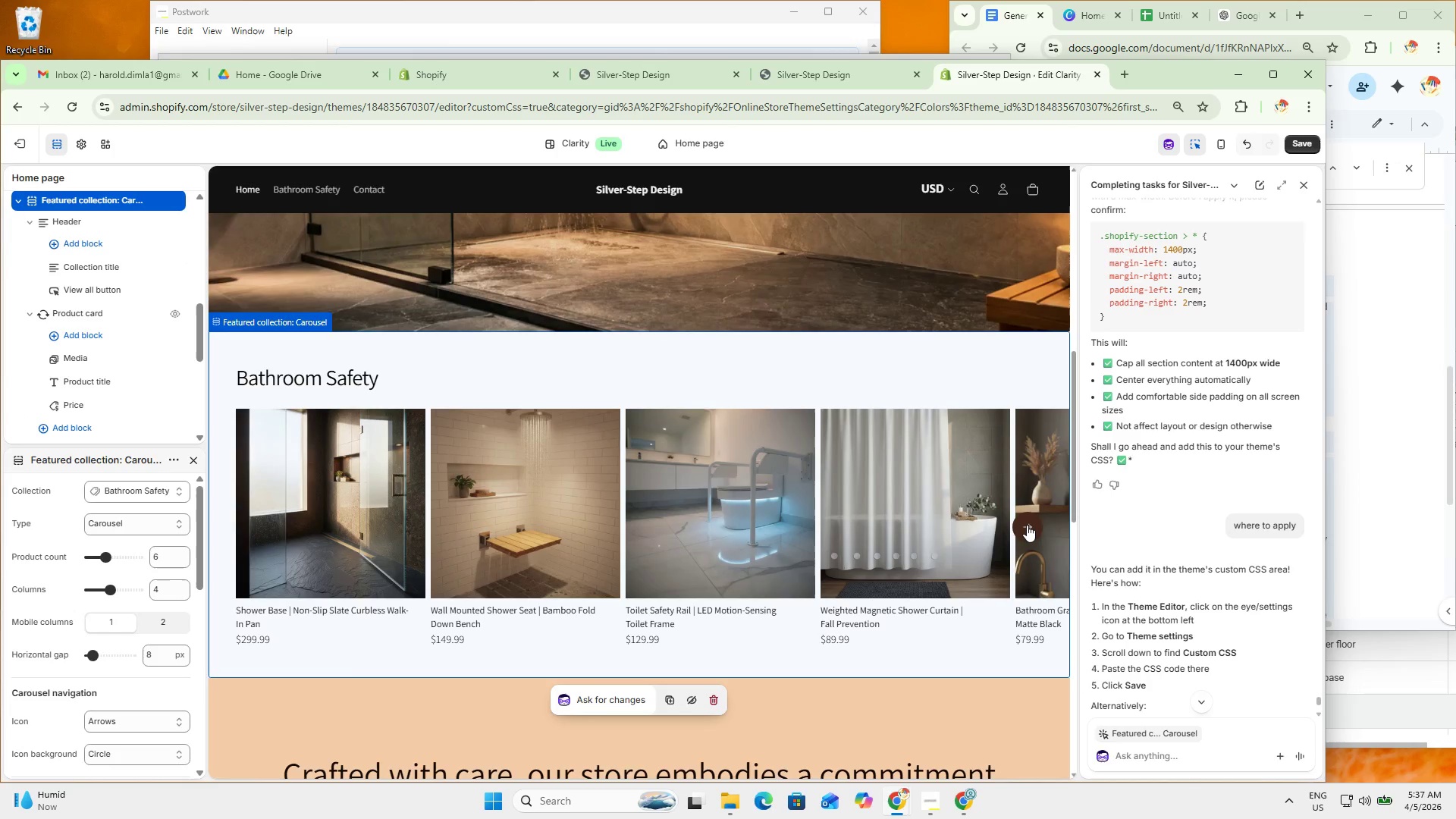 
wait(6.06)
 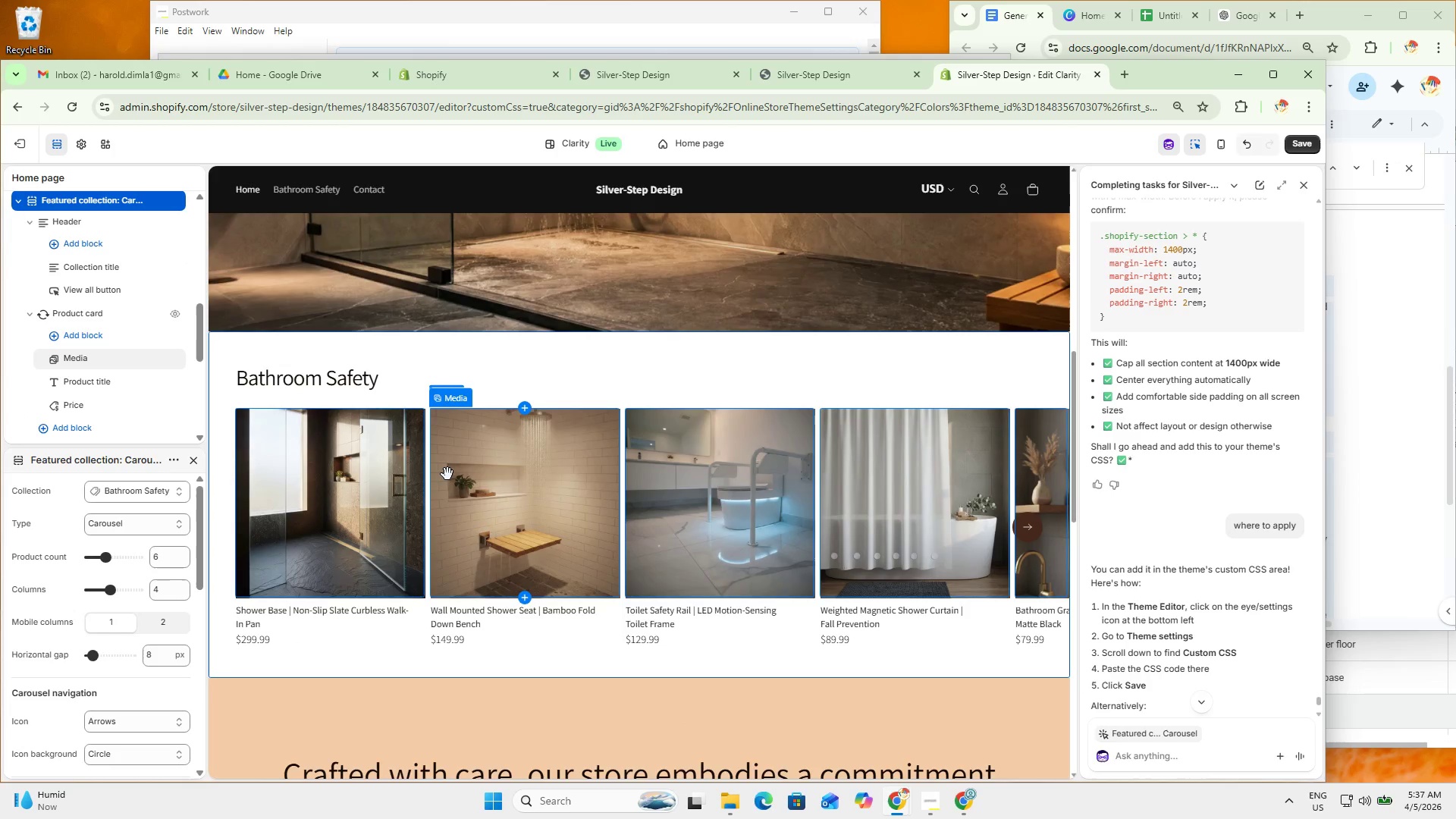 
scroll: coordinate [133, 641], scroll_direction: down, amount: 5.0
 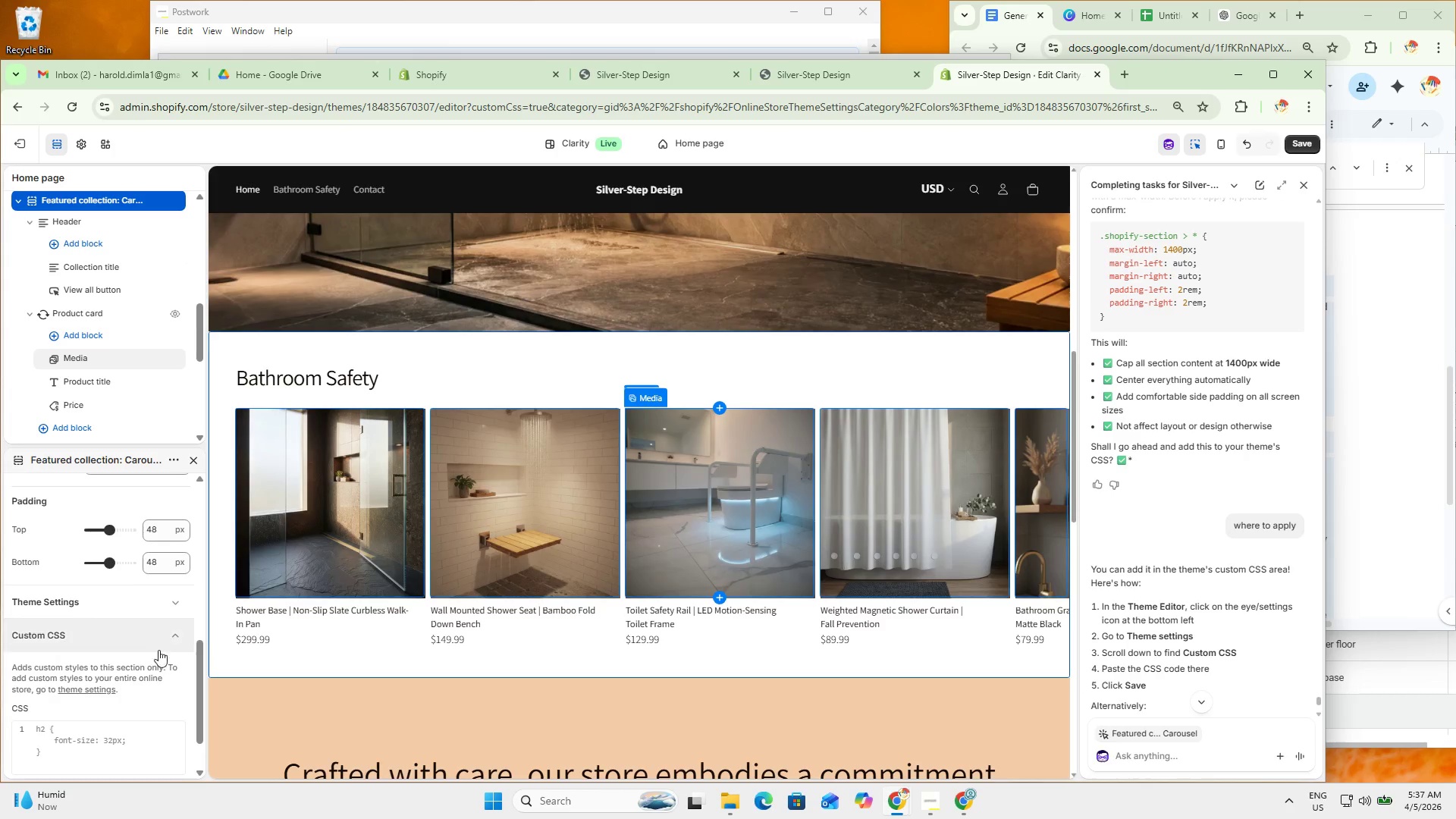 
scroll: coordinate [154, 650], scroll_direction: up, amount: 1.0
 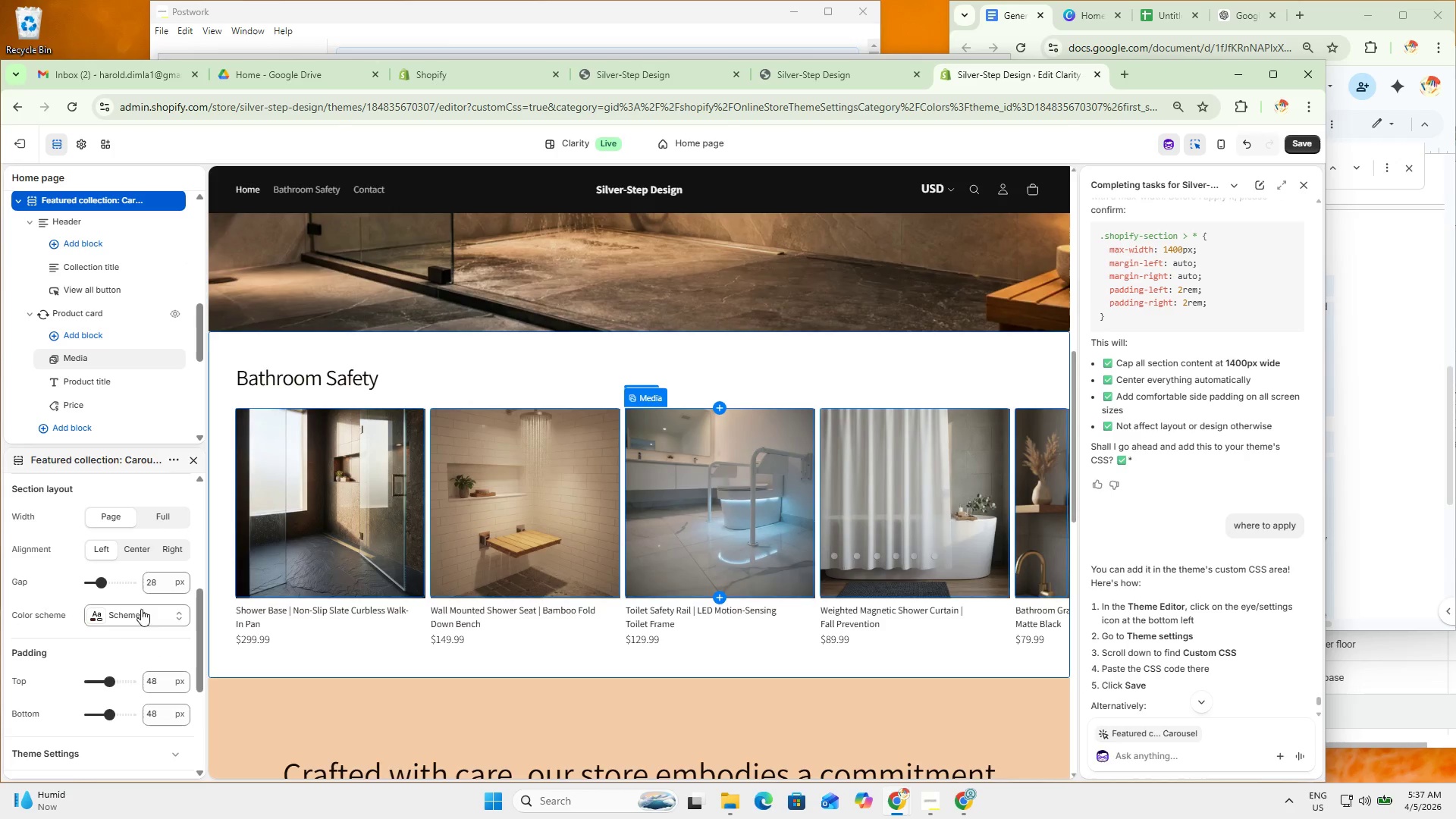 
left_click([145, 622])
 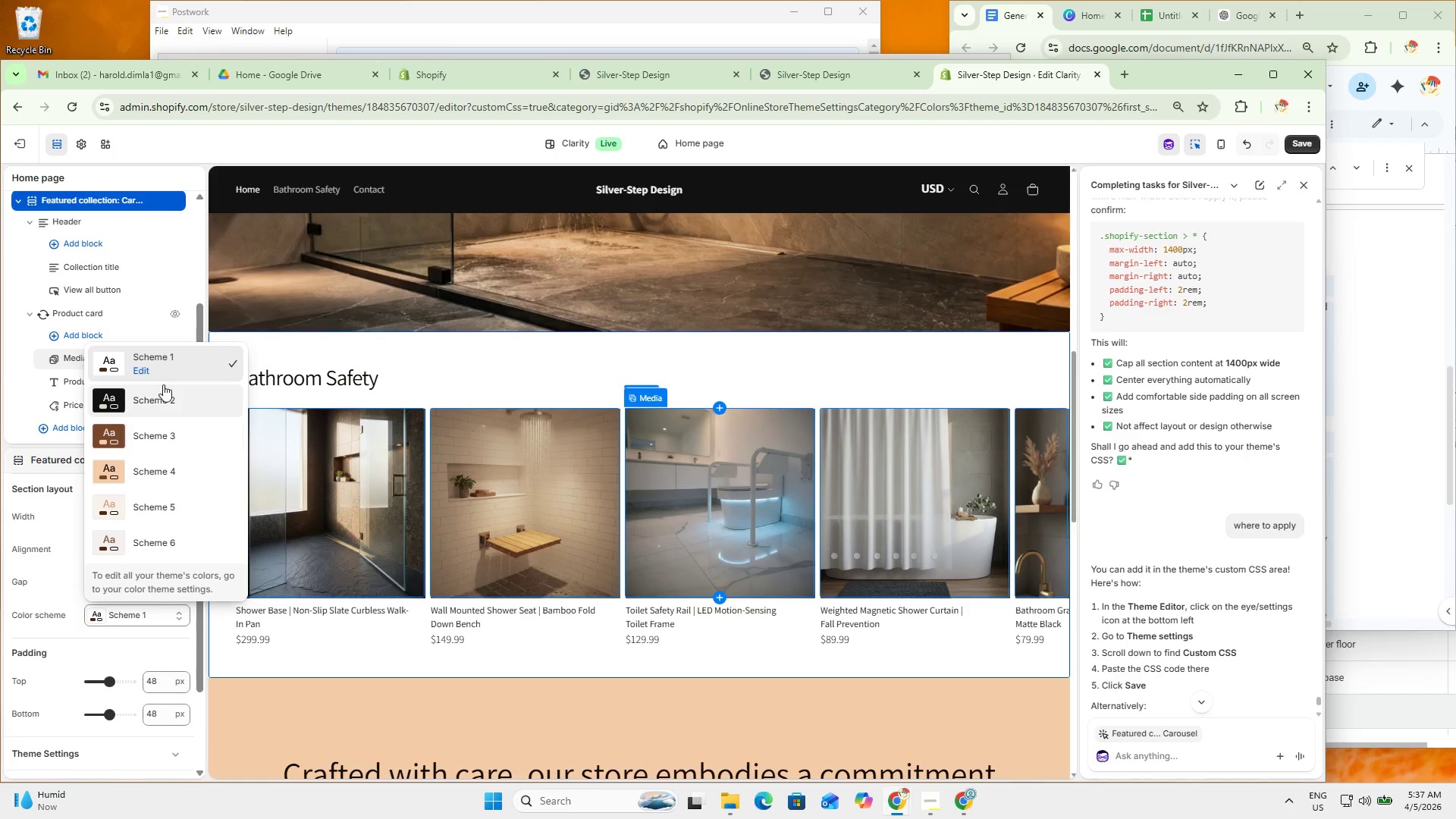 
left_click([137, 370])
 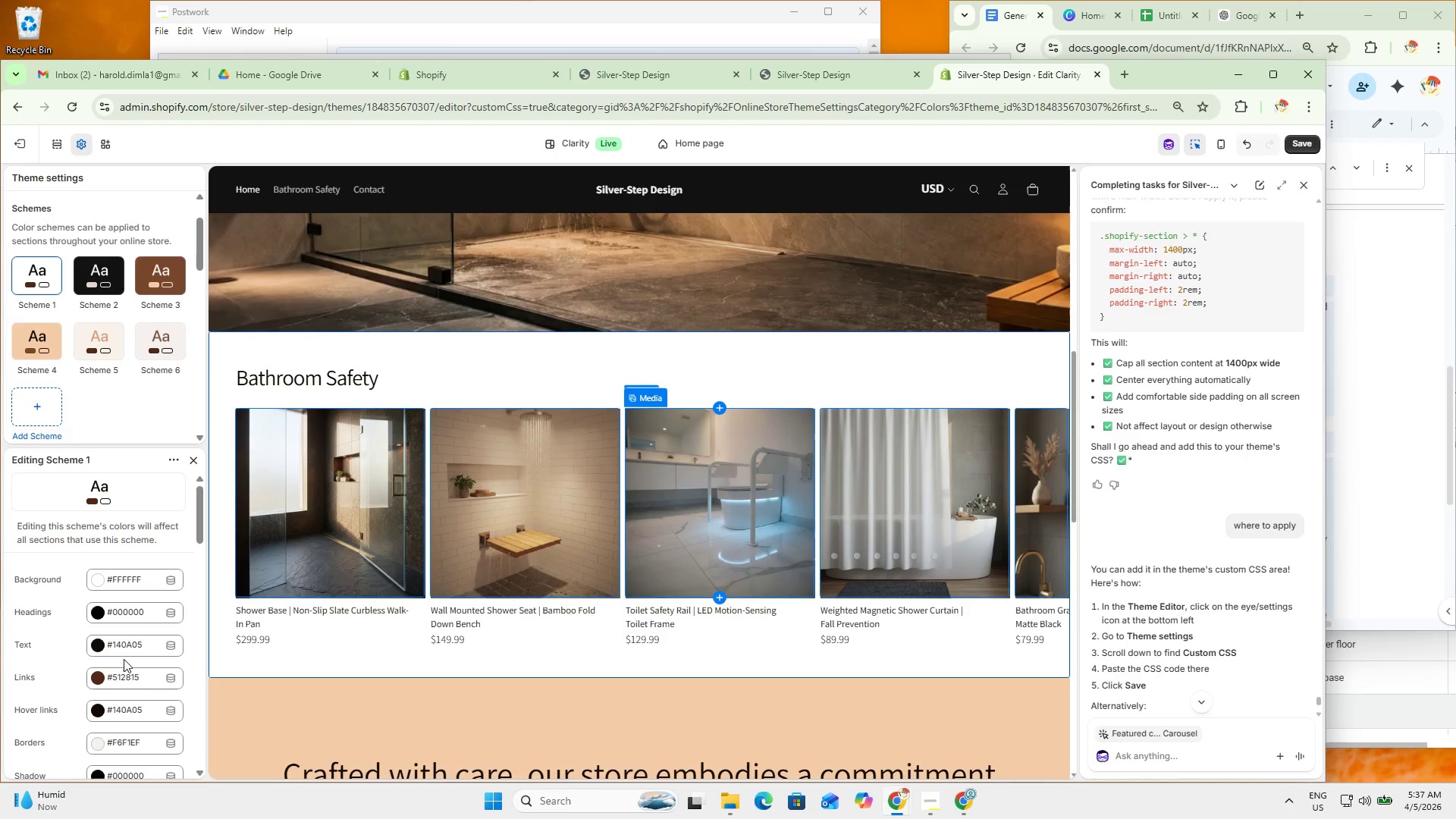 
scroll: coordinate [128, 681], scroll_direction: none, amount: 0.0
 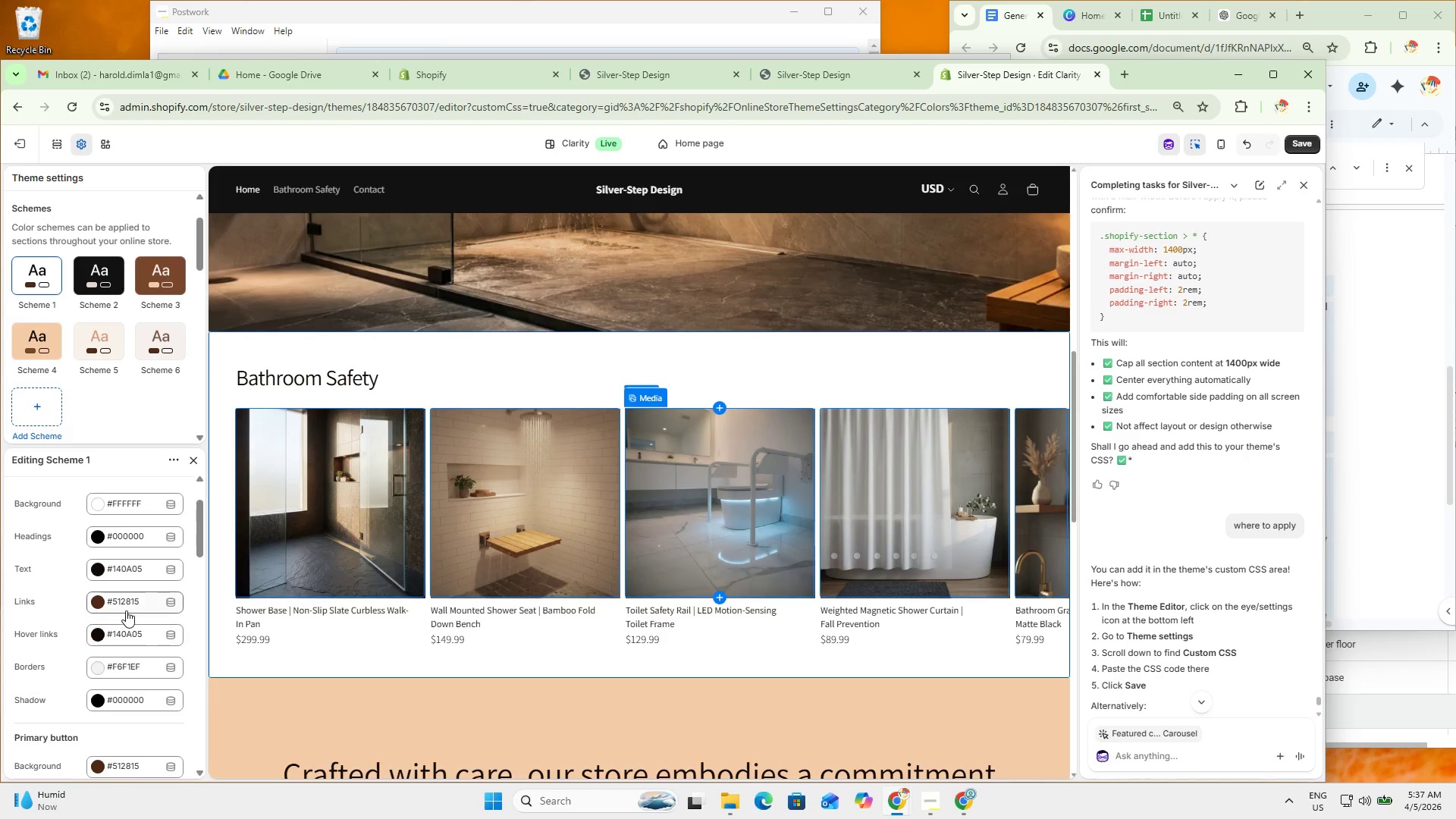 
scroll: coordinate [126, 681], scroll_direction: down, amount: 6.0
 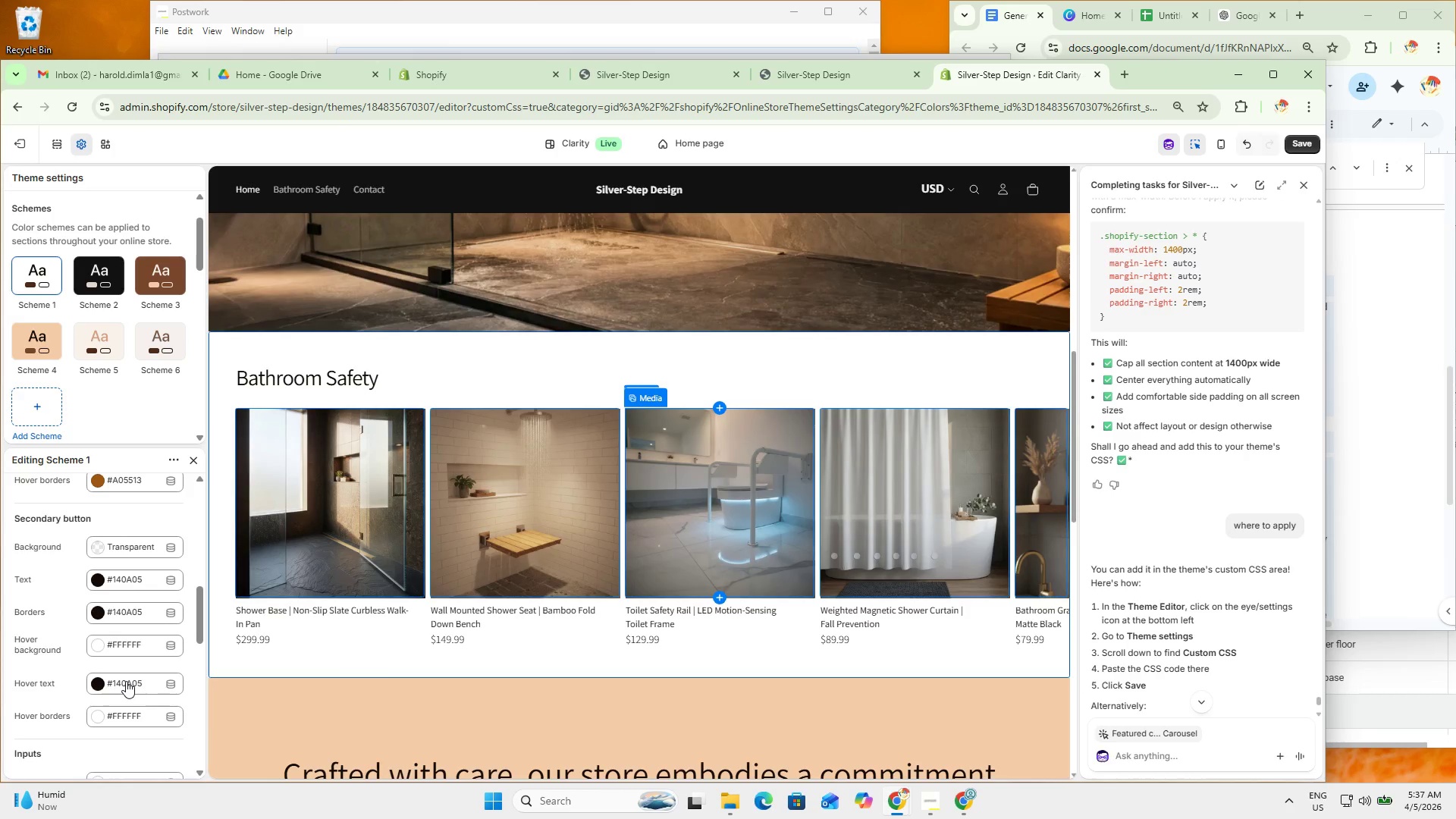 
scroll: coordinate [128, 690], scroll_direction: up, amount: 4.0
 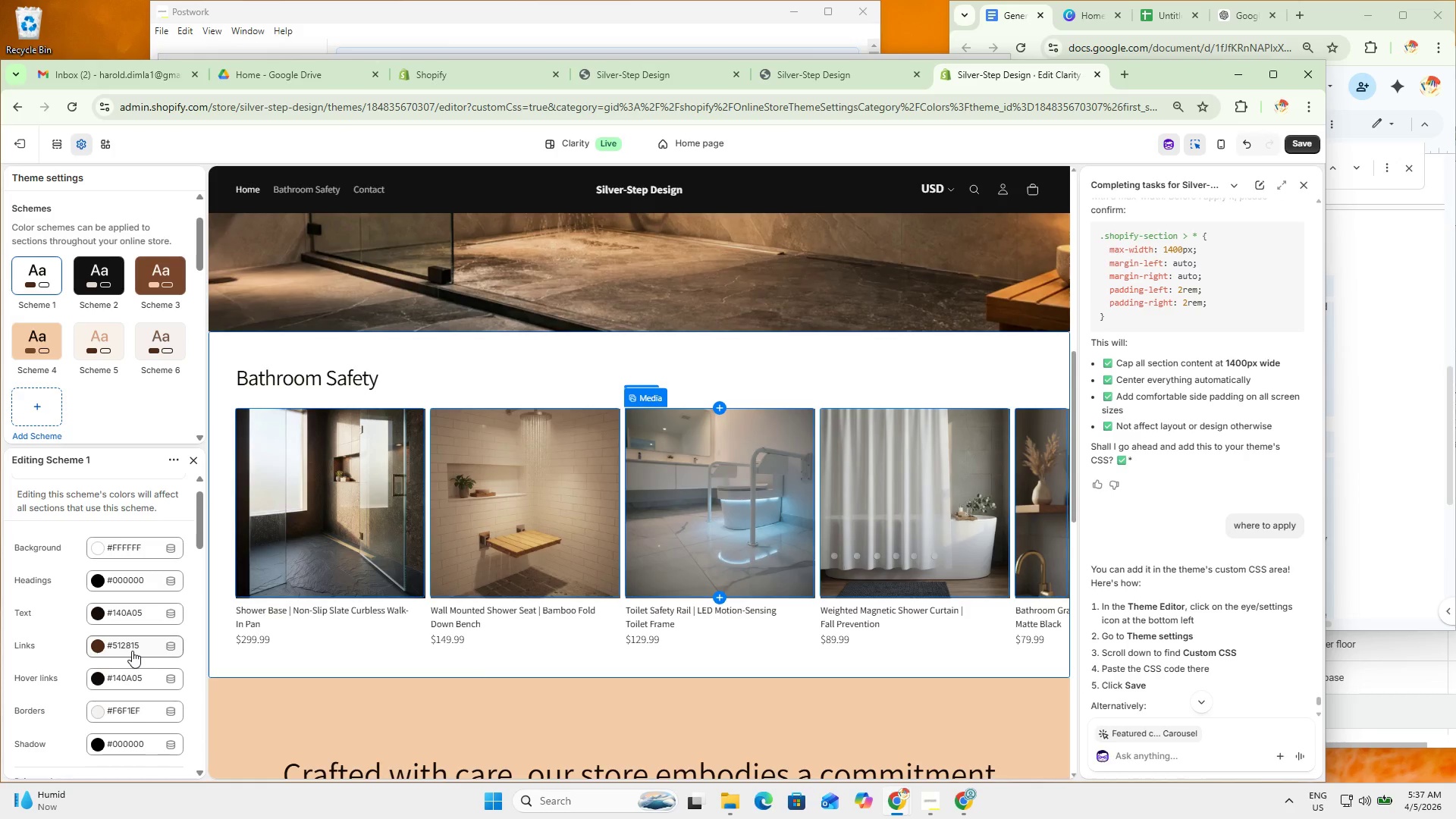 
left_click([132, 651])
 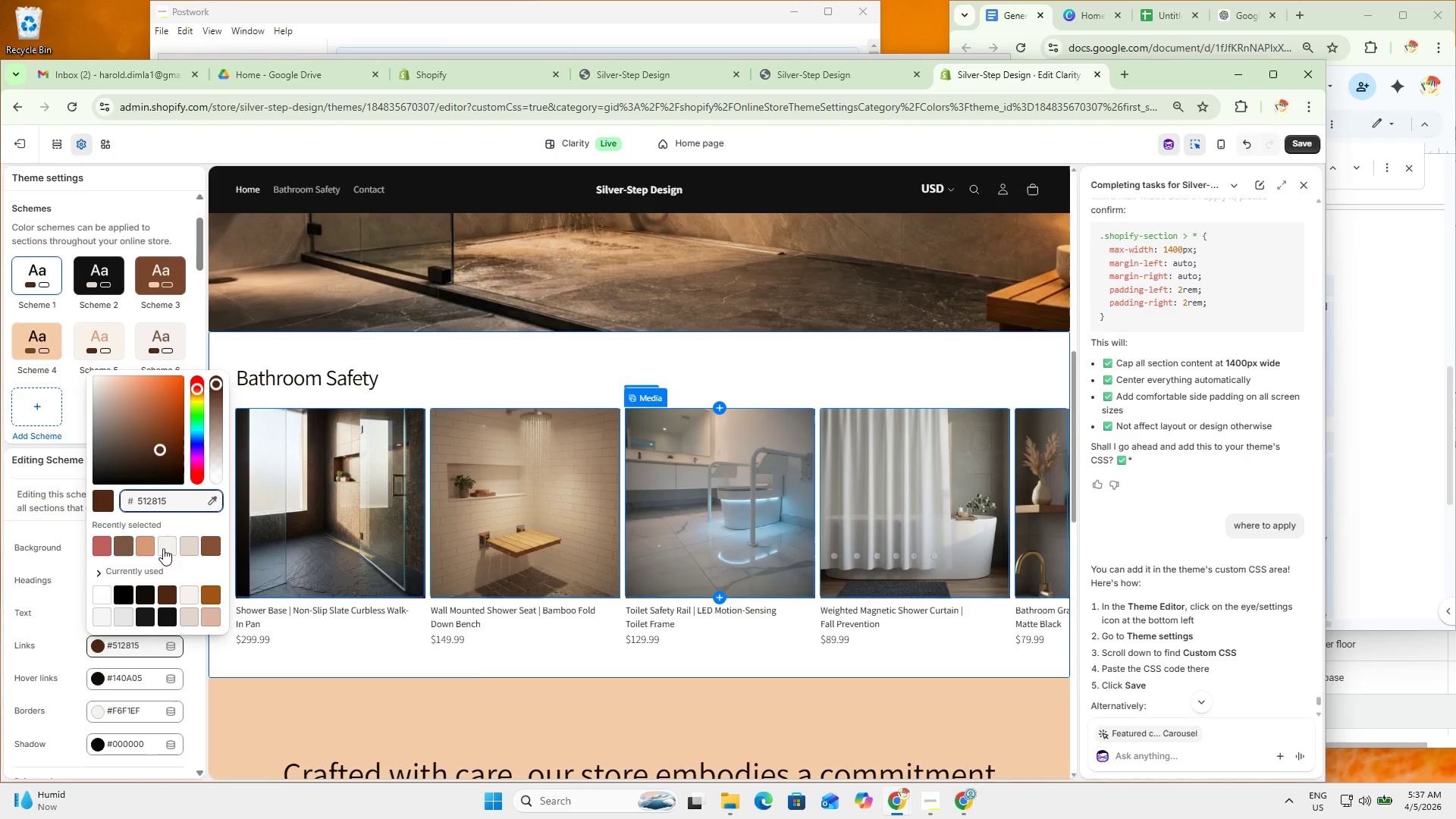 
left_click([102, 597])
 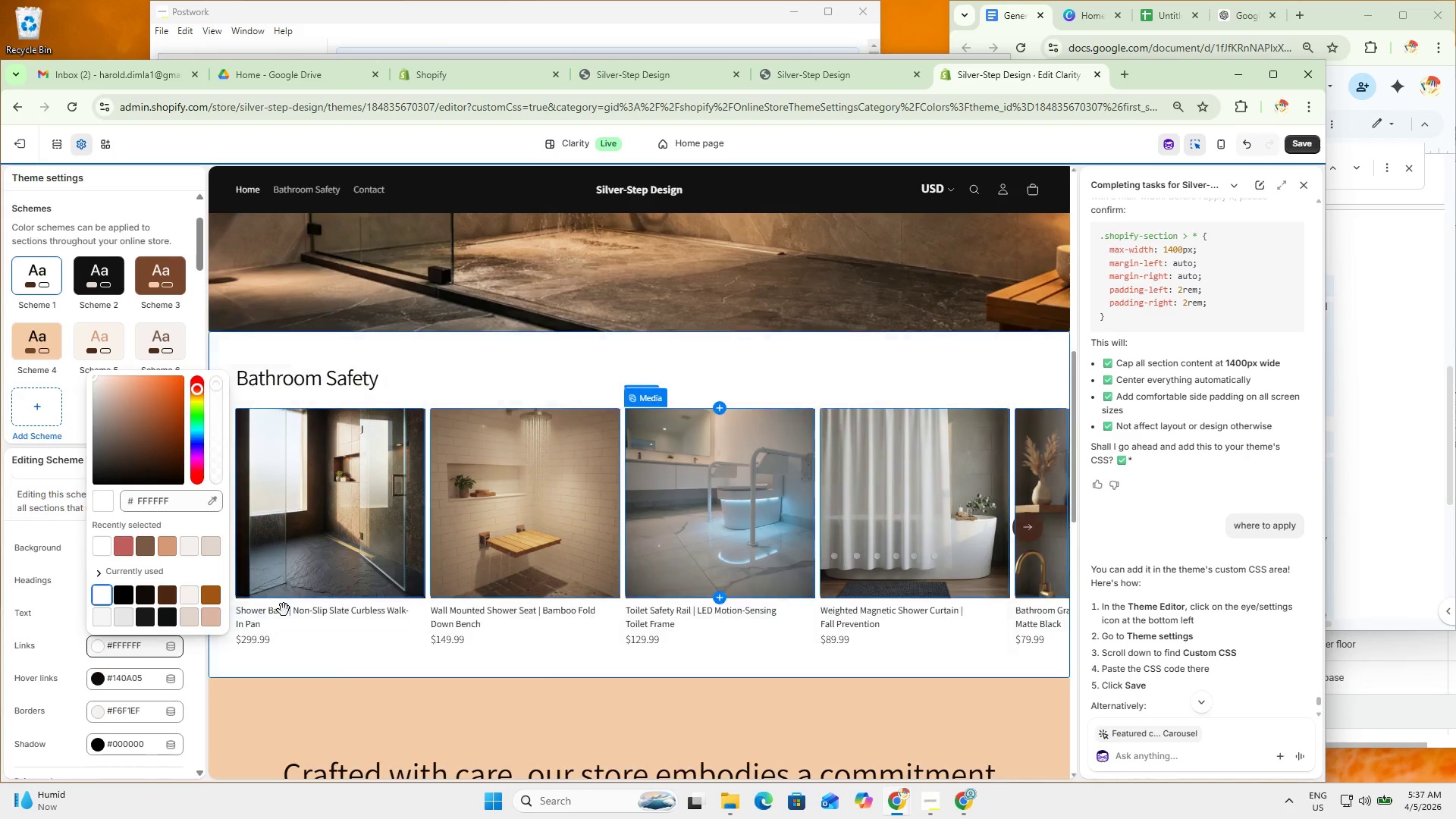 
left_click([301, 655])
 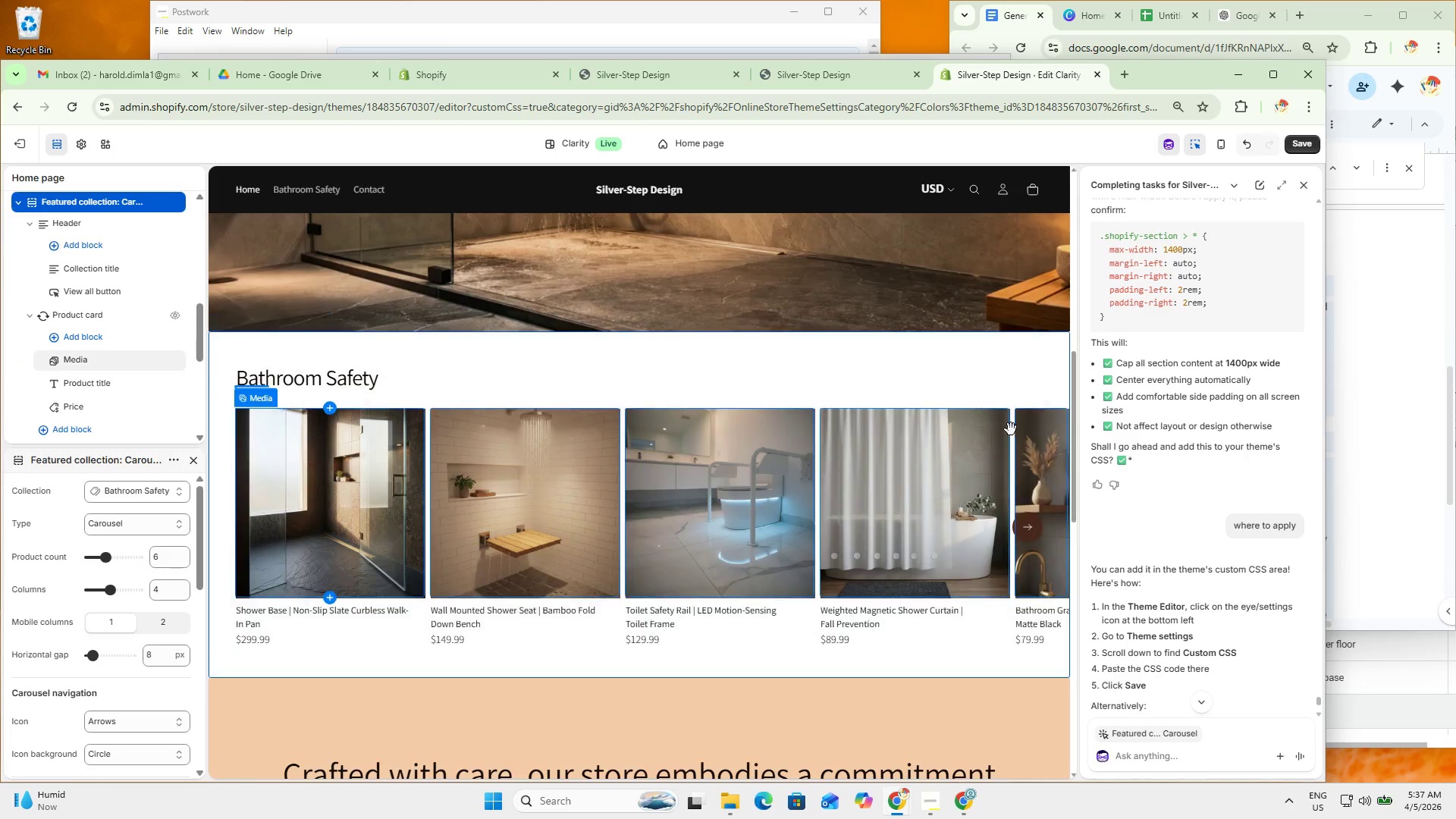 
scroll: coordinate [899, 500], scroll_direction: up, amount: 3.0
 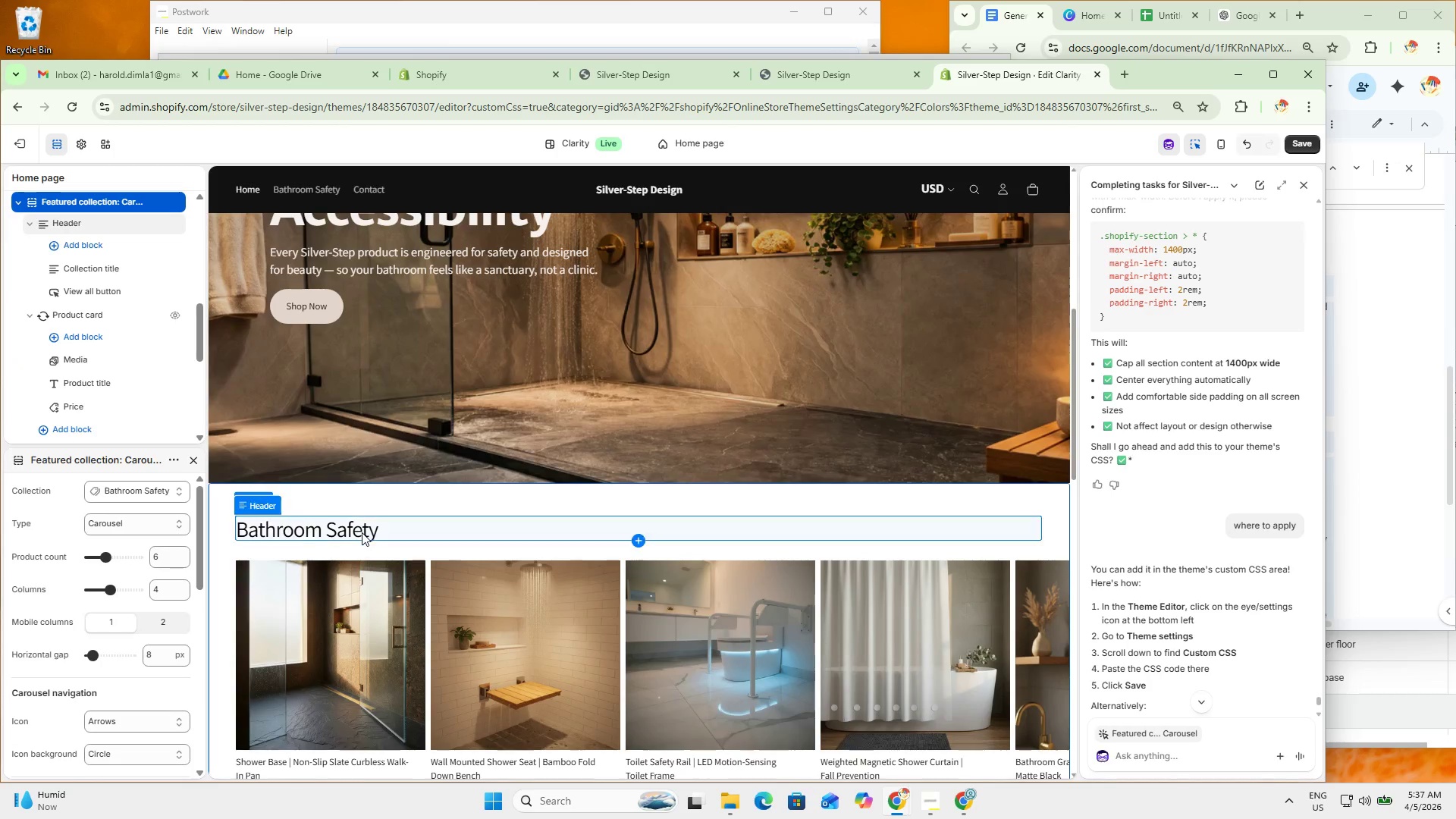 
left_click([361, 532])
 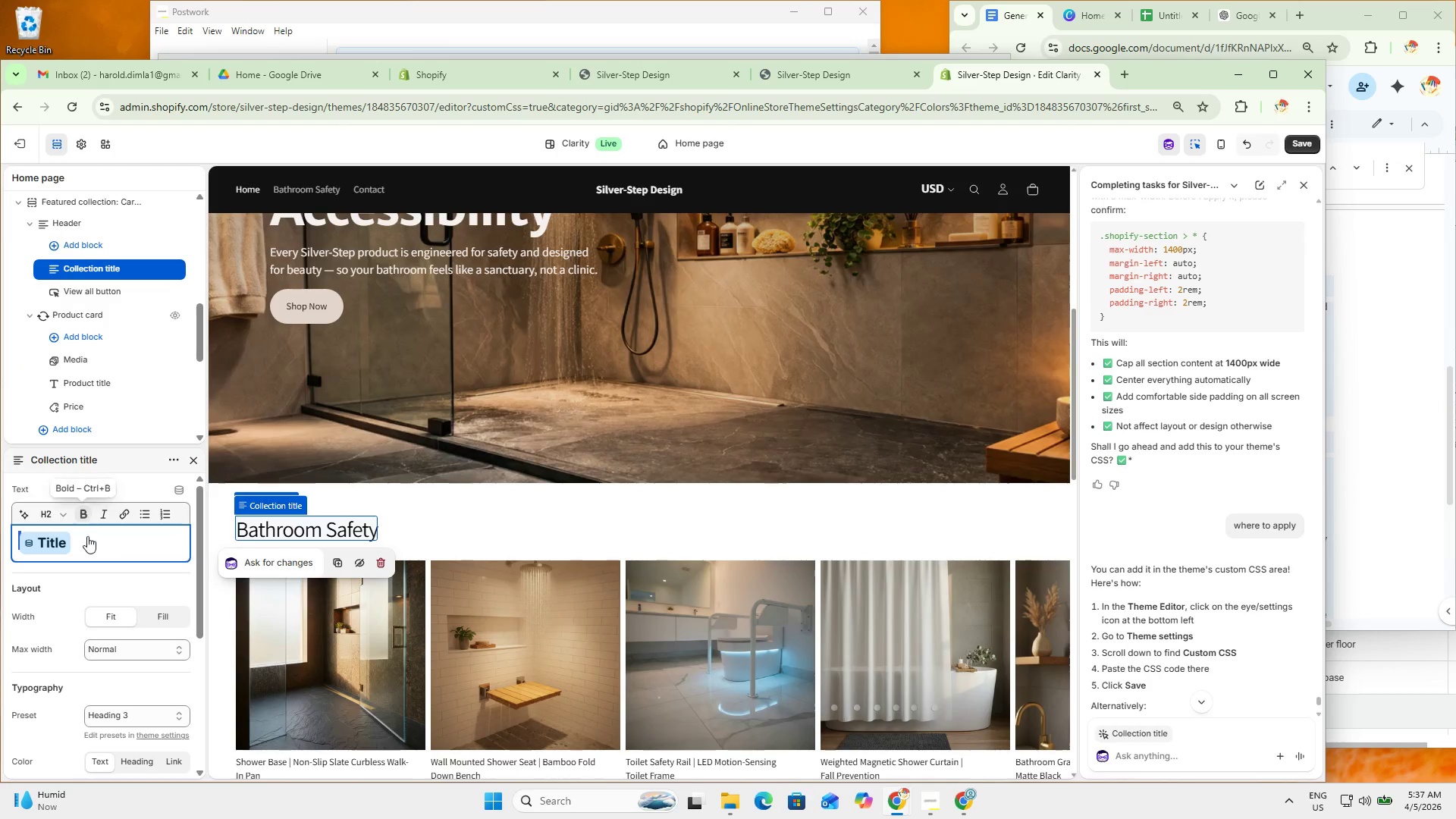 
left_click([89, 550])
 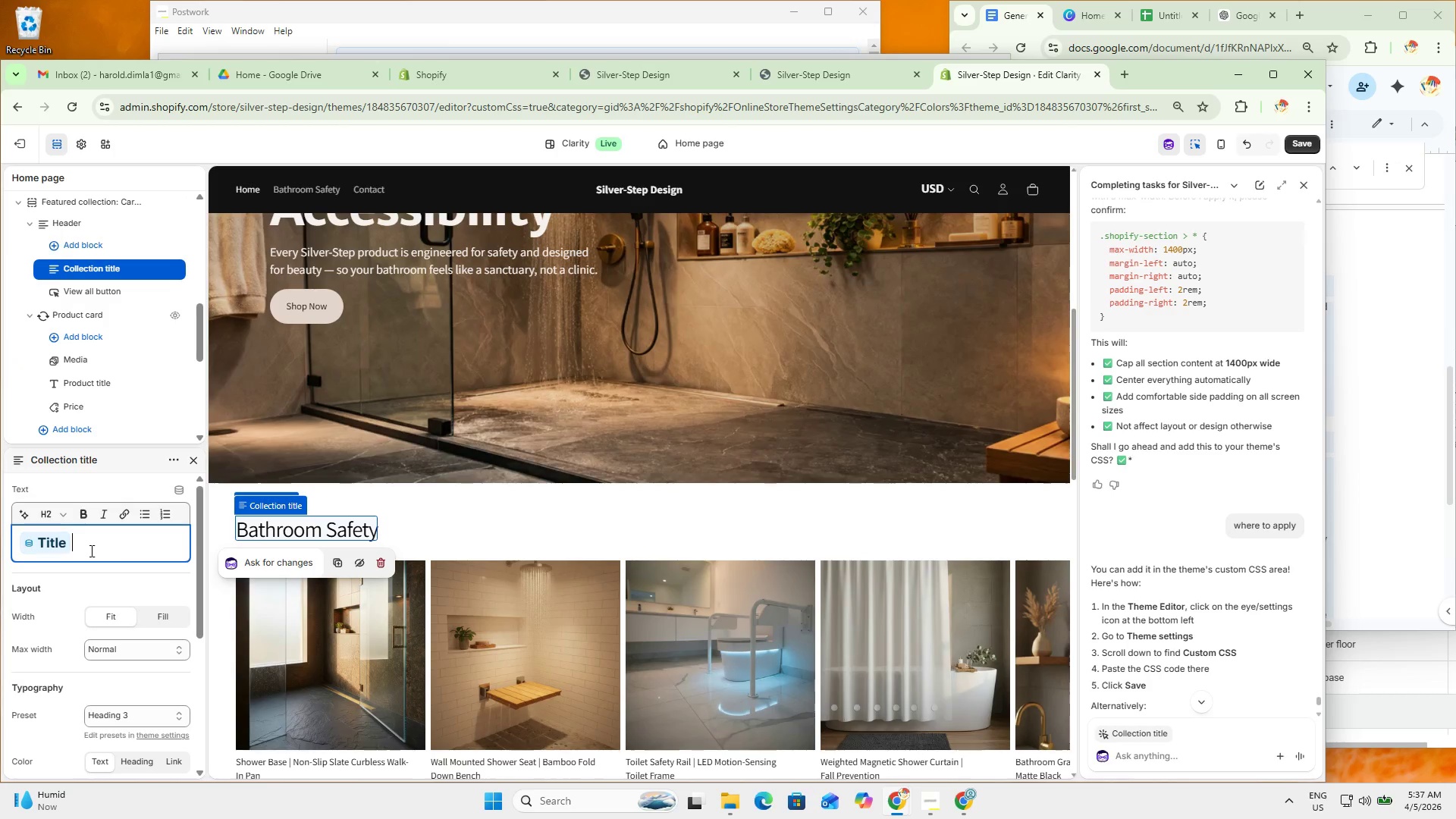 
type( Collection)
 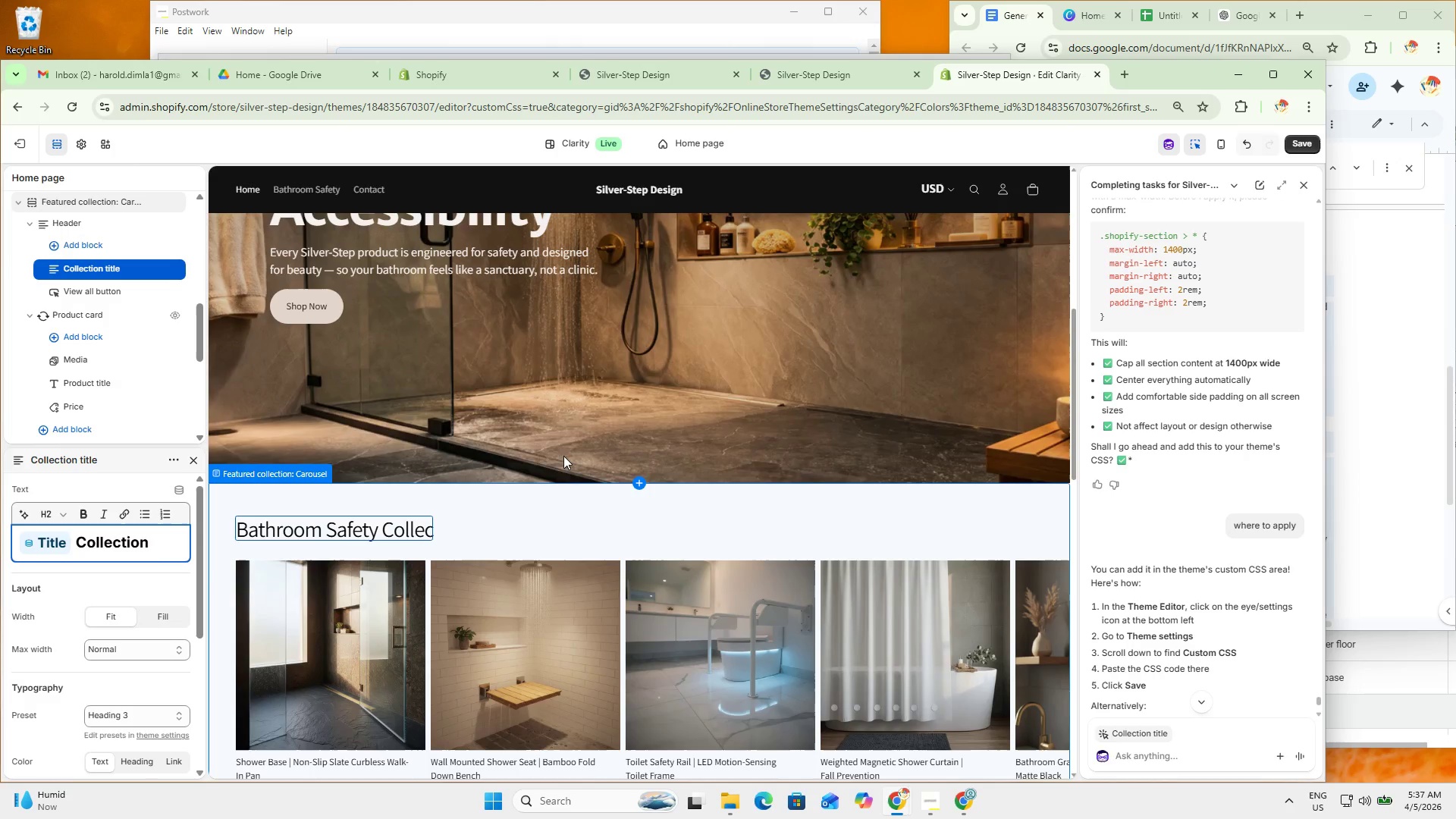 
left_click([576, 523])
 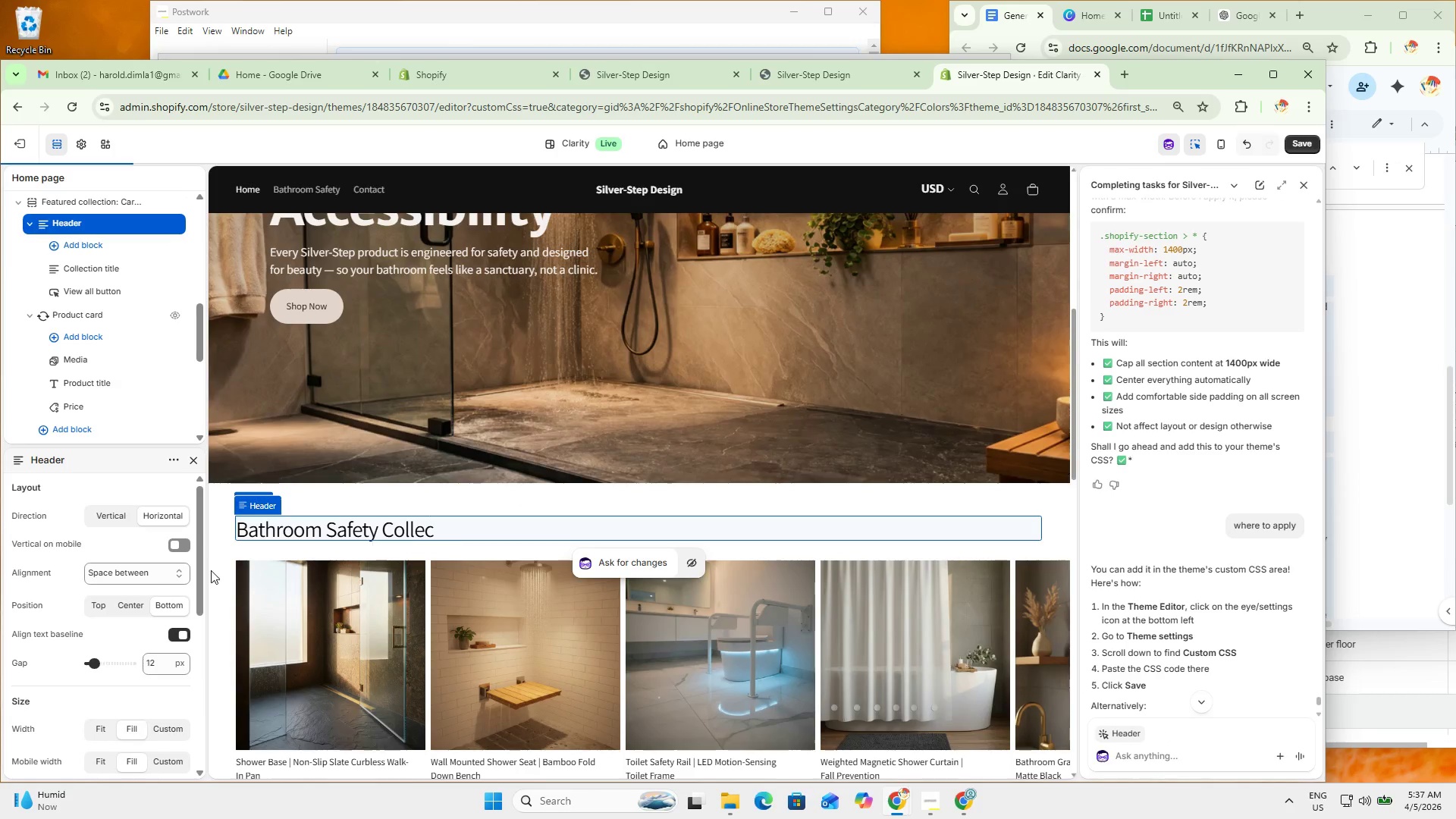 
left_click([220, 569])
 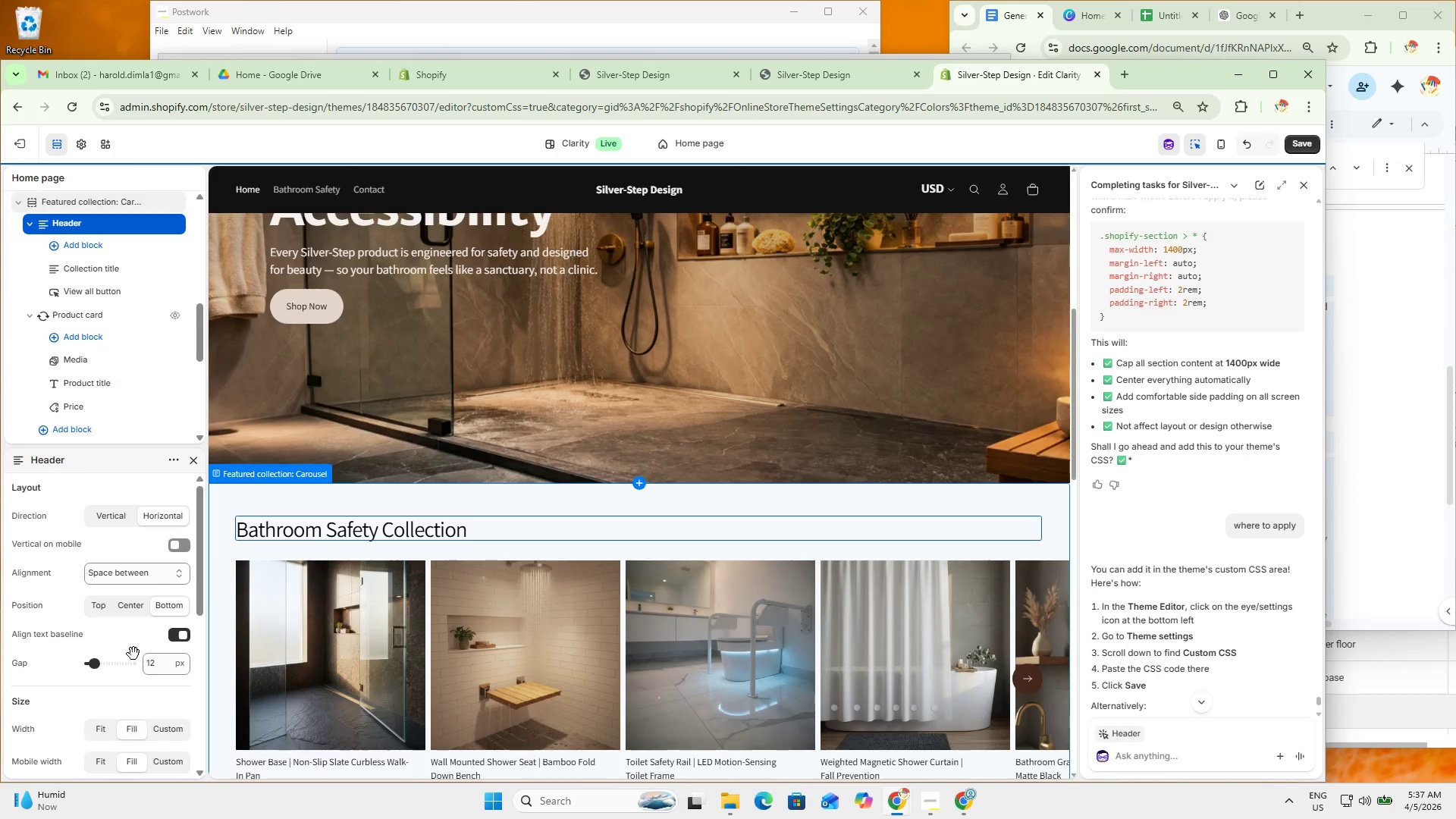 
scroll: coordinate [77, 721], scroll_direction: down, amount: 5.0
 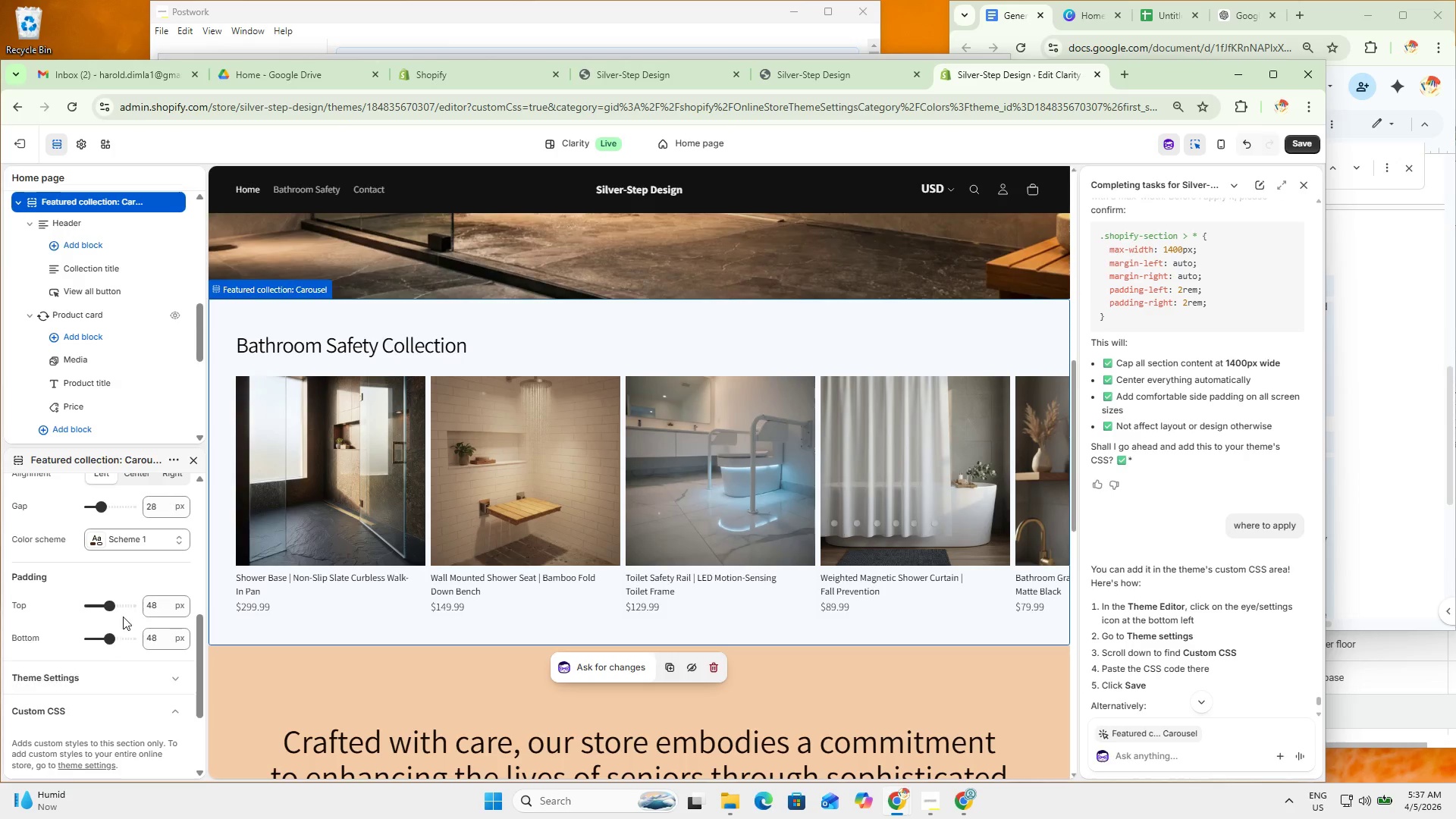 
left_click_drag(start_coordinate=[111, 607], to_coordinate=[99, 605])
 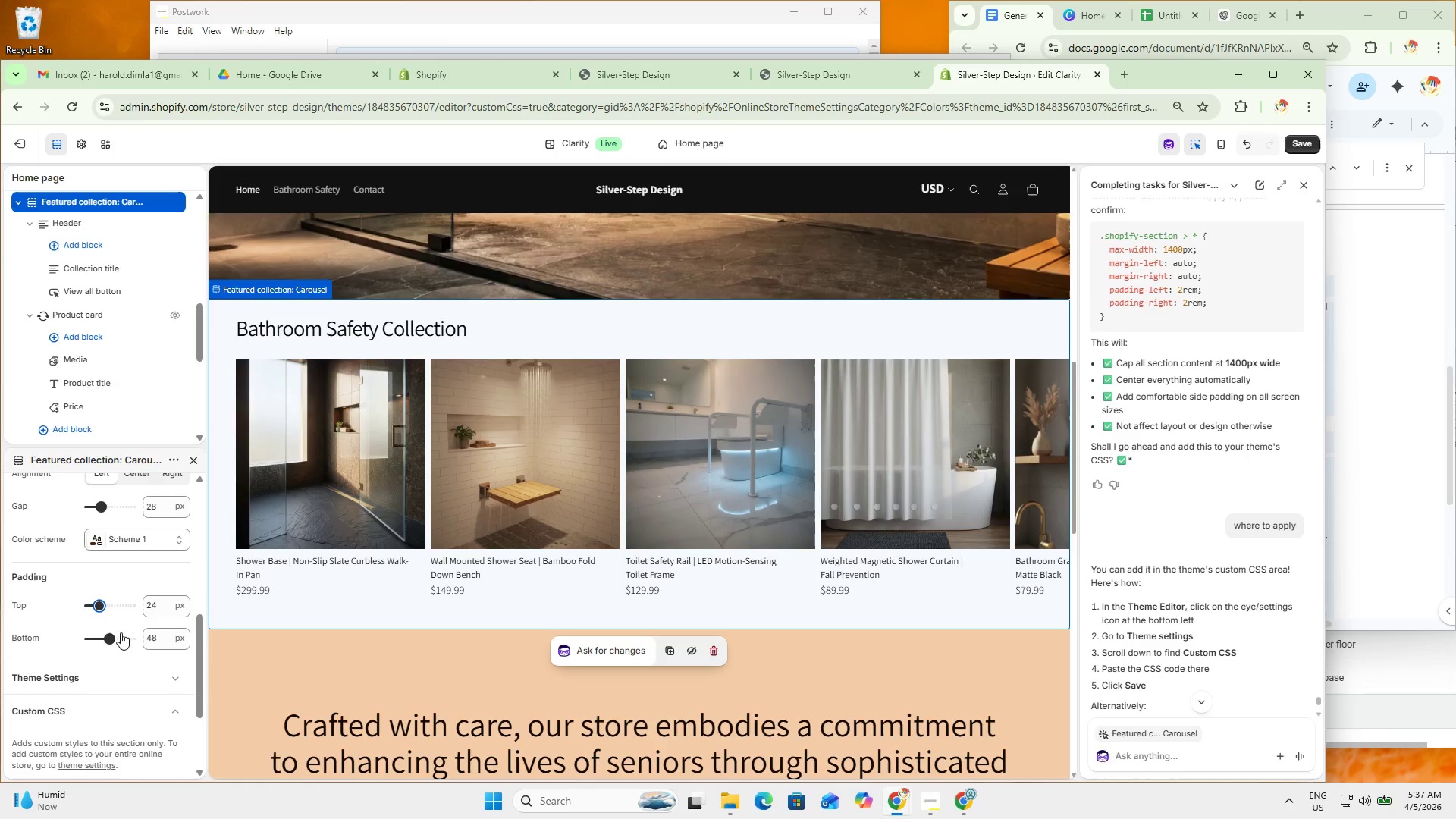 
left_click_drag(start_coordinate=[115, 636], to_coordinate=[105, 639])
 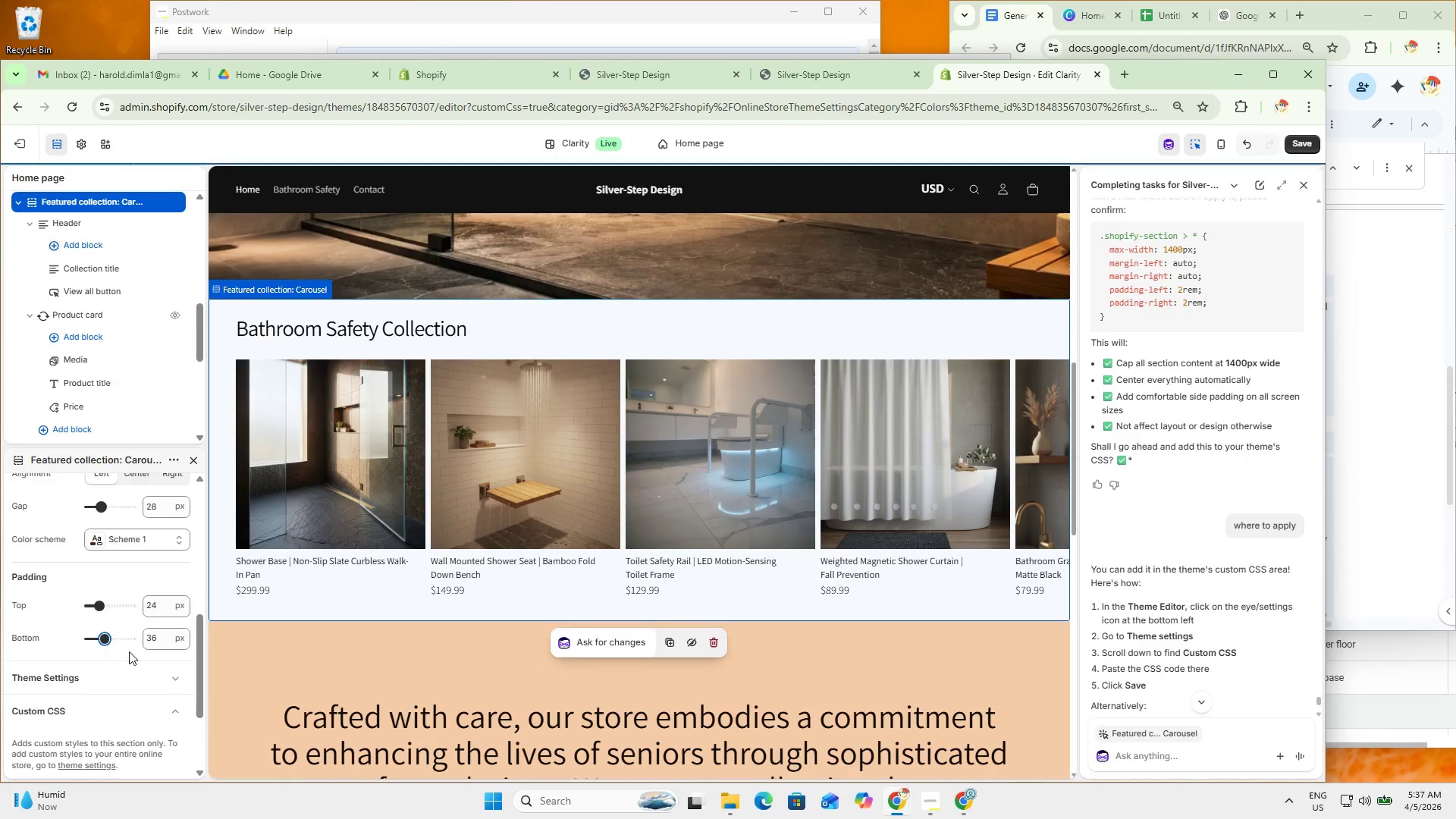 
left_click_drag(start_coordinate=[108, 635], to_coordinate=[104, 632])
 